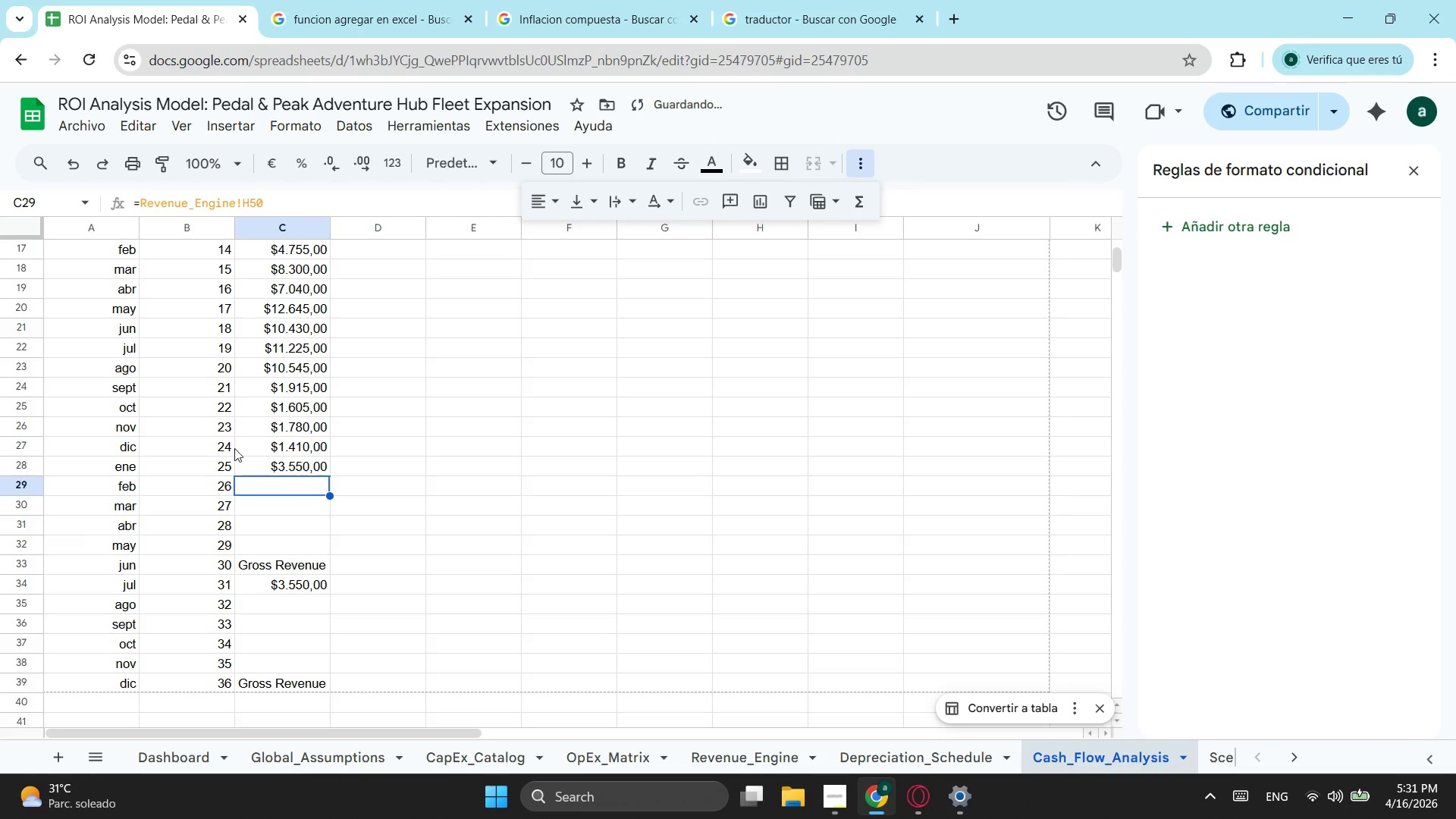 
left_click([281, 462])
 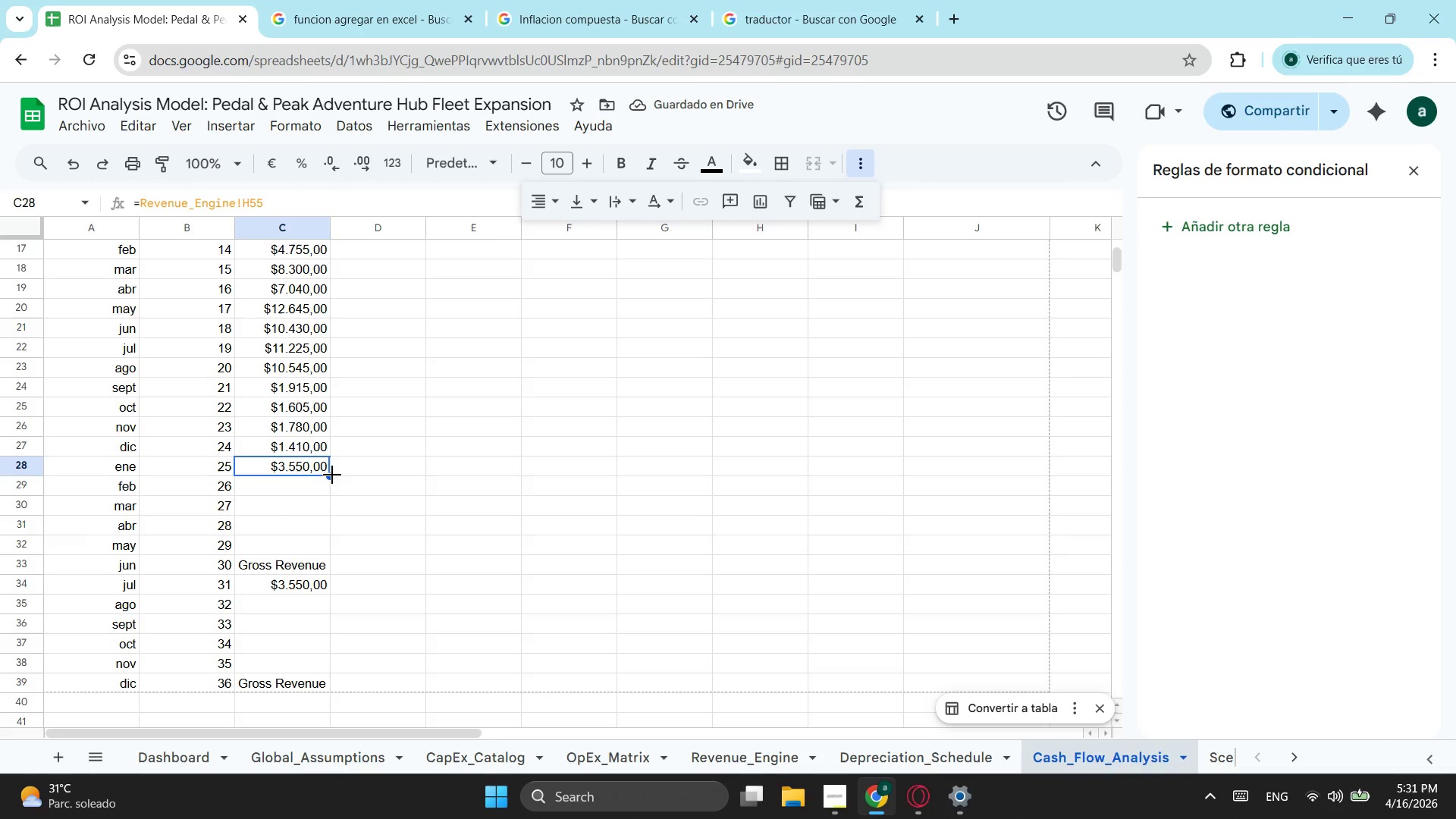 
left_click_drag(start_coordinate=[334, 475], to_coordinate=[331, 481])
 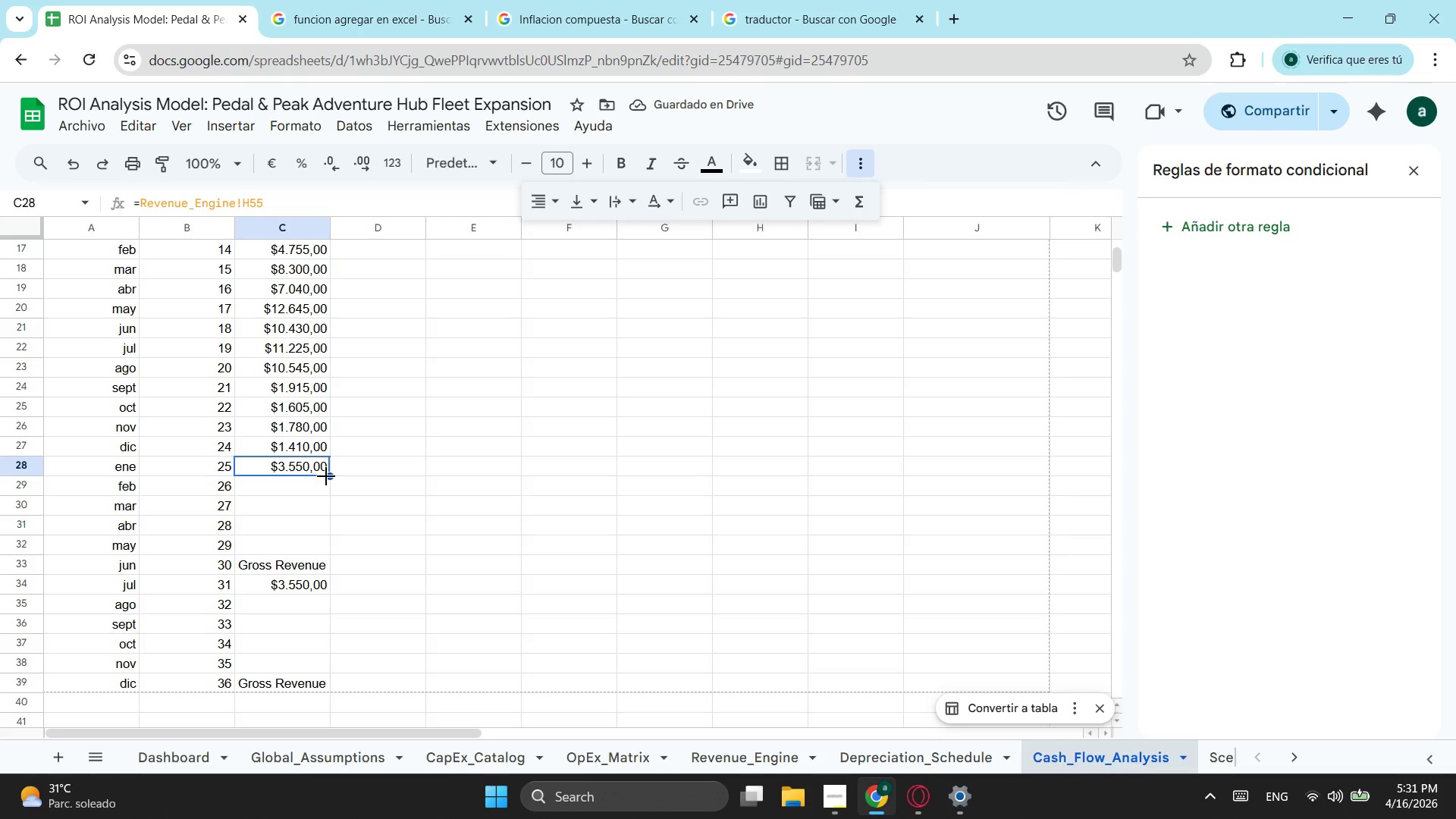 
left_click_drag(start_coordinate=[326, 476], to_coordinate=[318, 694])
 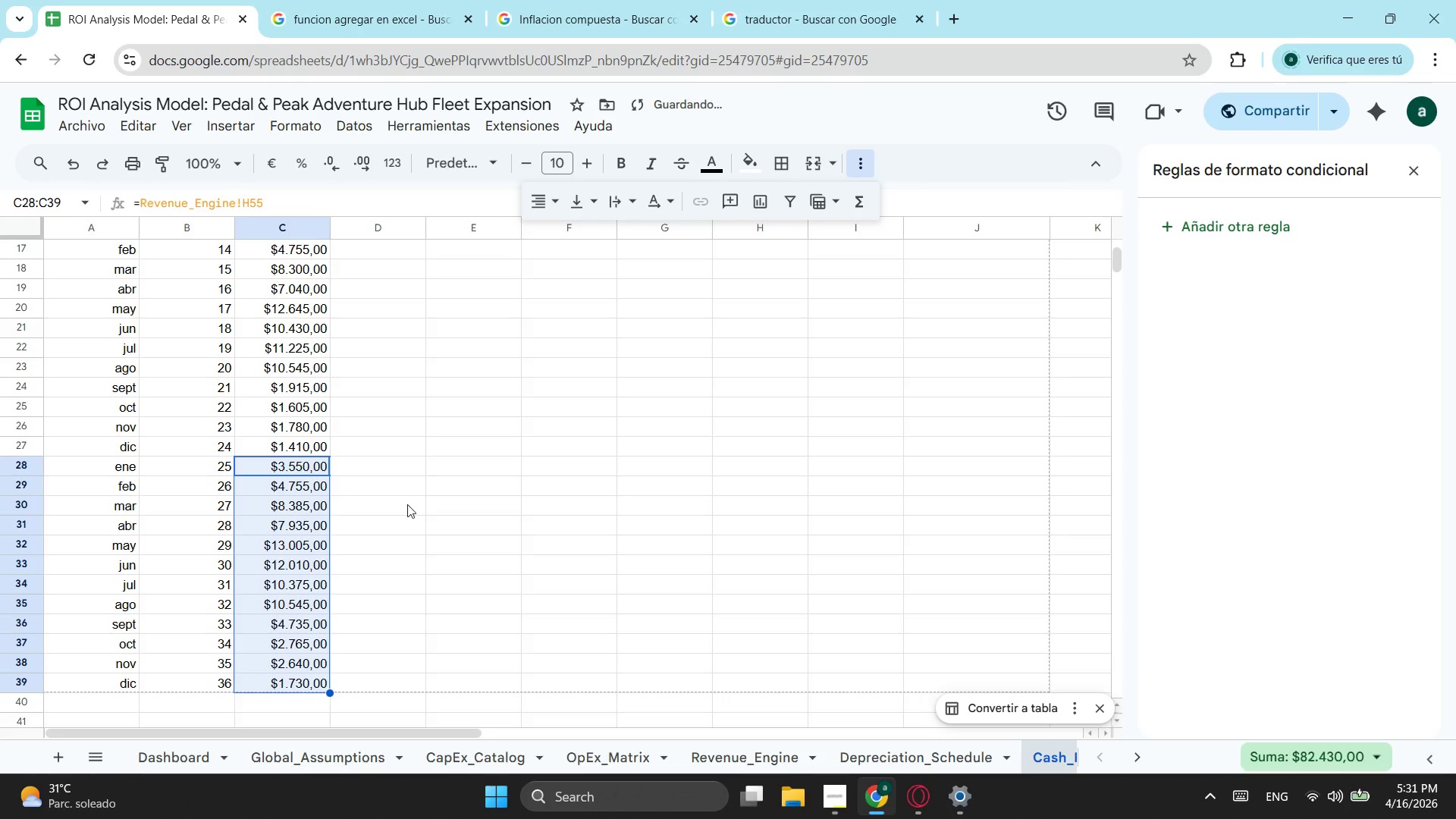 
left_click([417, 470])
 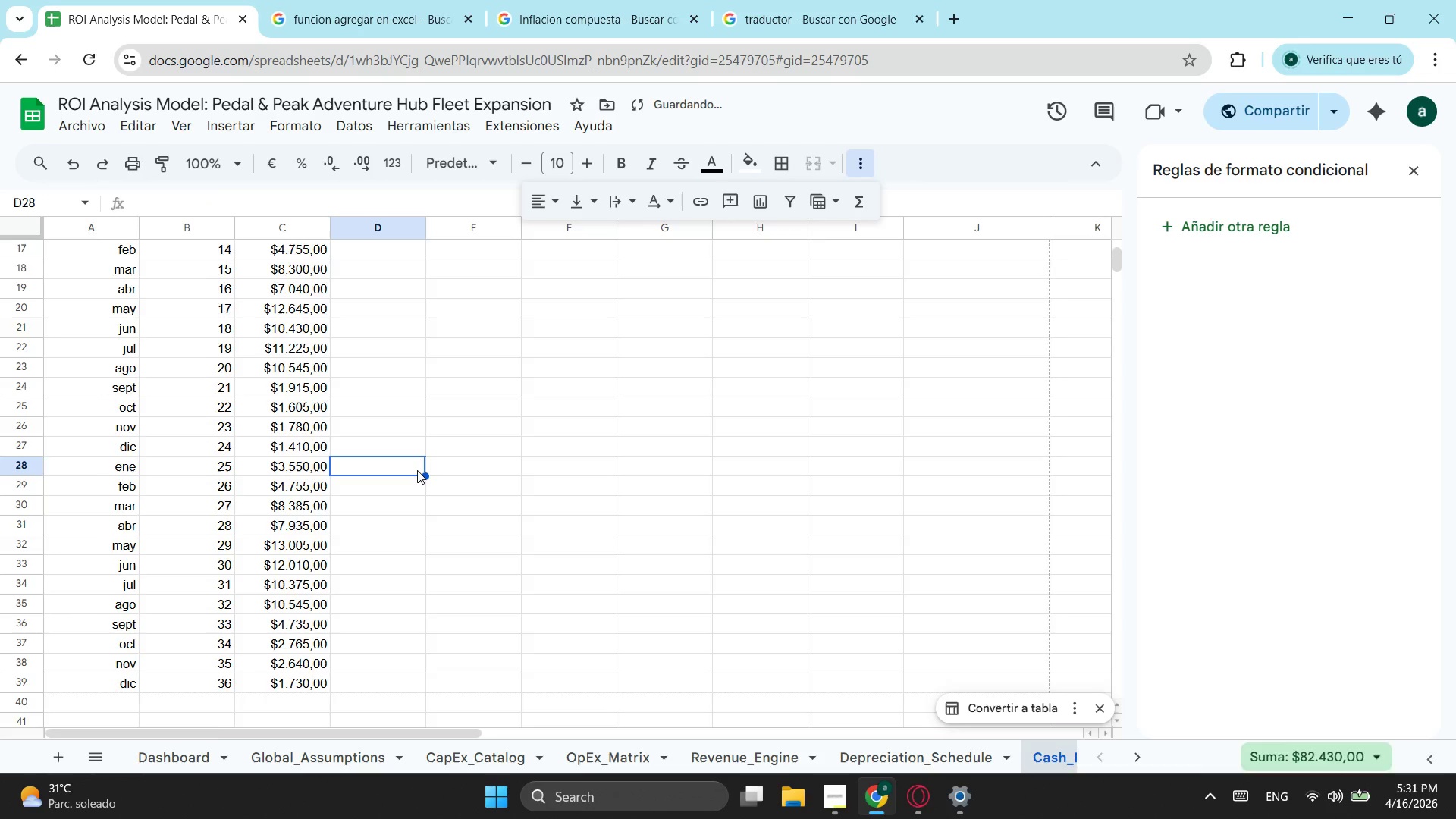 
scroll: coordinate [417, 470], scroll_direction: up, amount: 3.0
 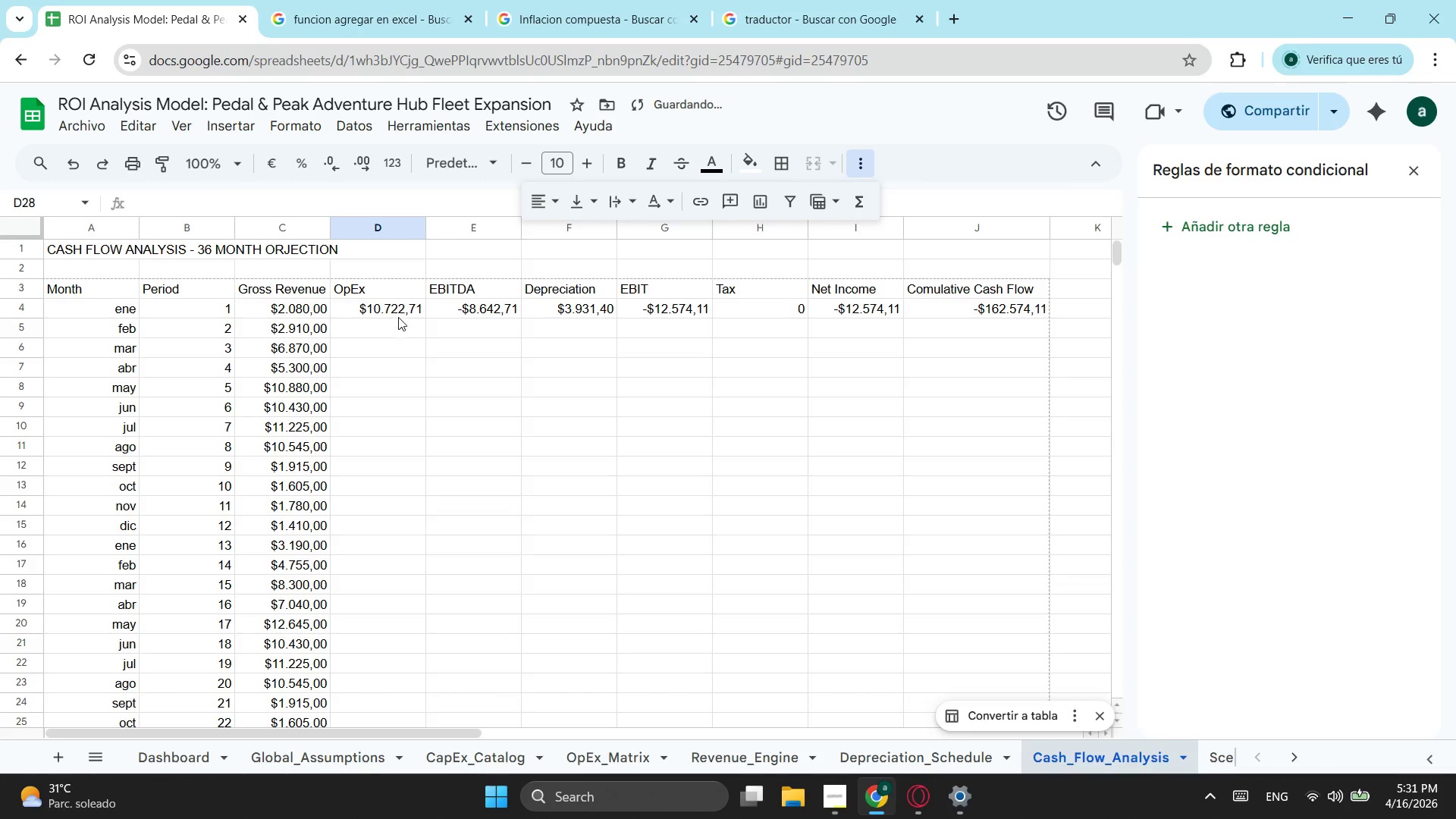 
left_click([398, 306])
 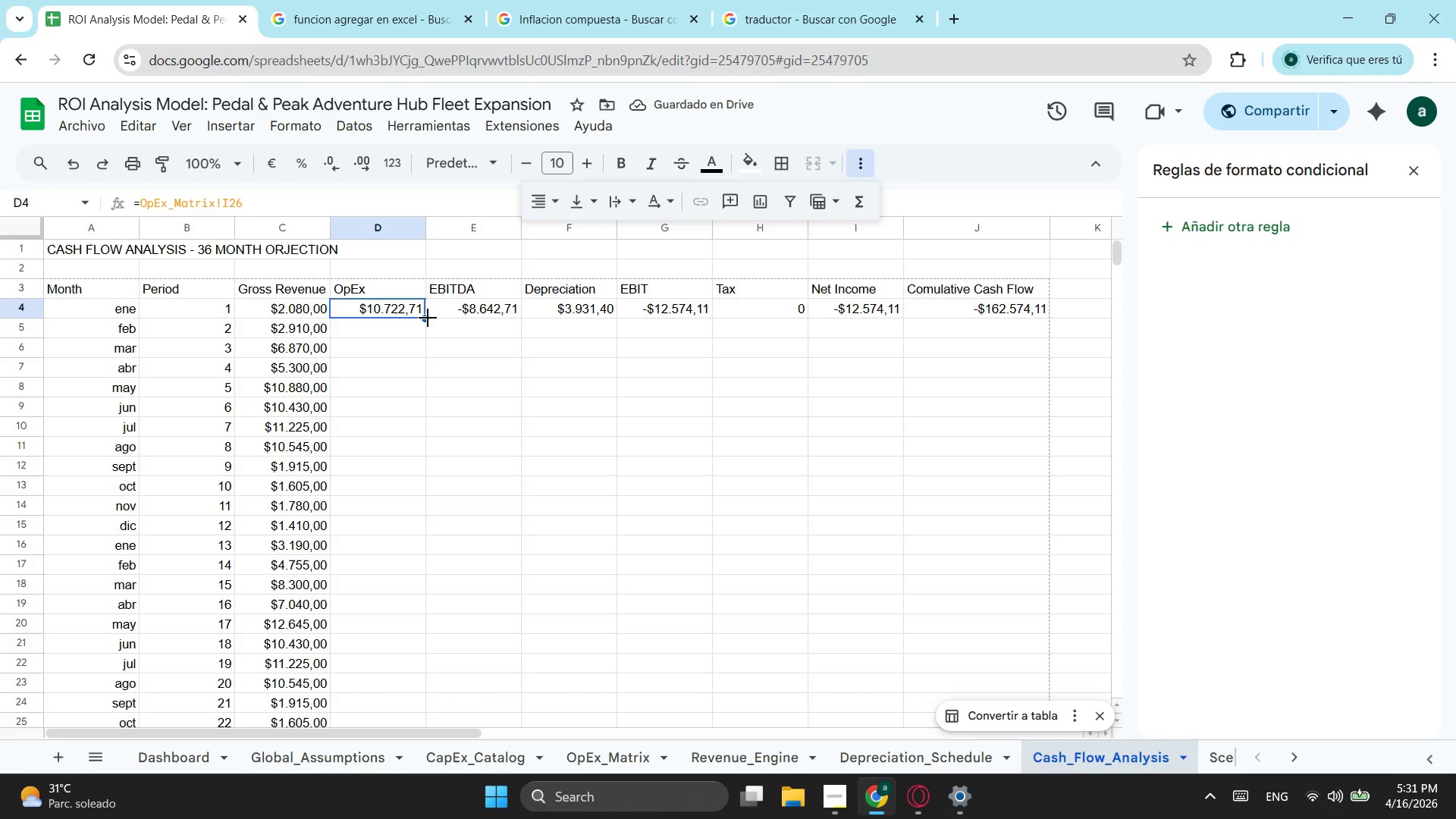 
left_click_drag(start_coordinate=[427, 317], to_coordinate=[427, 512])
 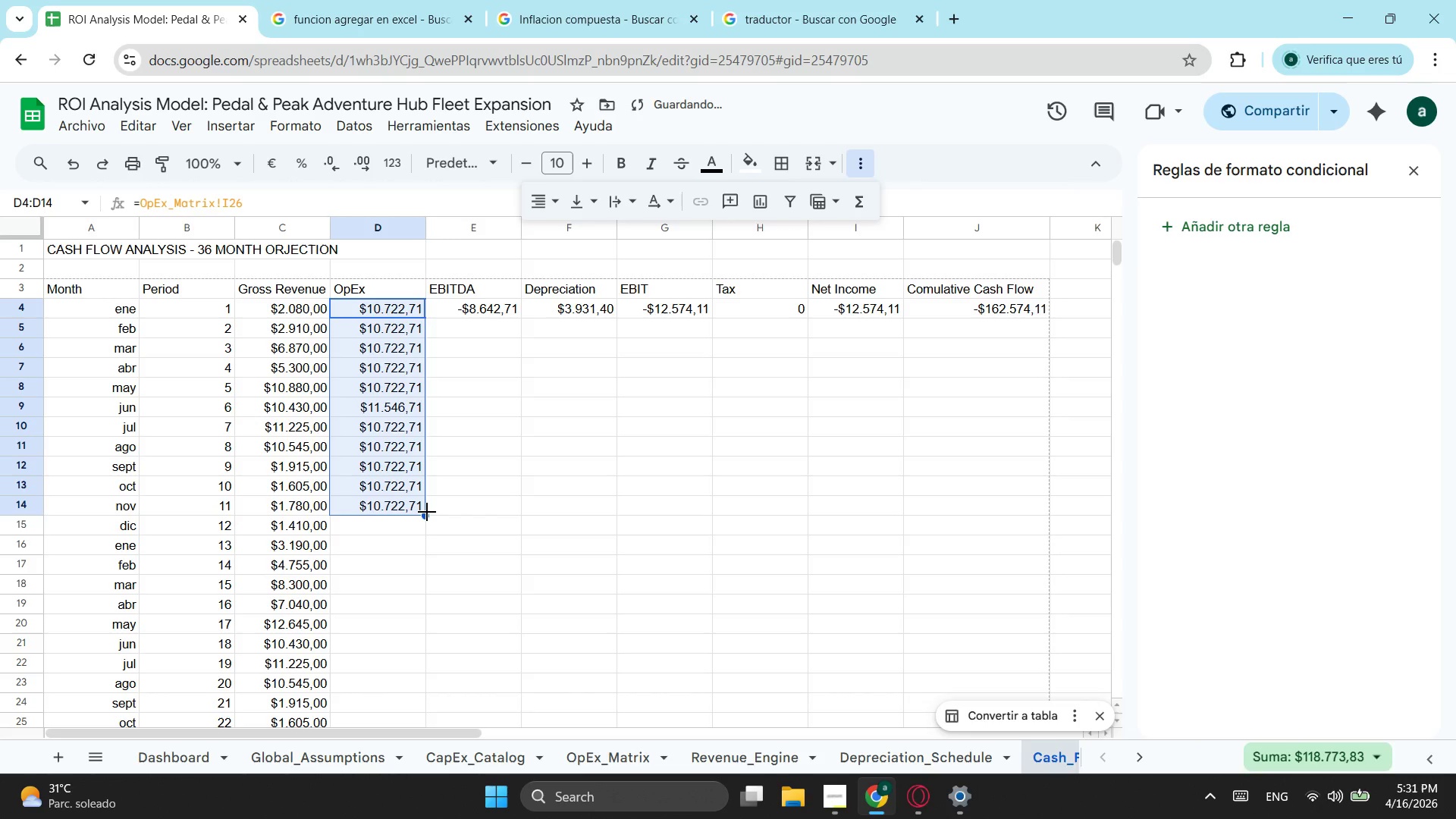 
left_click_drag(start_coordinate=[427, 512], to_coordinate=[439, 602])
 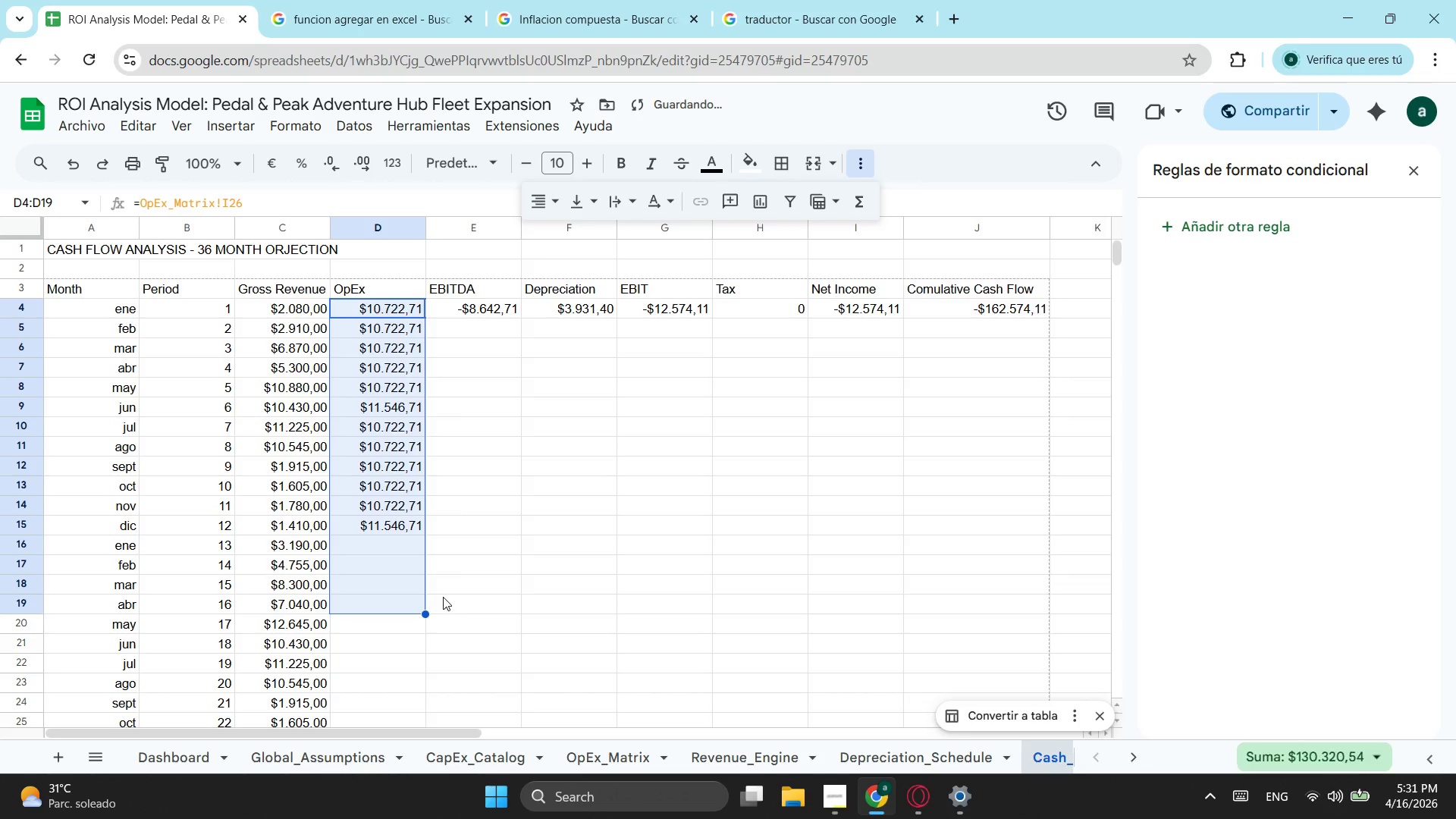 
scroll: coordinate [444, 595], scroll_direction: down, amount: 1.0
 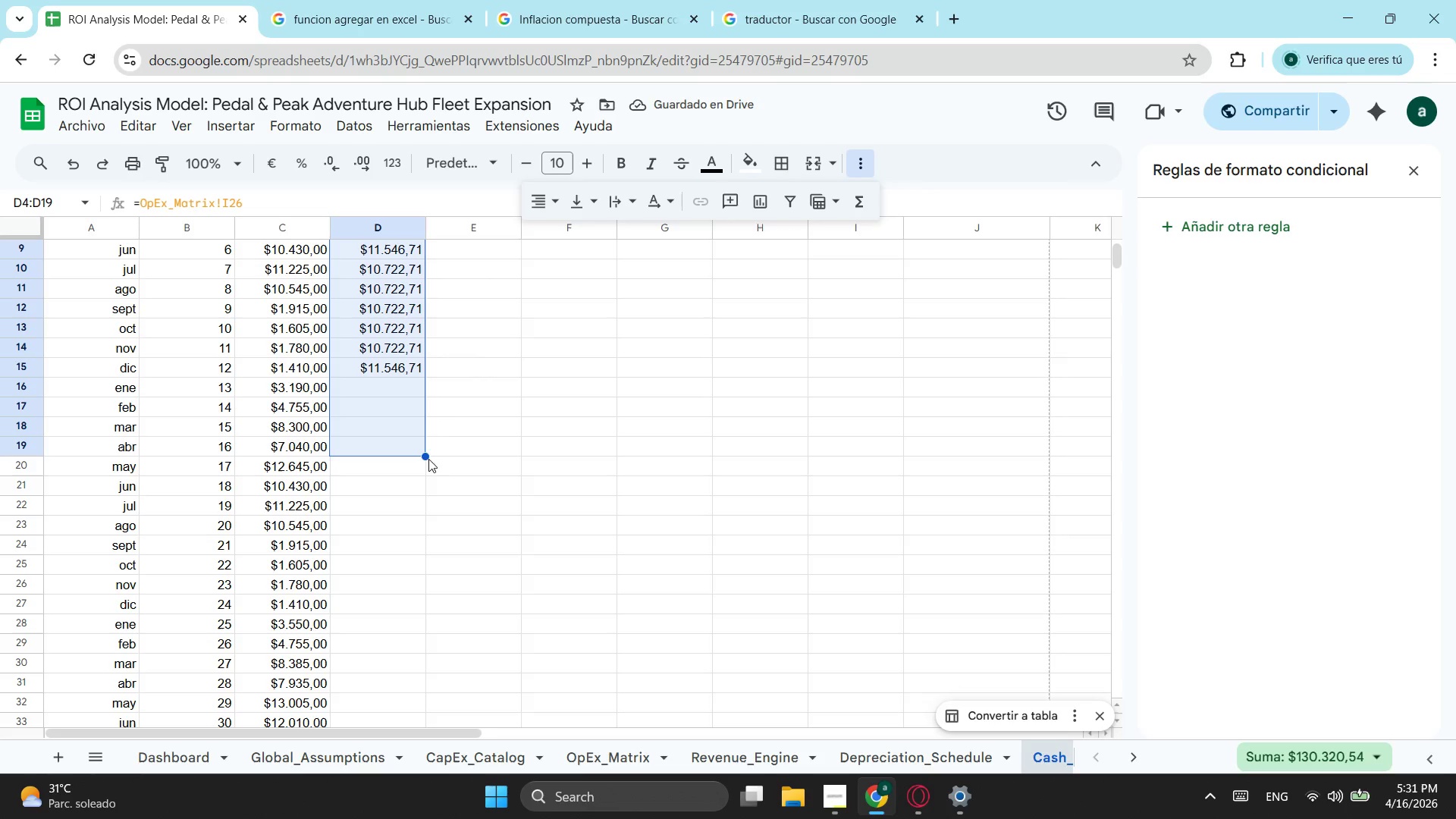 
left_click_drag(start_coordinate=[427, 454], to_coordinate=[416, 565])
 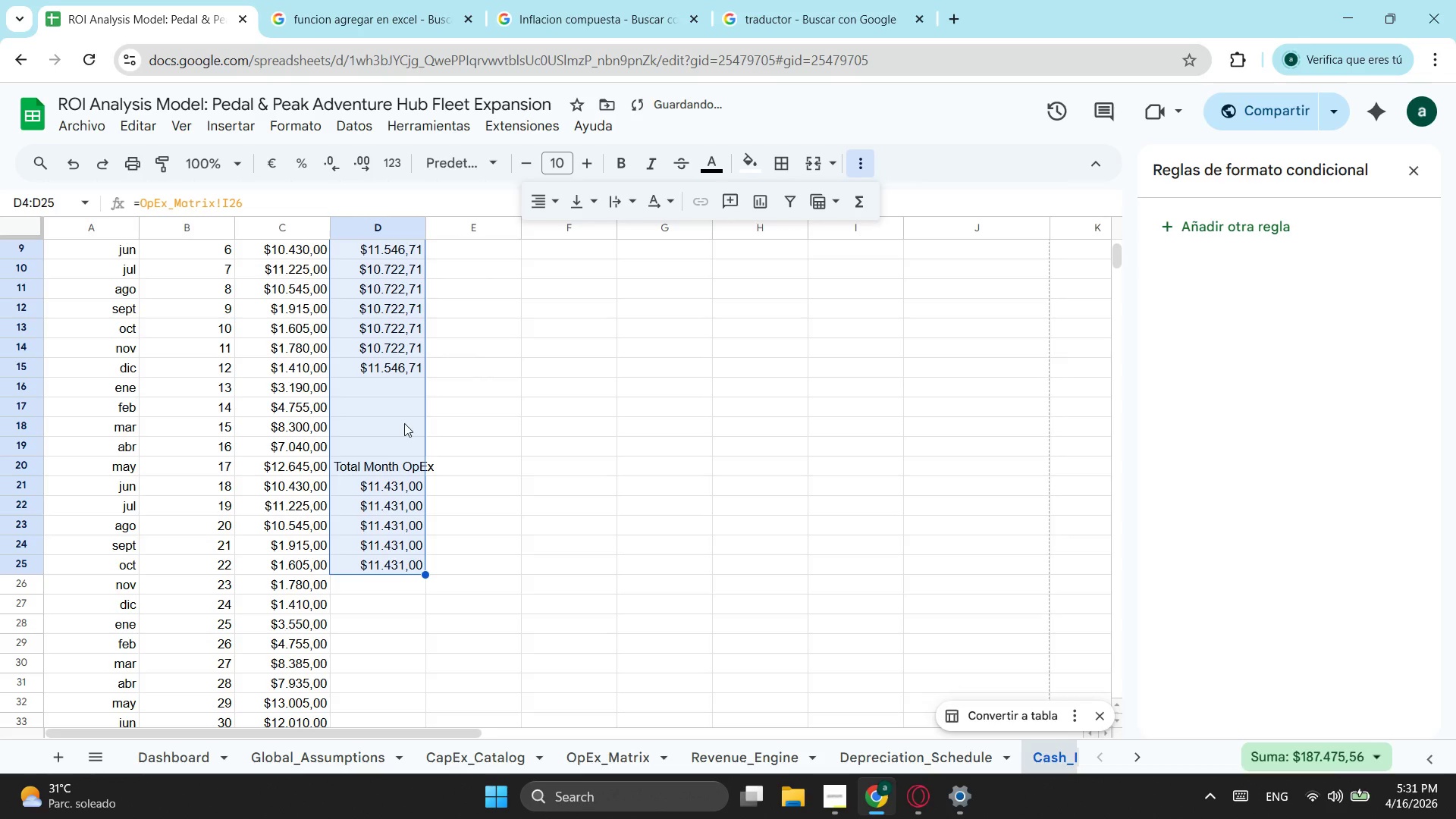 
left_click([405, 394])
 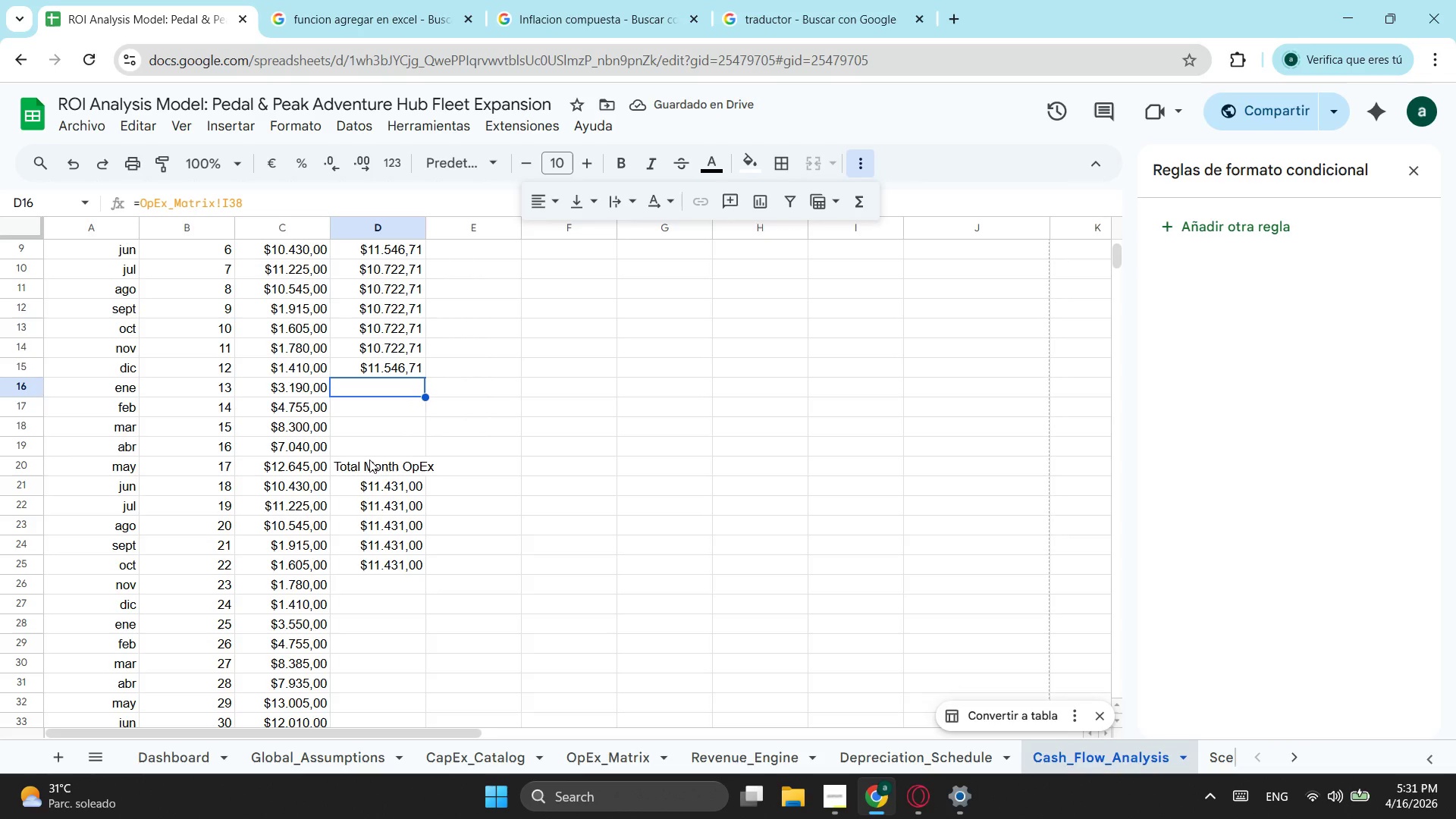 
left_click([389, 466])
 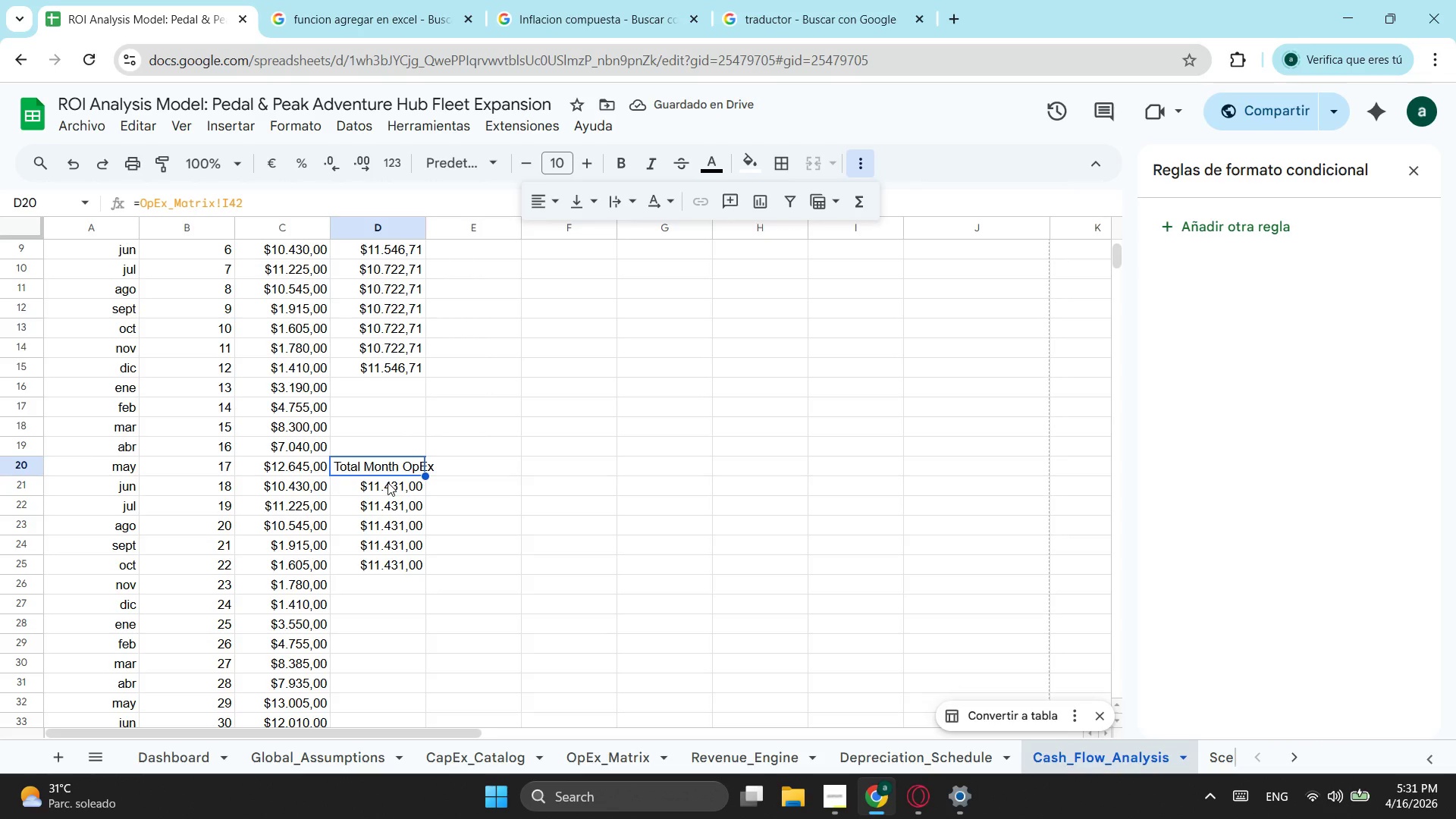 
left_click([388, 482])
 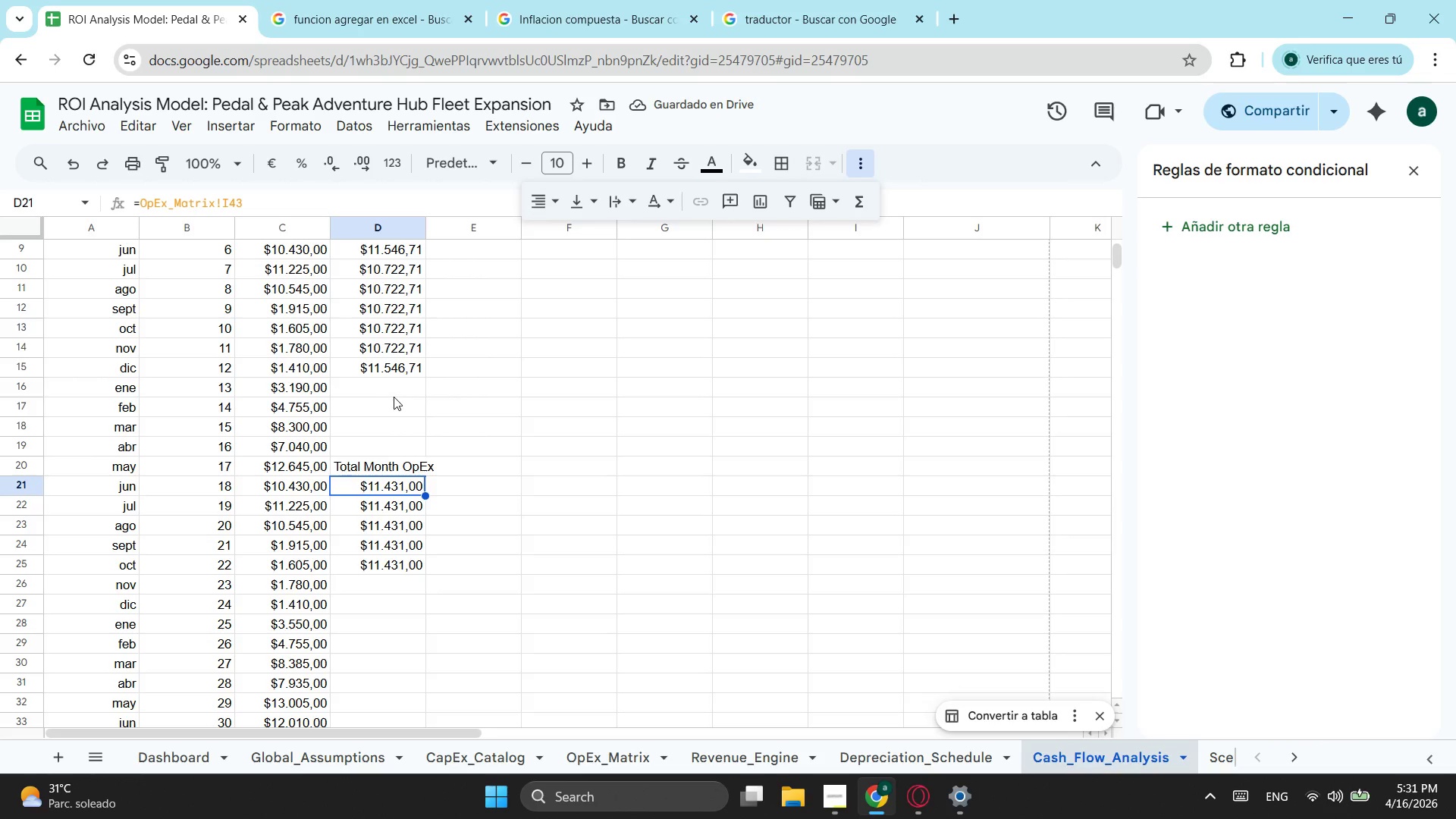 
left_click([397, 391])
 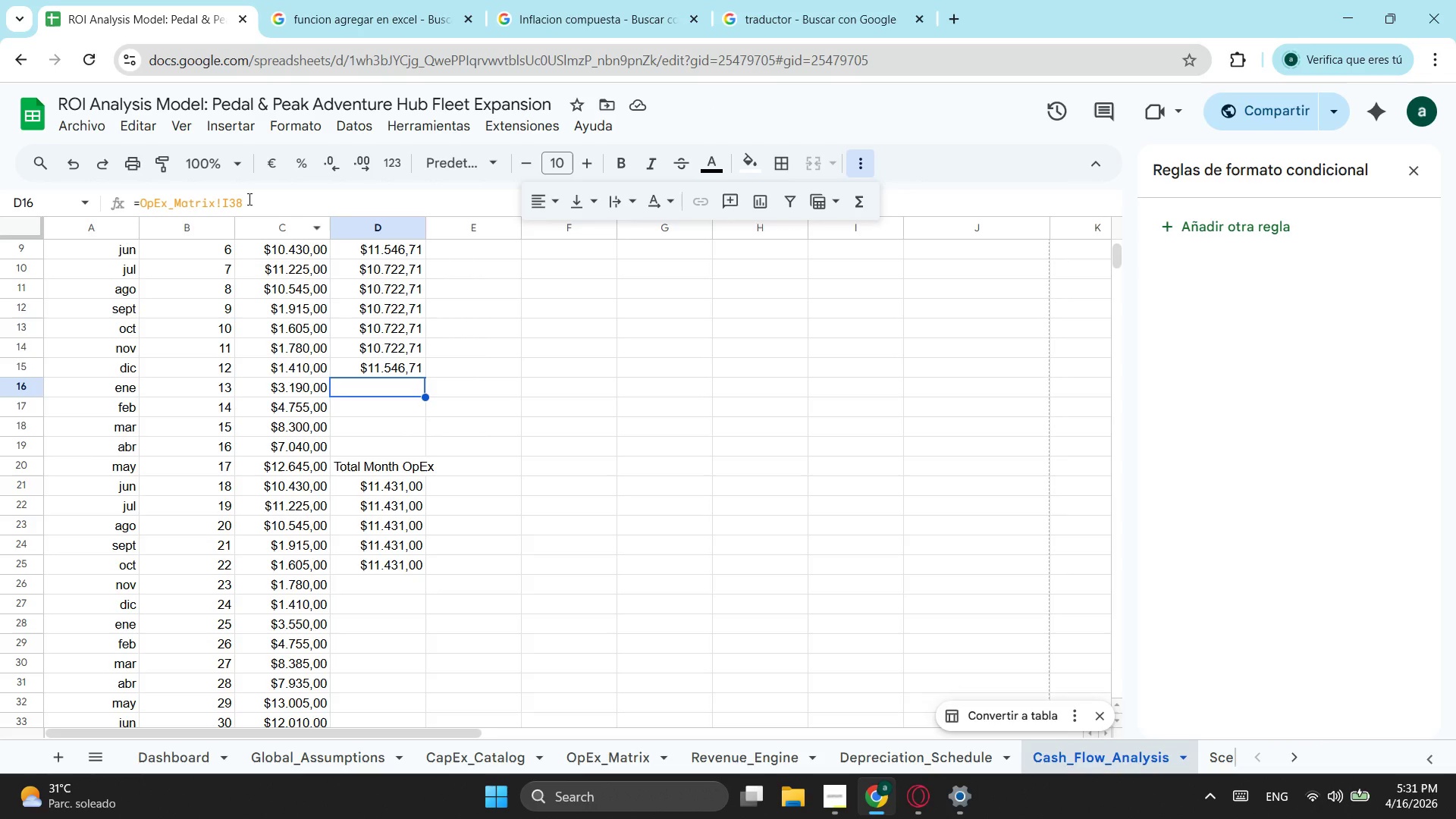 
left_click_drag(start_coordinate=[254, 197], to_coordinate=[229, 202])
 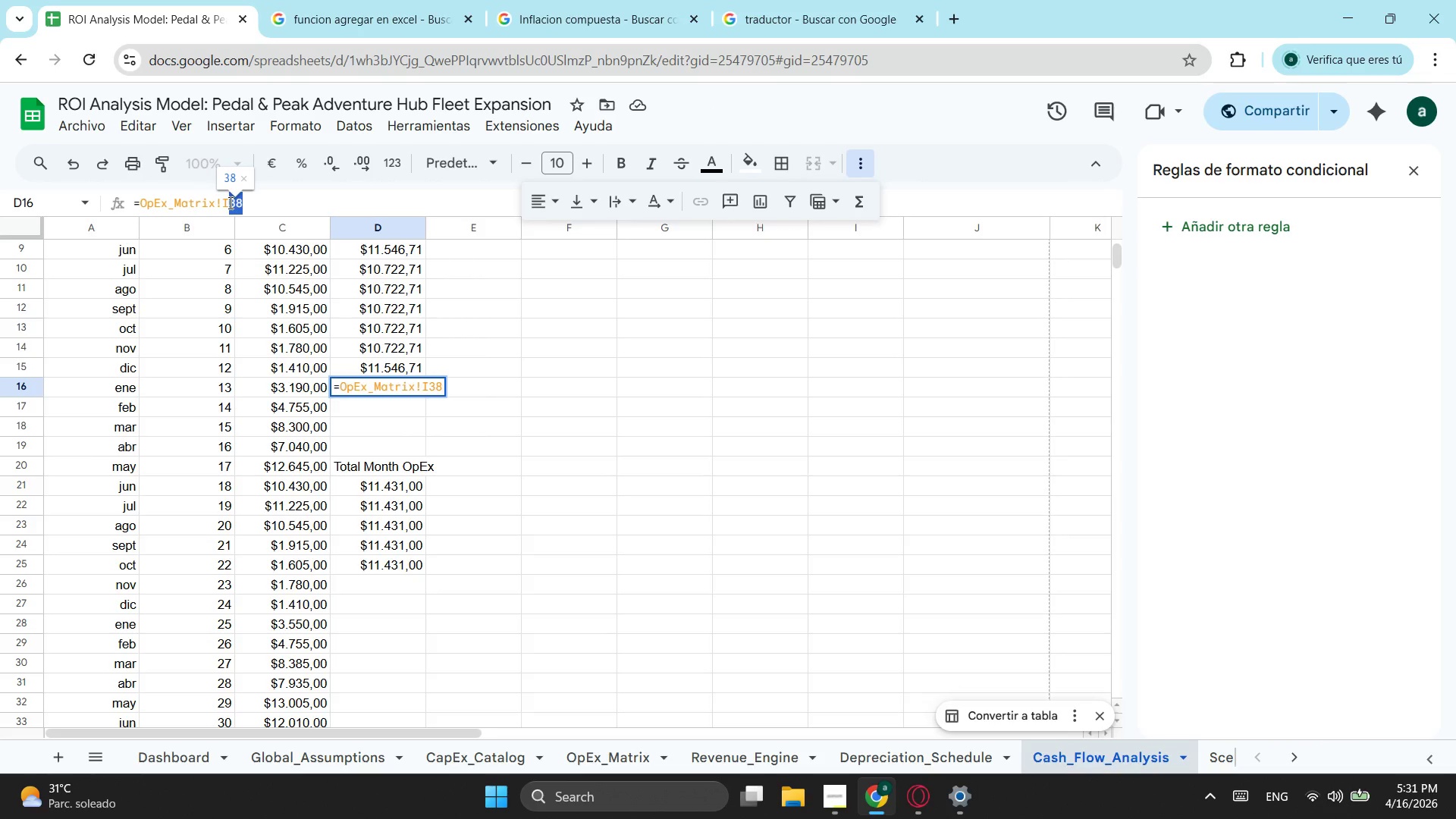 
key(4)
 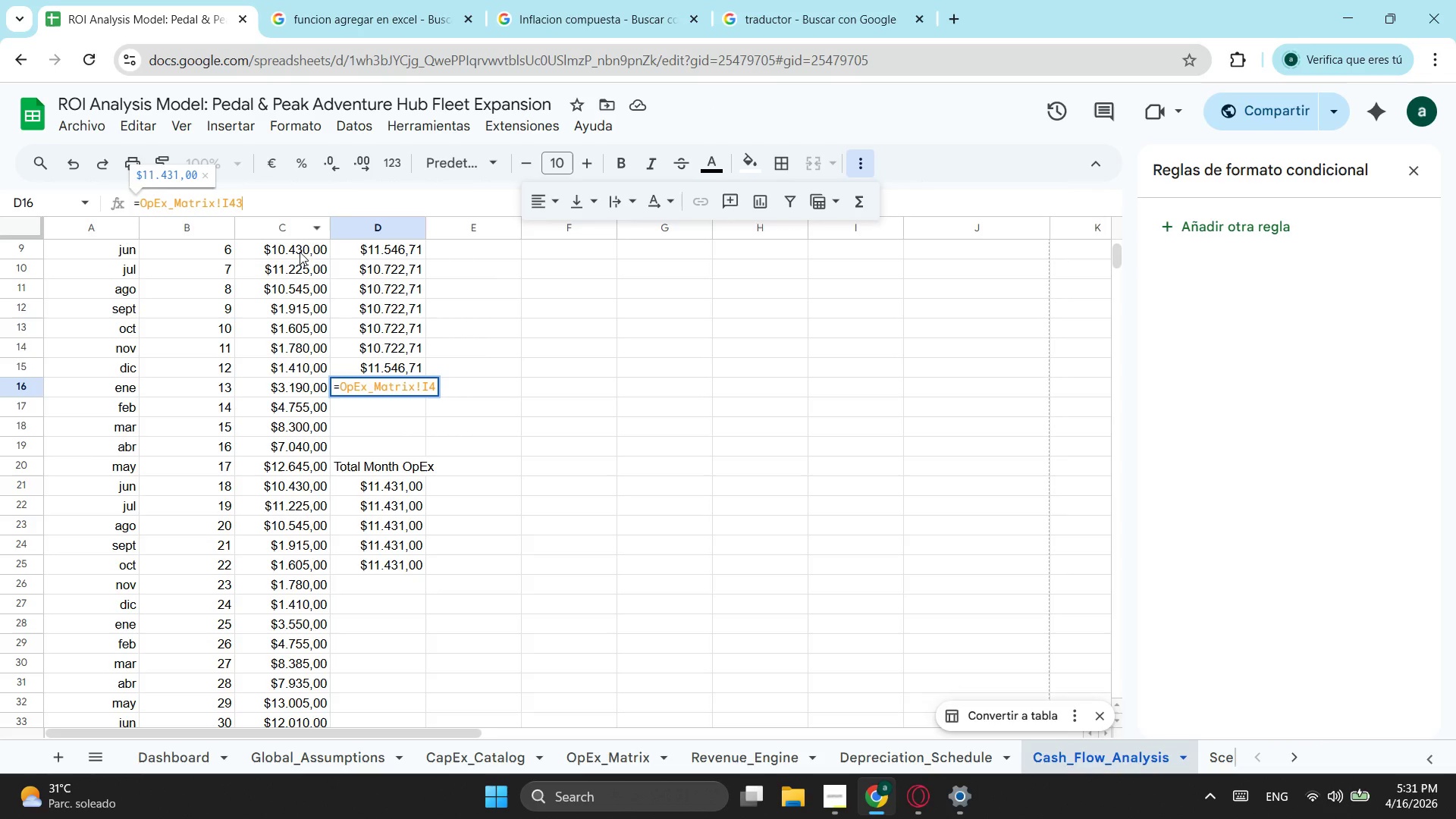 
key(3)
 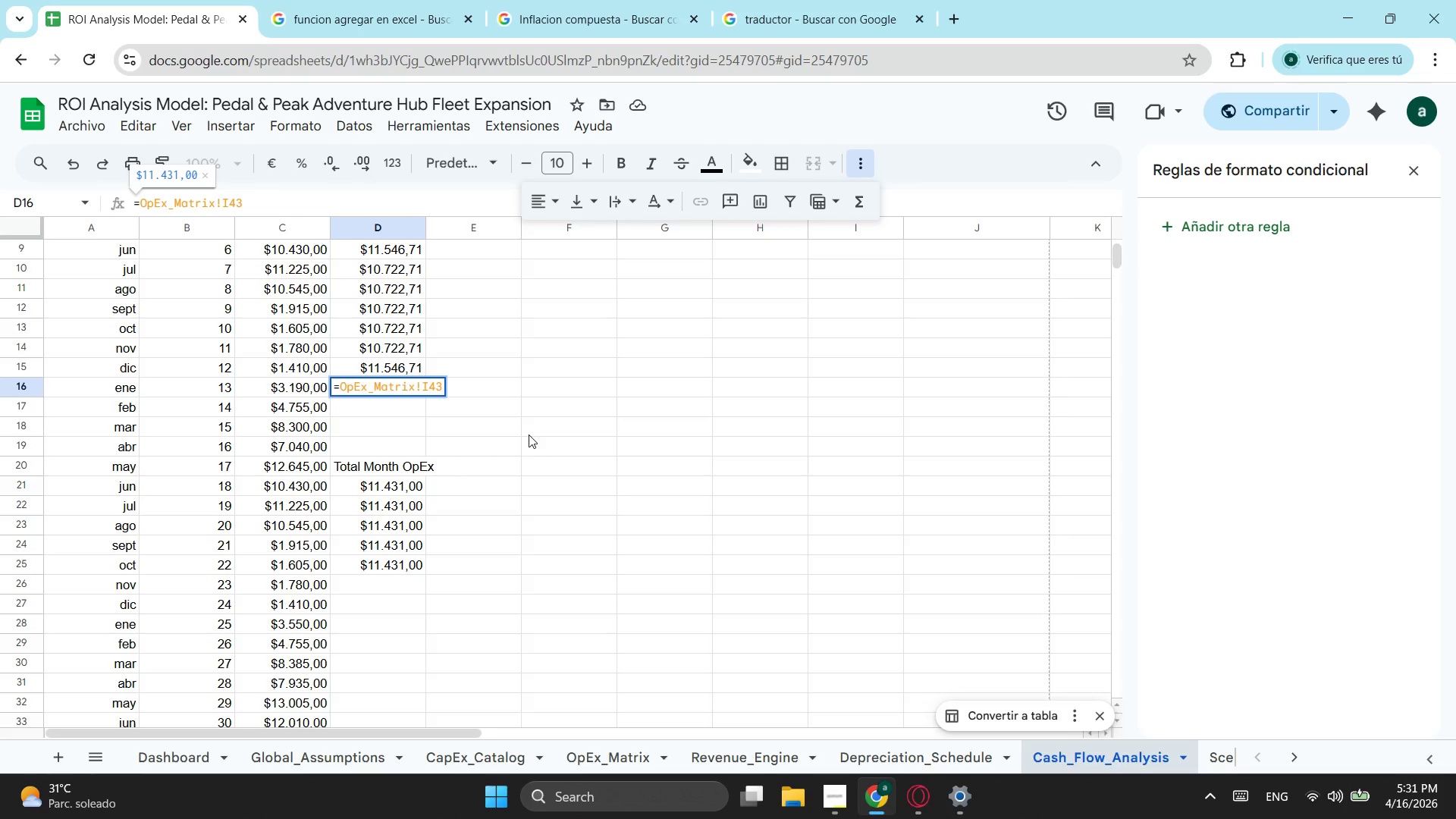 
key(Enter)
 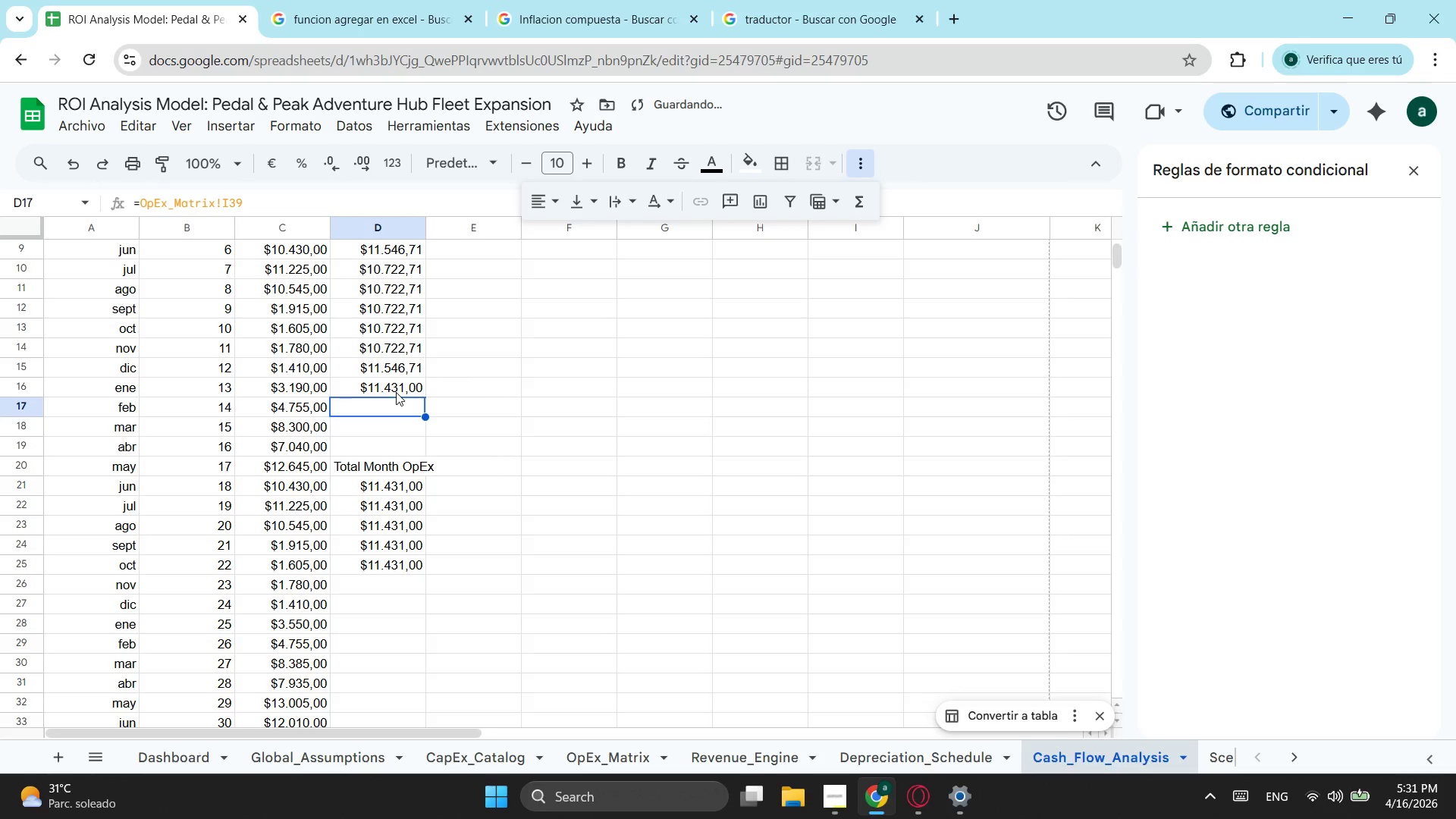 
left_click([396, 392])
 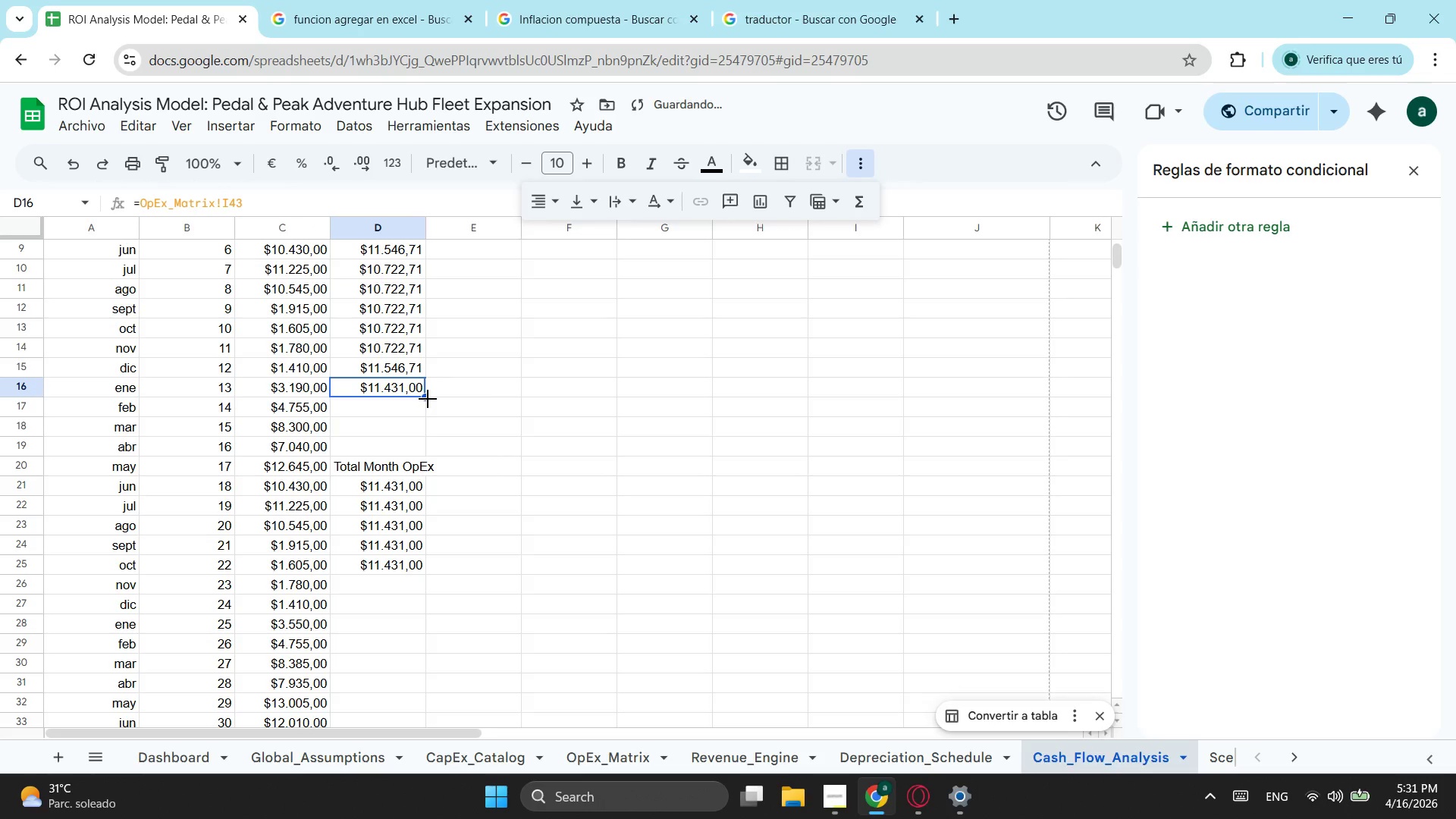 
left_click_drag(start_coordinate=[425, 397], to_coordinate=[438, 630])
 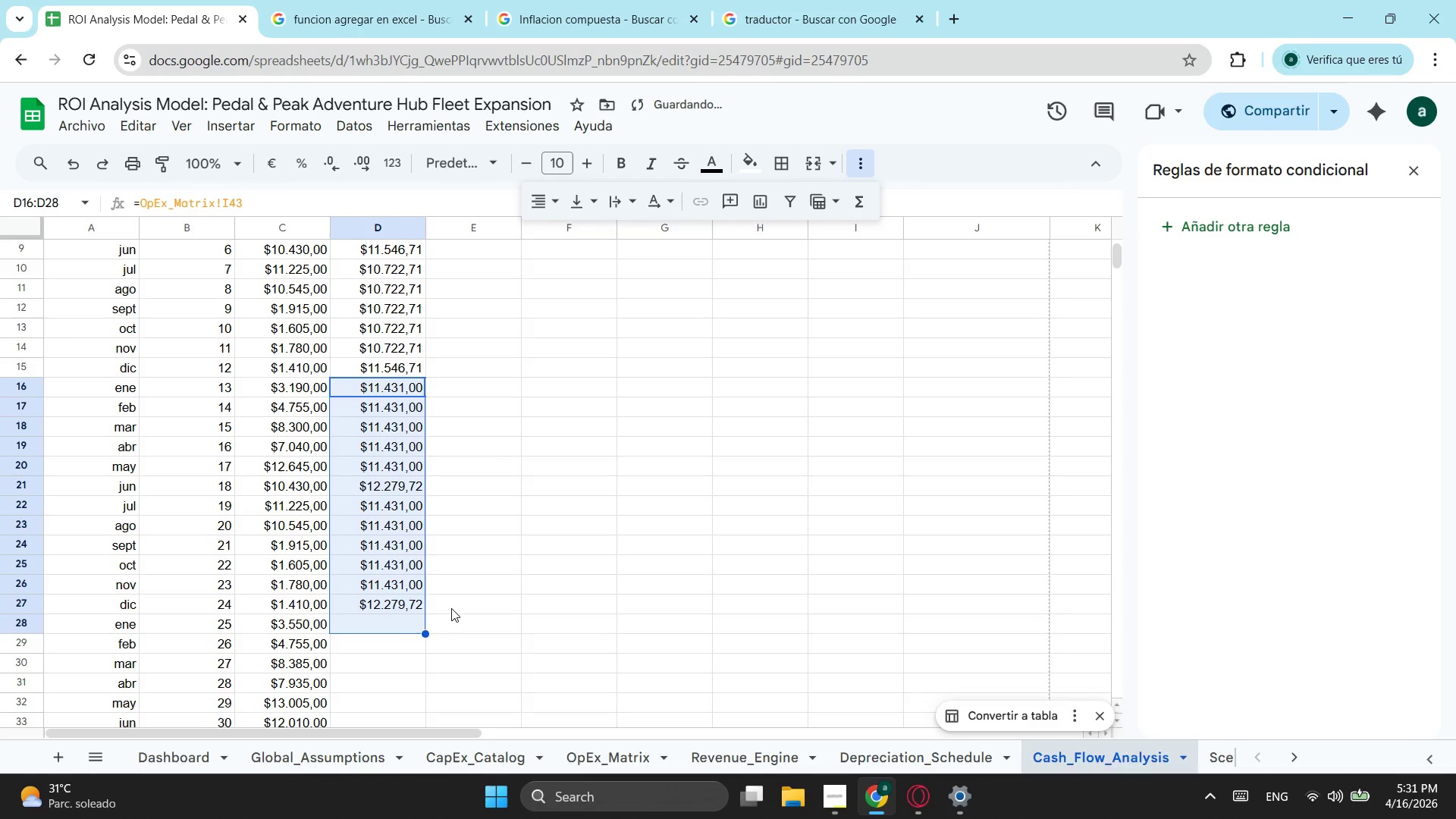 
scroll: coordinate [450, 604], scroll_direction: down, amount: 1.0
 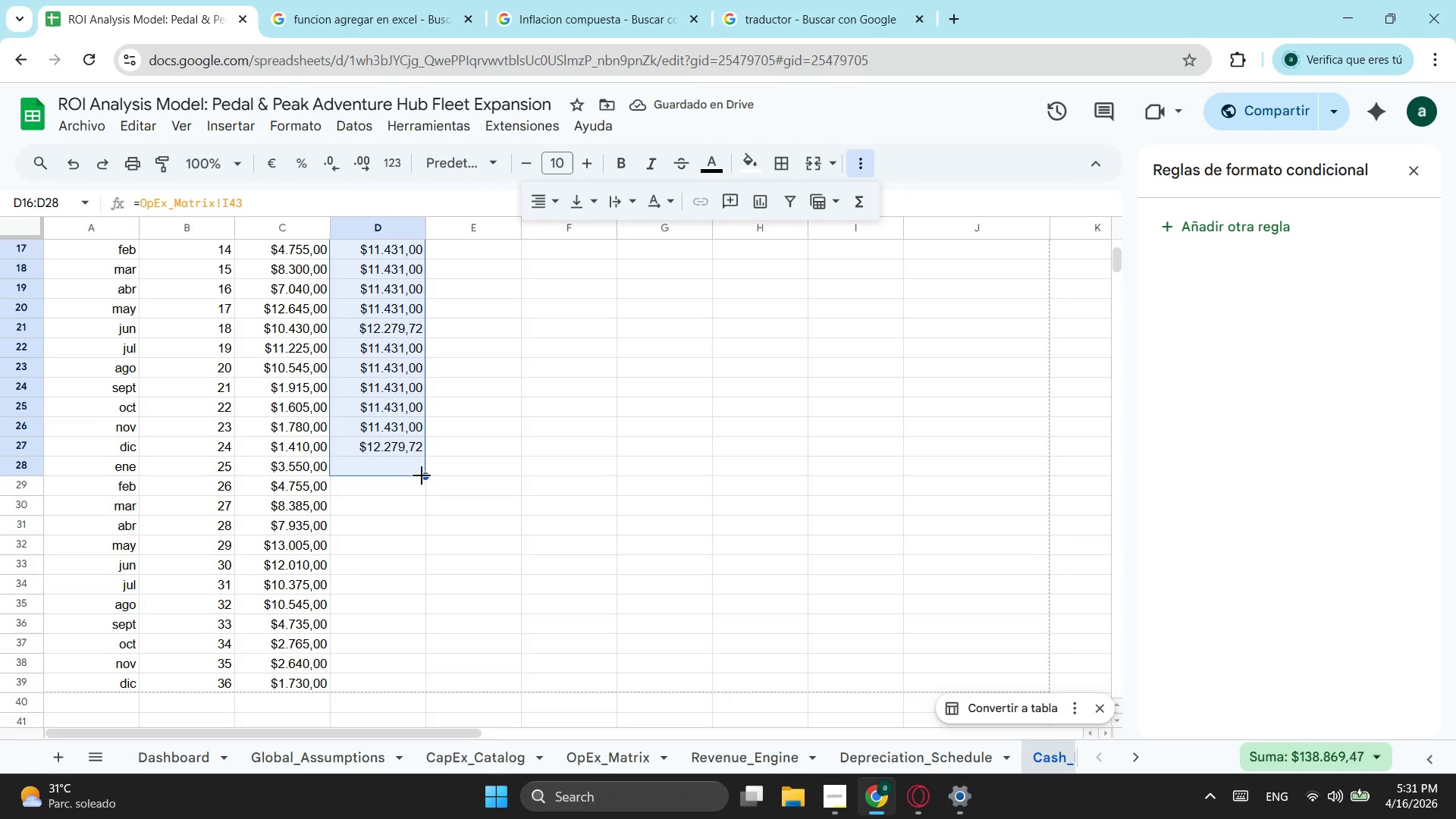 
left_click_drag(start_coordinate=[423, 475], to_coordinate=[427, 630])
 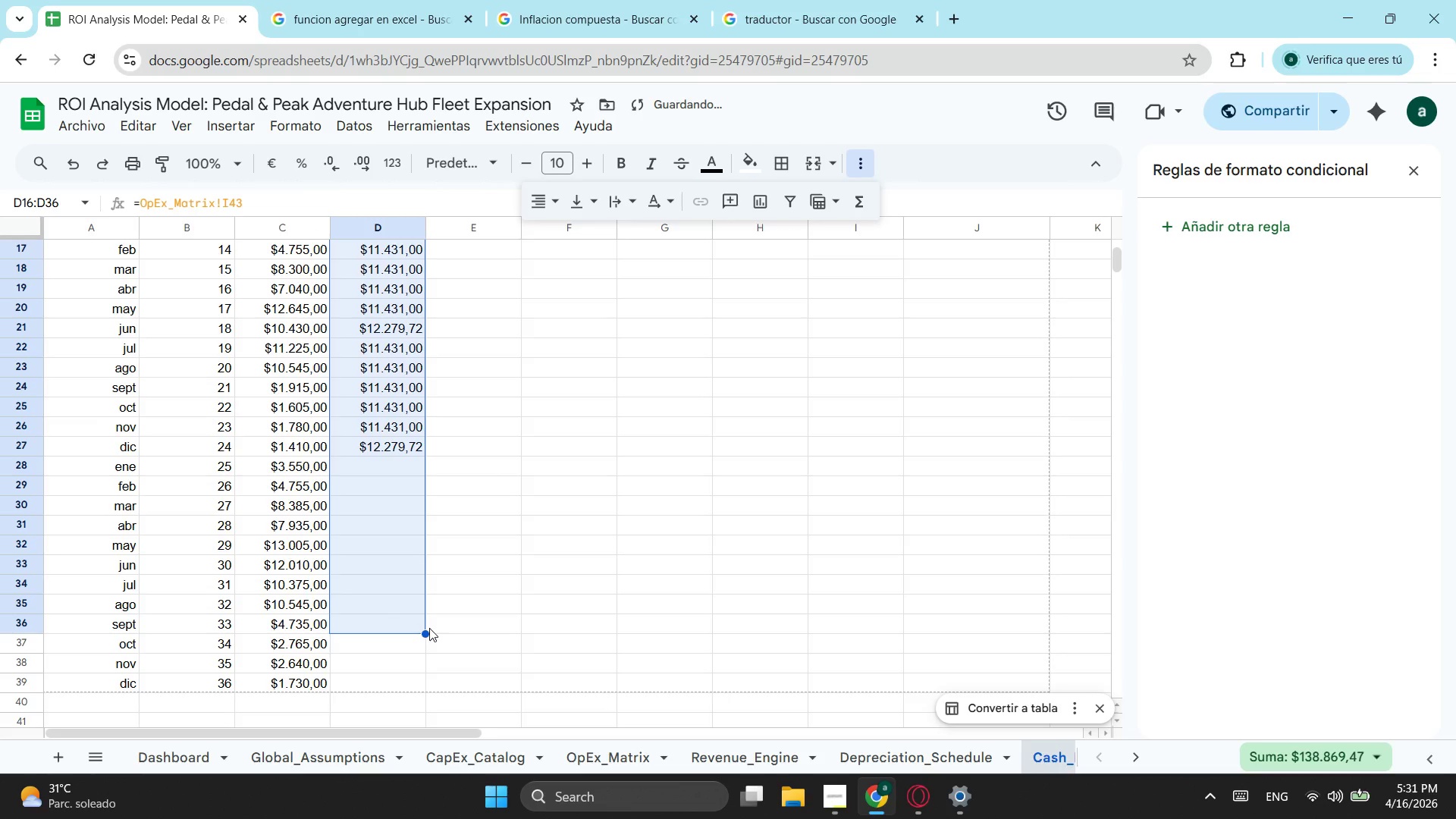 
left_click_drag(start_coordinate=[427, 628], to_coordinate=[422, 629])
 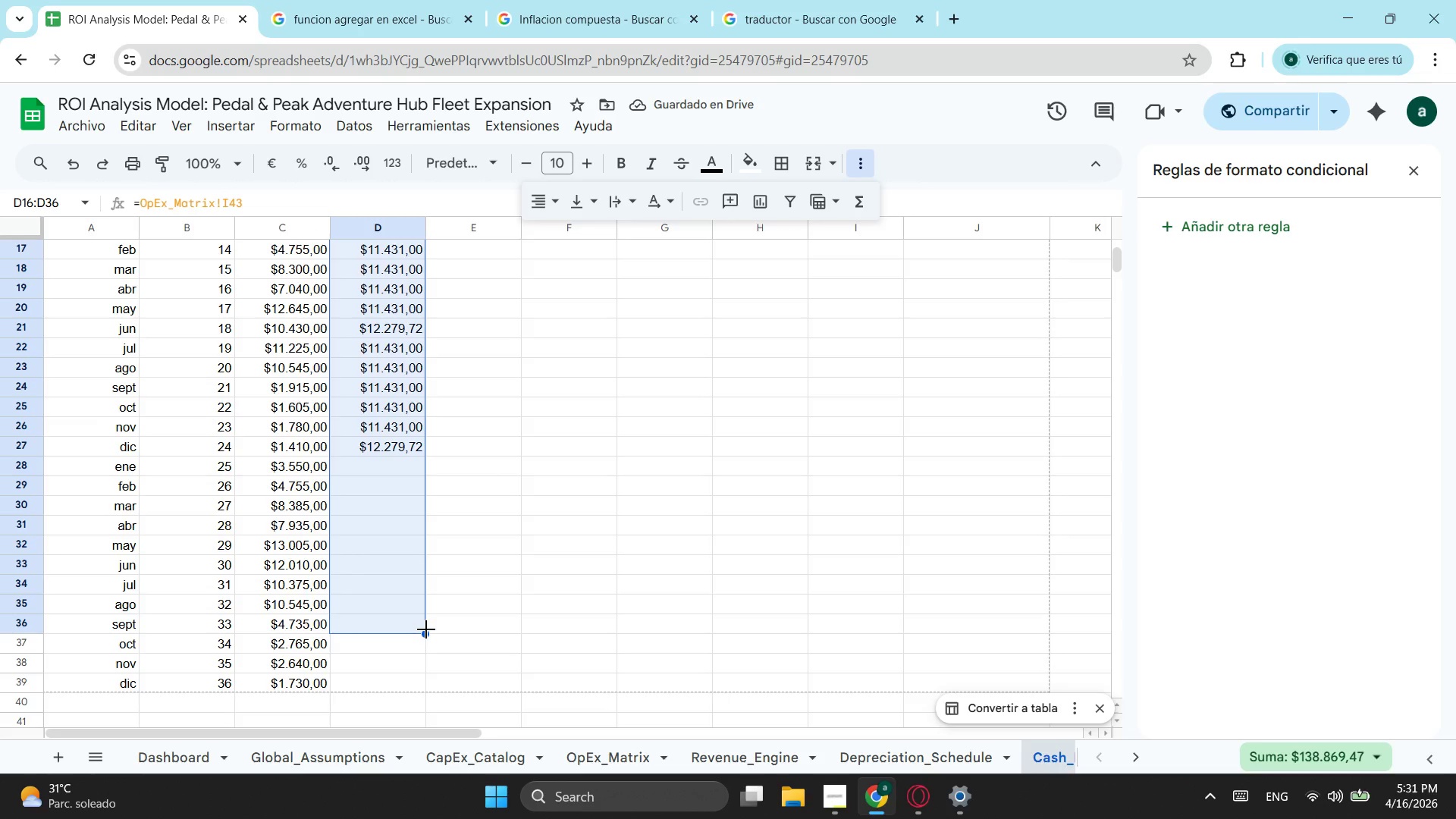 
left_click_drag(start_coordinate=[426, 629], to_coordinate=[430, 664])
 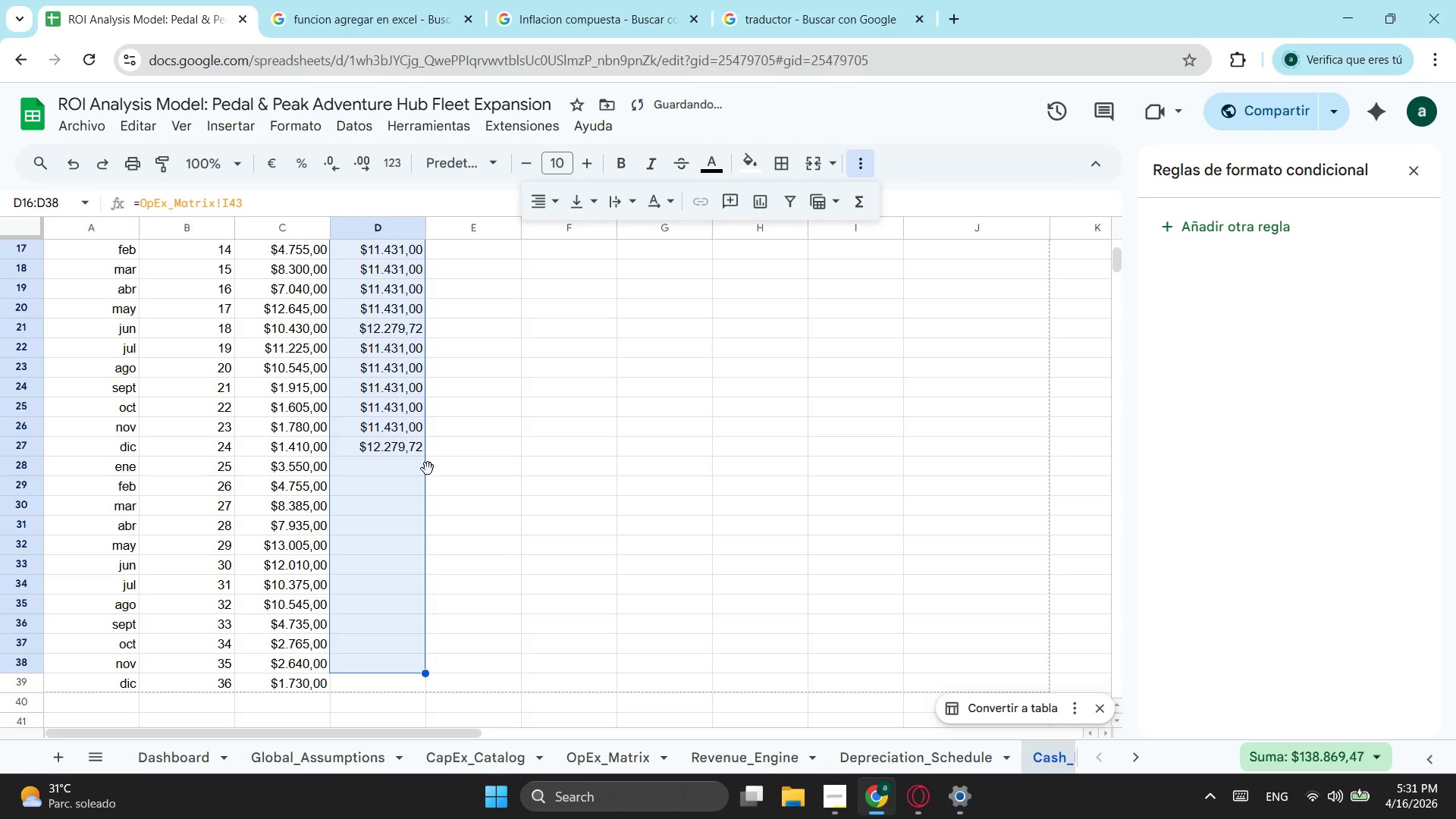 
left_click([427, 452])
 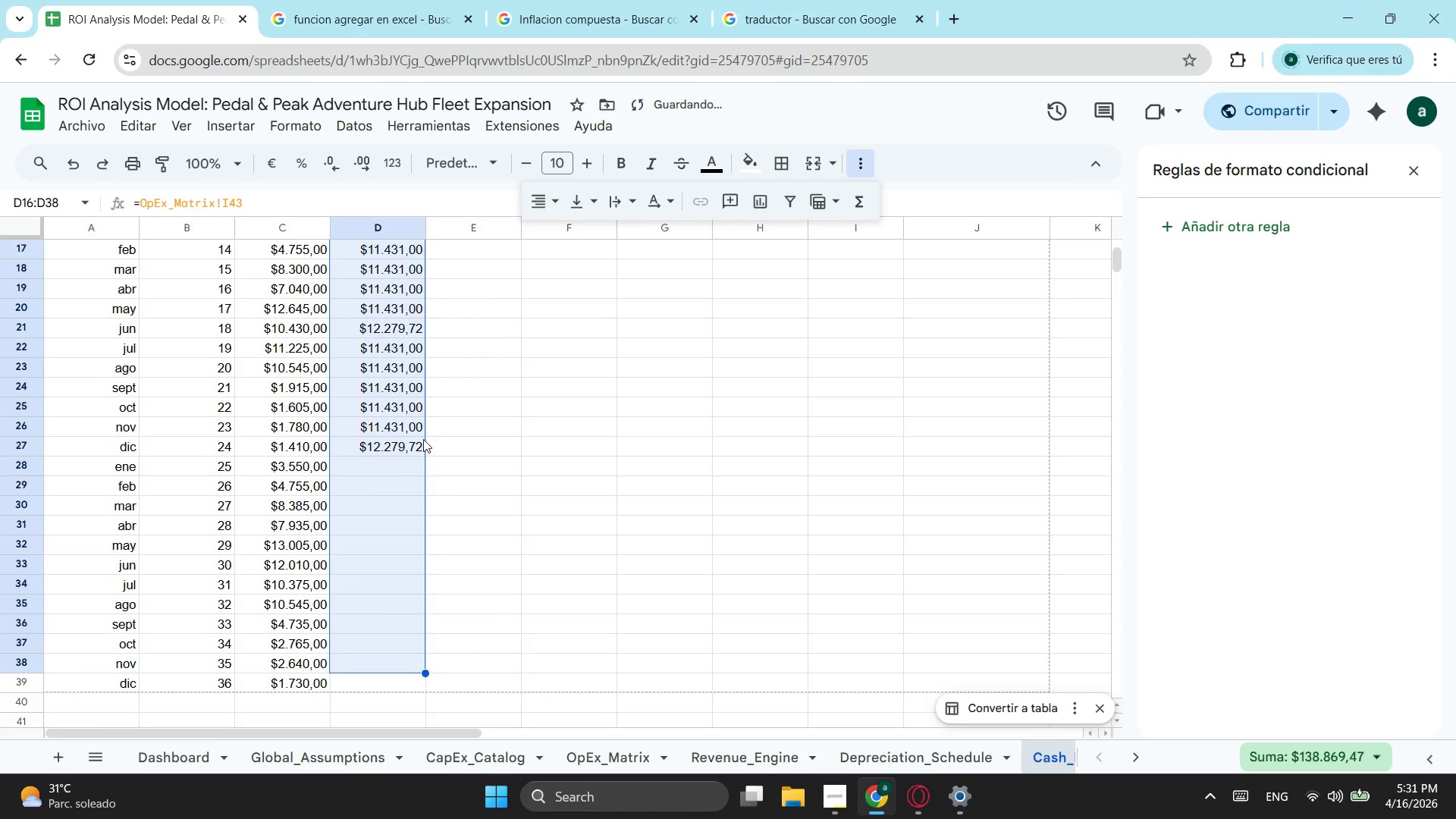 
scroll: coordinate [428, 433], scroll_direction: down, amount: 1.0
 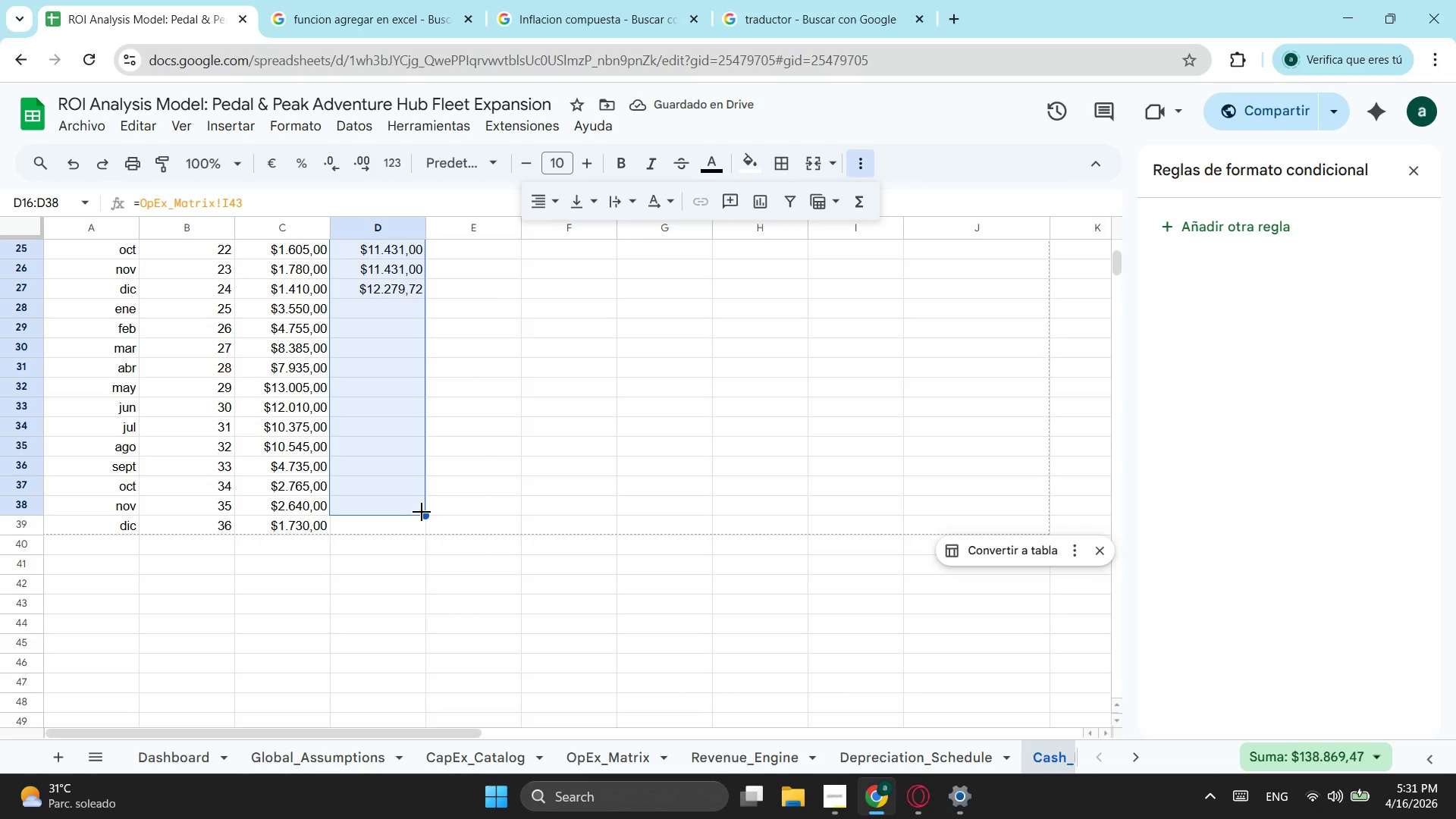 
left_click_drag(start_coordinate=[422, 512], to_coordinate=[428, 568])
 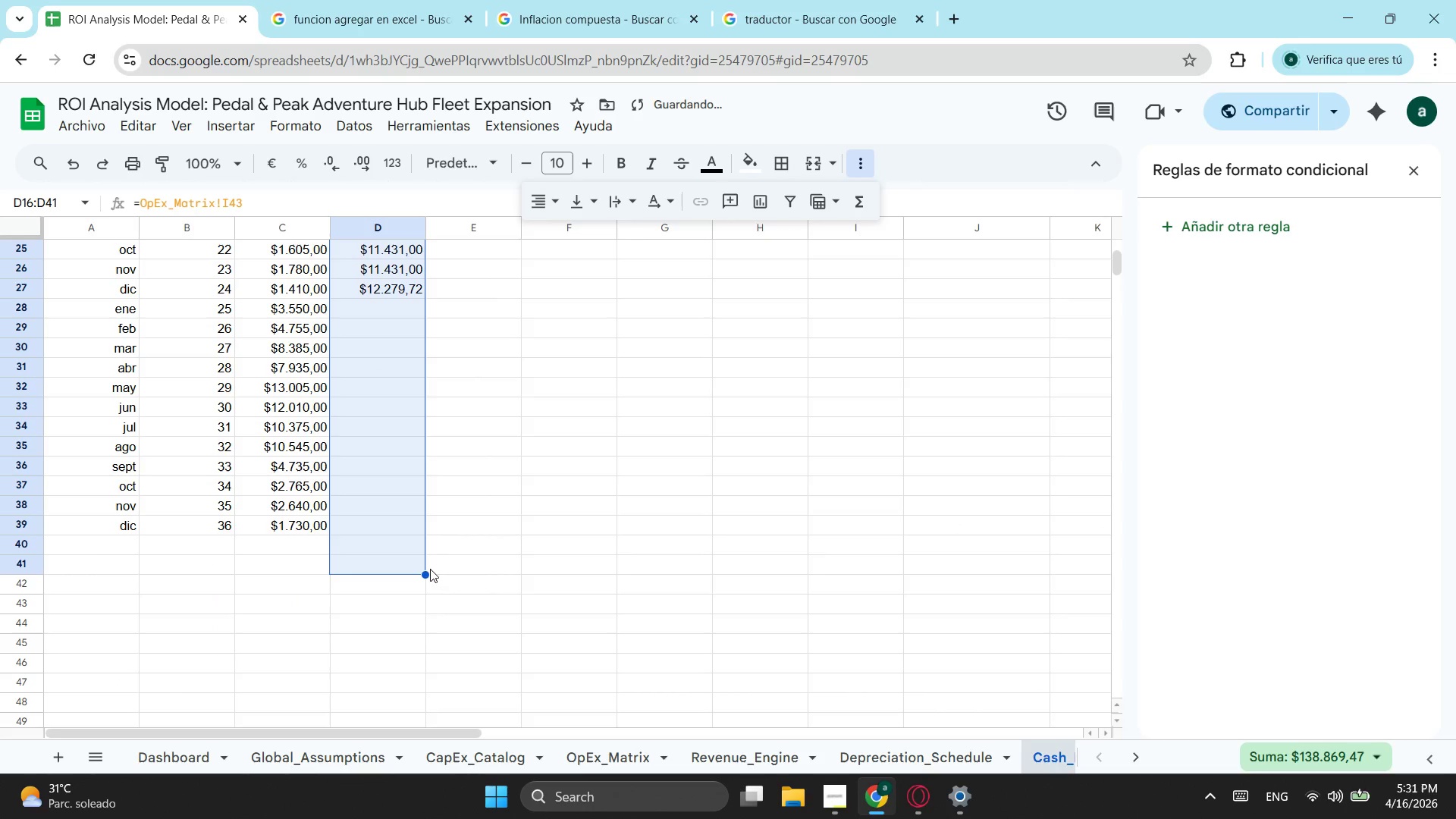 
scroll: coordinate [447, 534], scroll_direction: up, amount: 2.0
 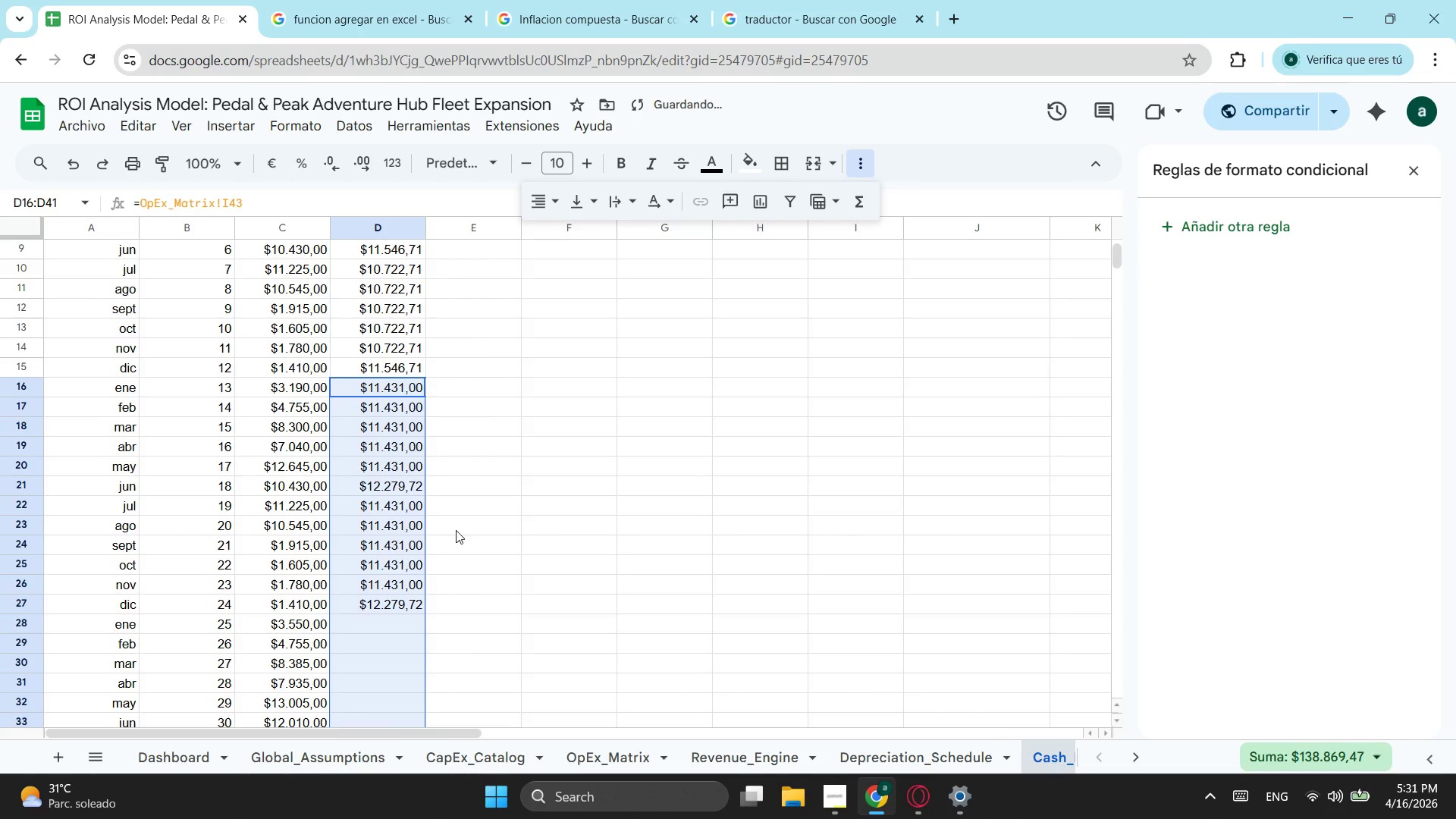 
scroll: coordinate [456, 530], scroll_direction: down, amount: 2.0
 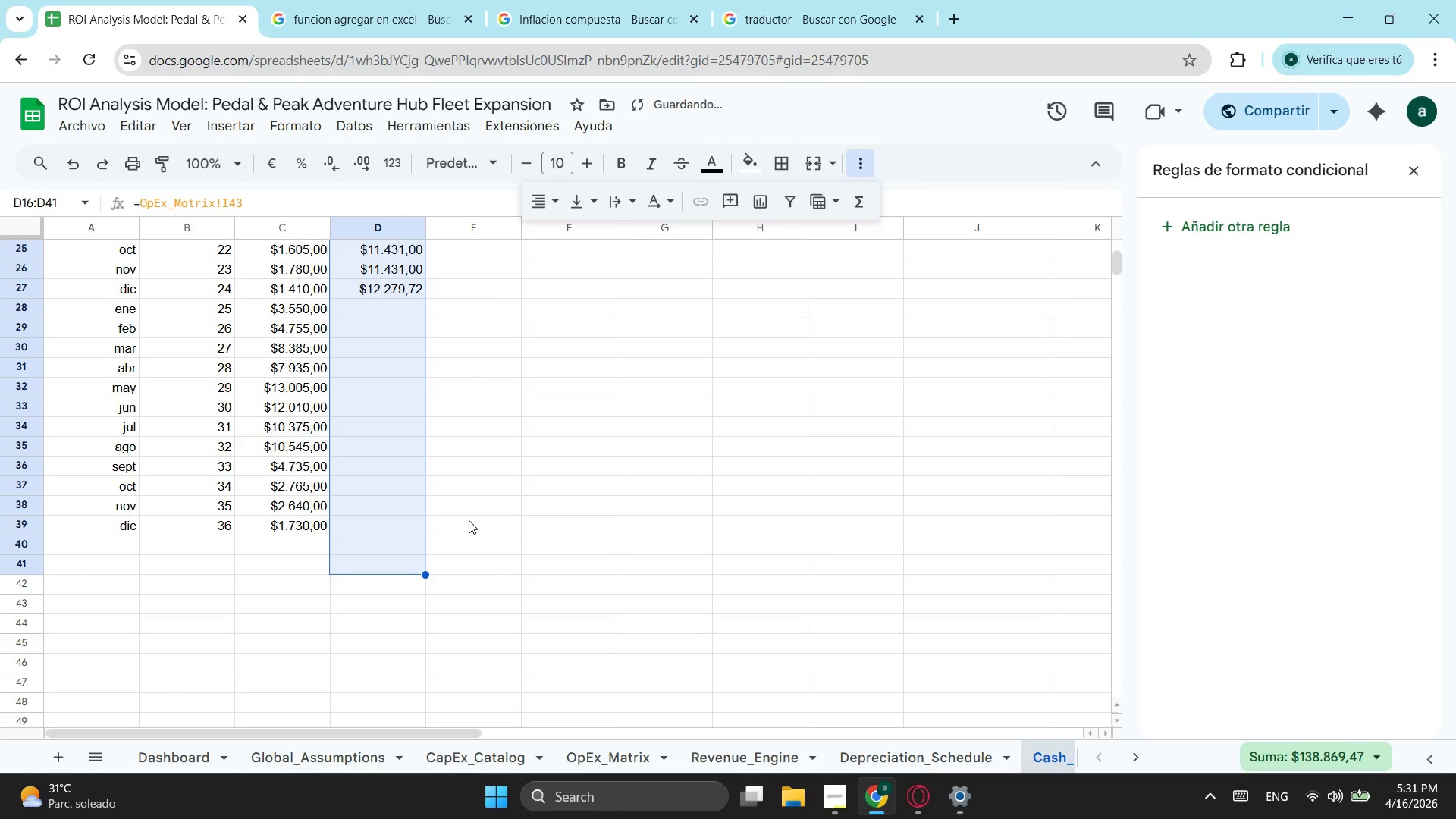 
key(Control+Z)
 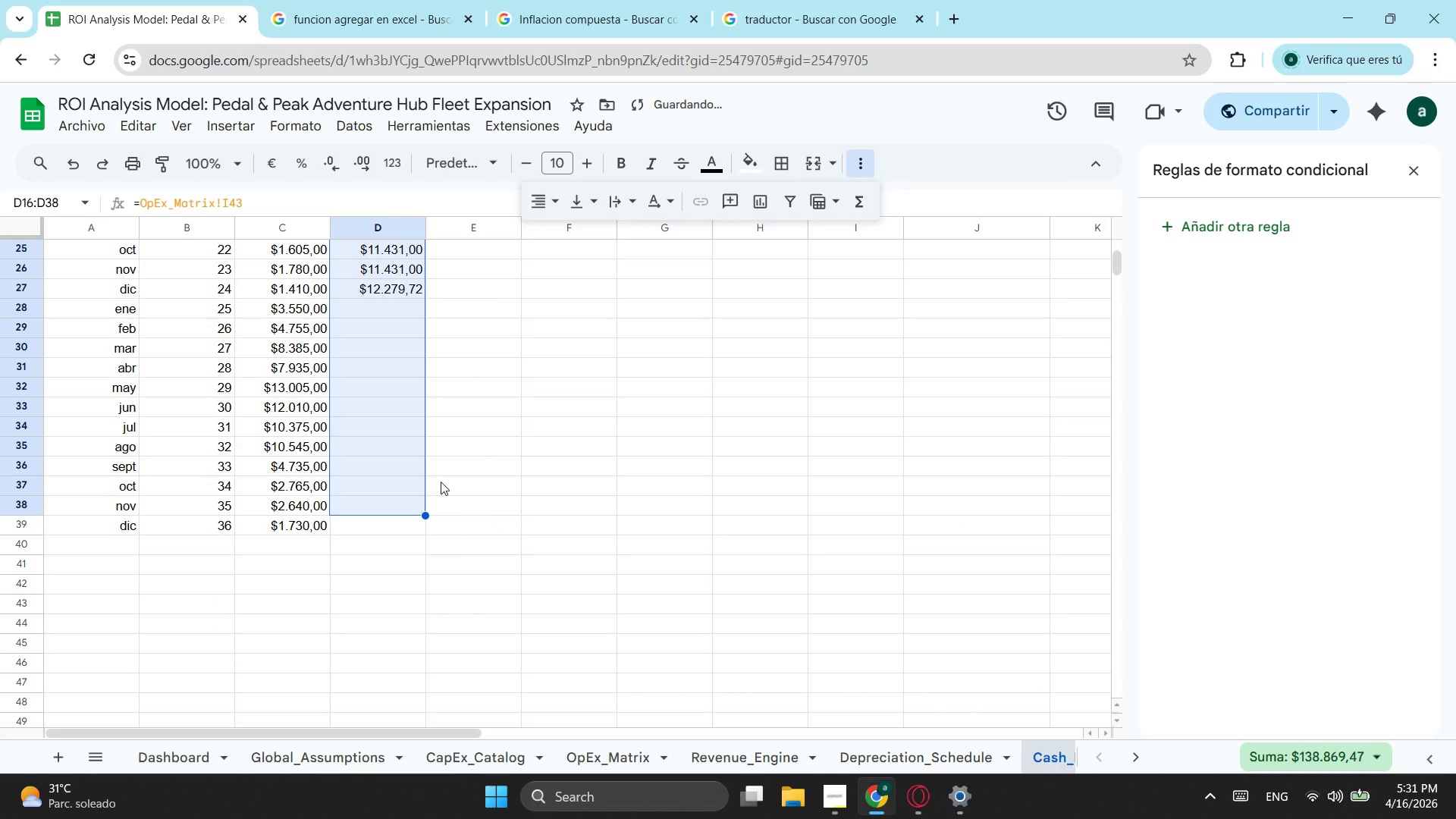 
scroll: coordinate [456, 453], scroll_direction: up, amount: 2.0
 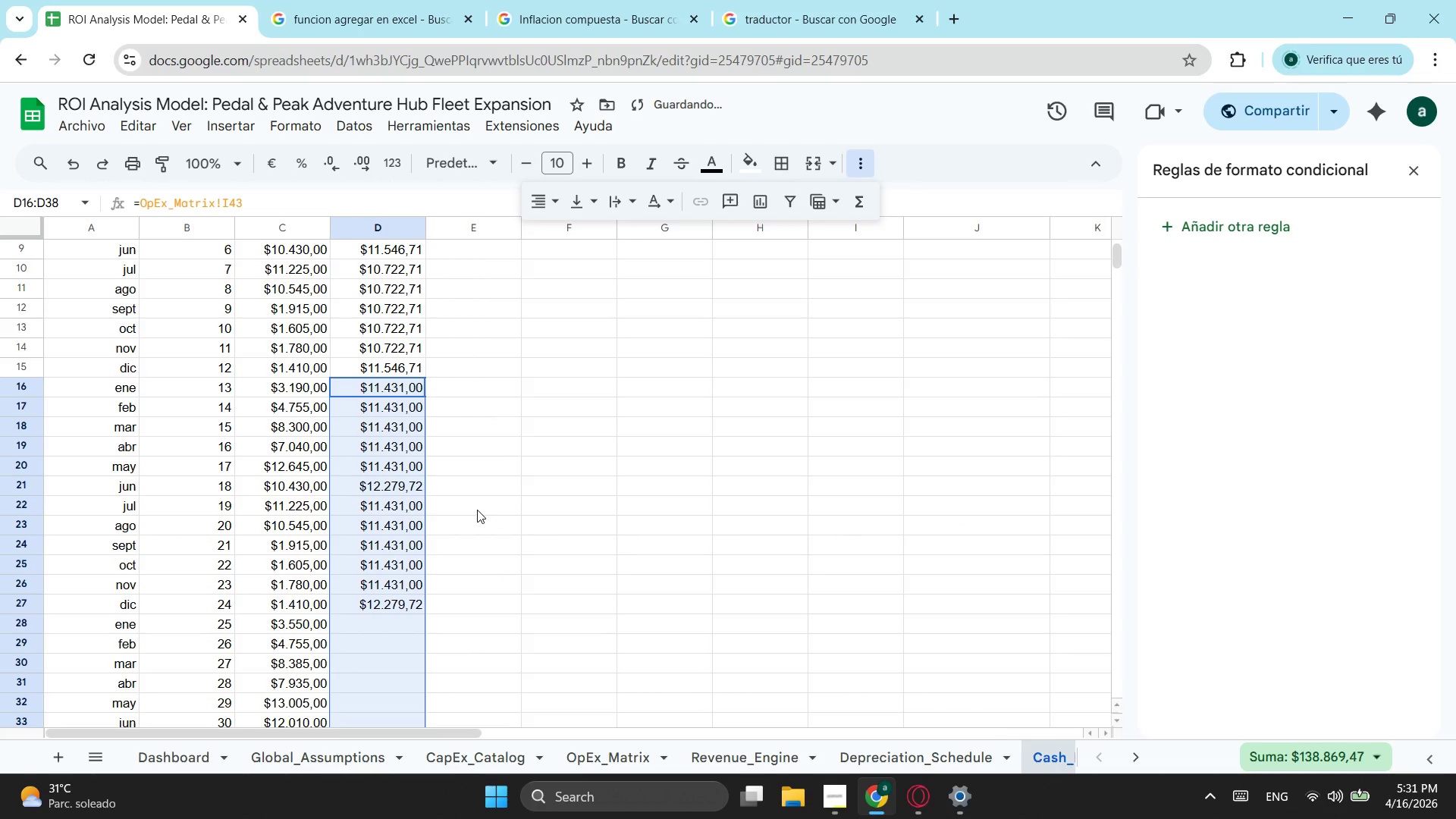 
key(Control+Z)
 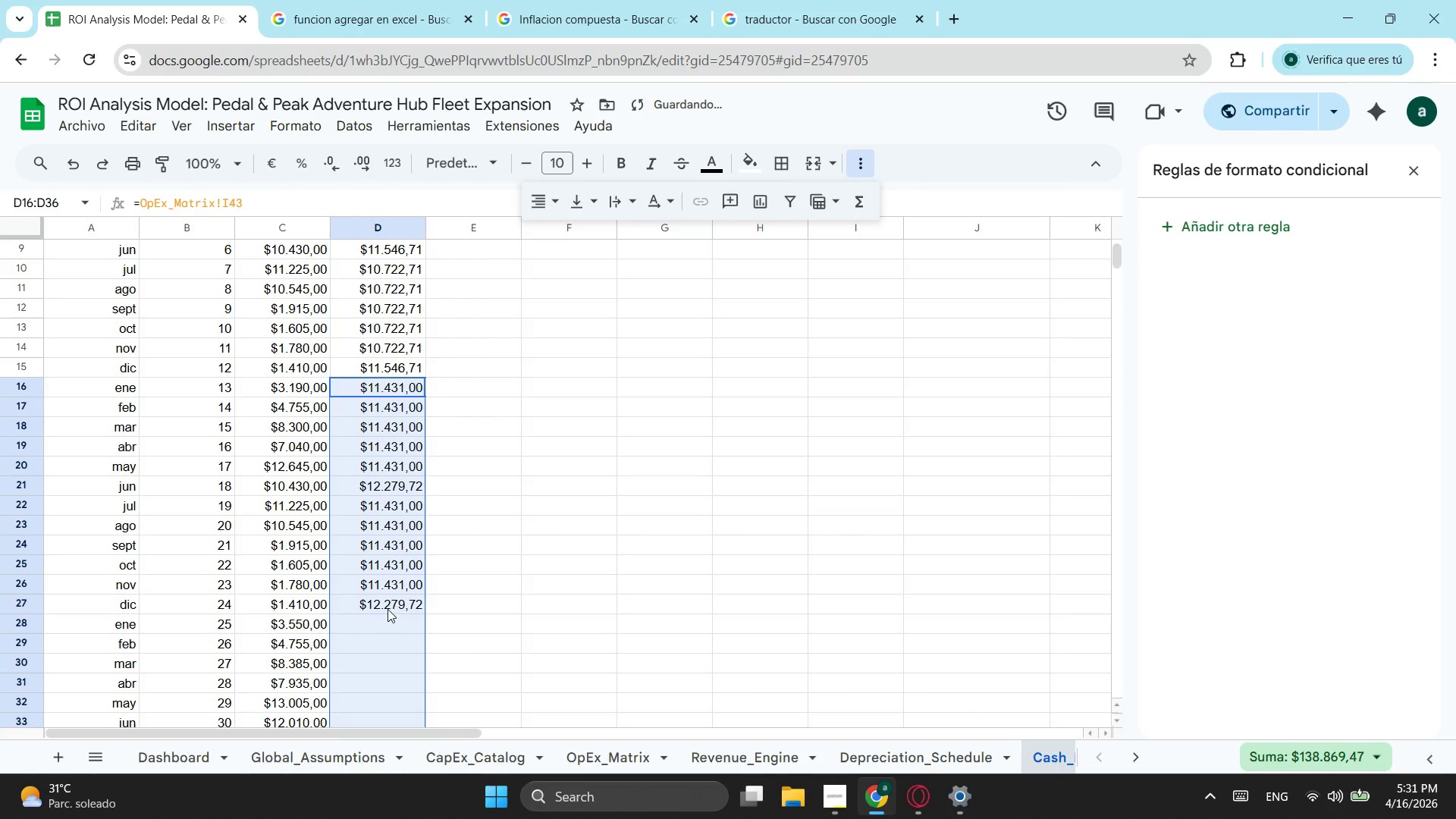 
scroll: coordinate [359, 494], scroll_direction: up, amount: 1.0
 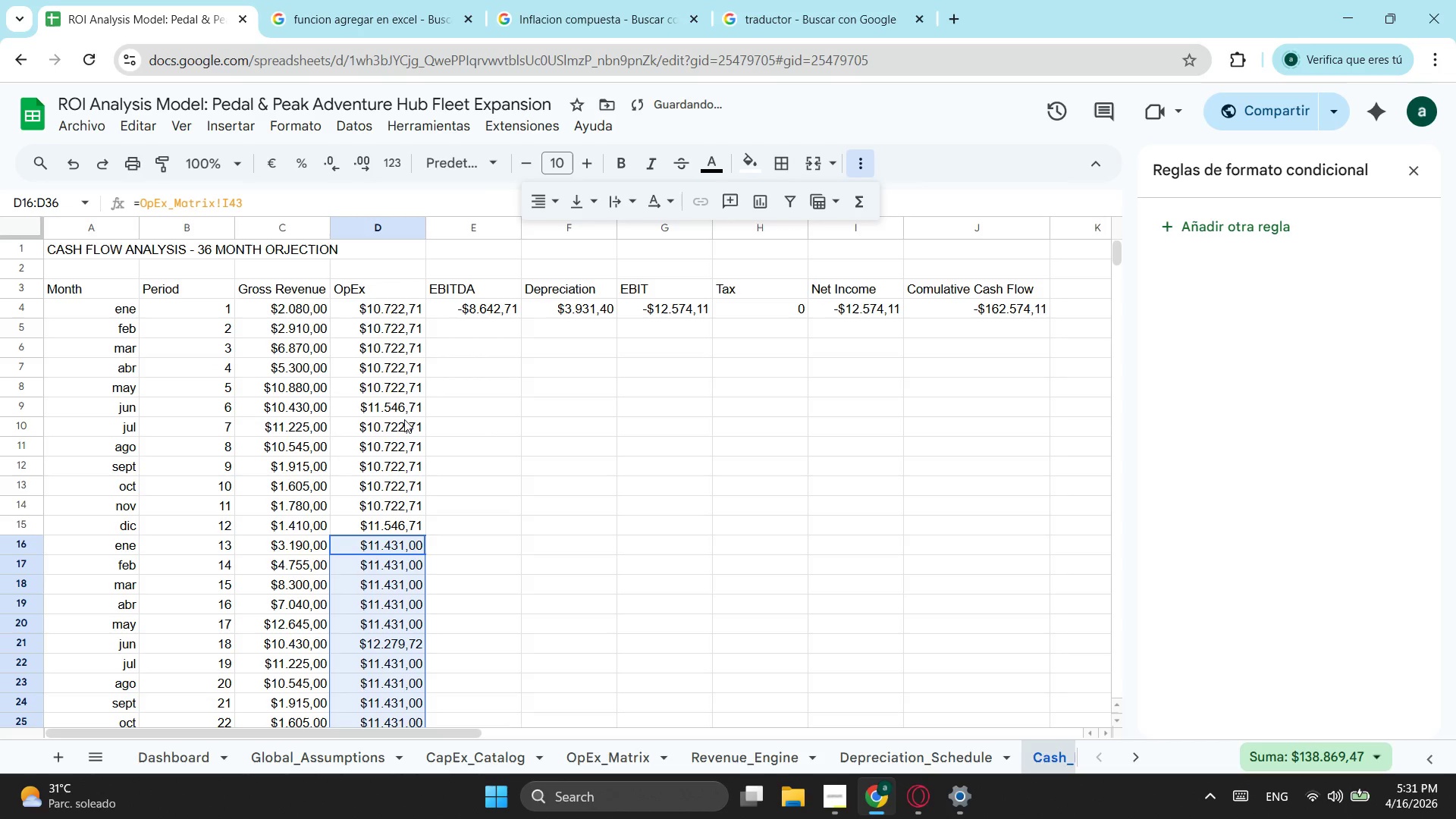 
left_click([361, 381])
 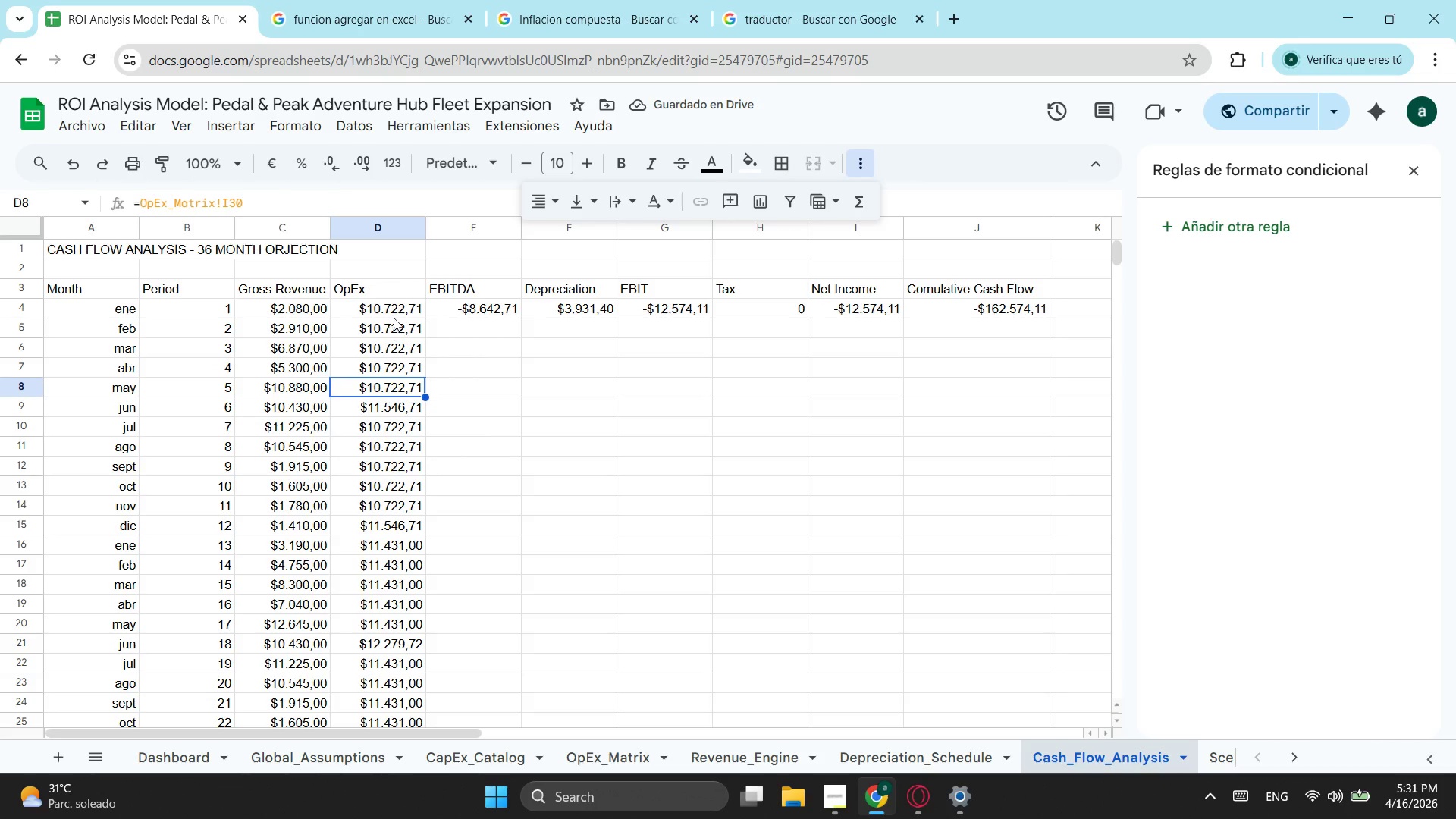 
left_click([399, 306])
 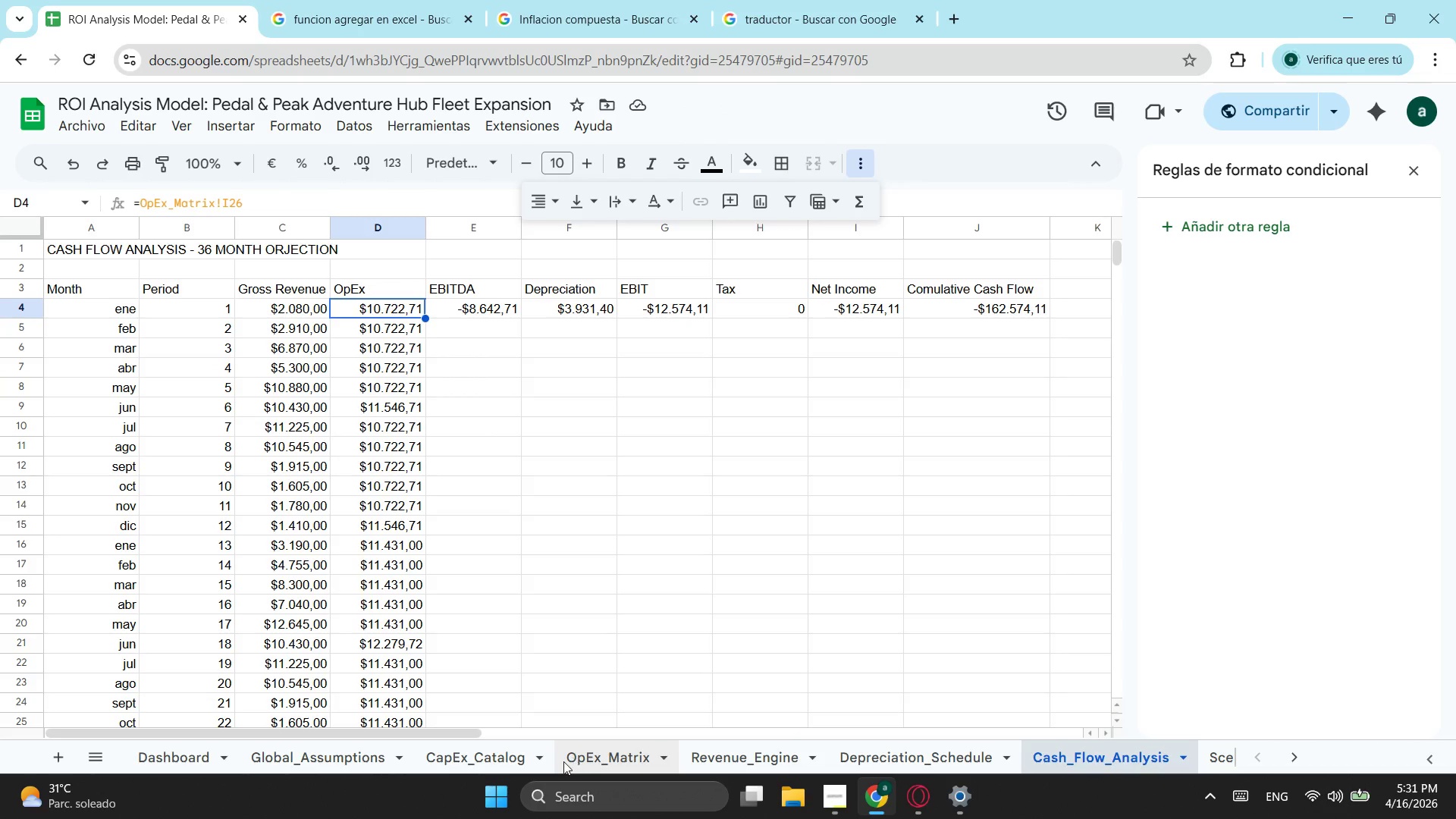 
left_click([615, 755])
 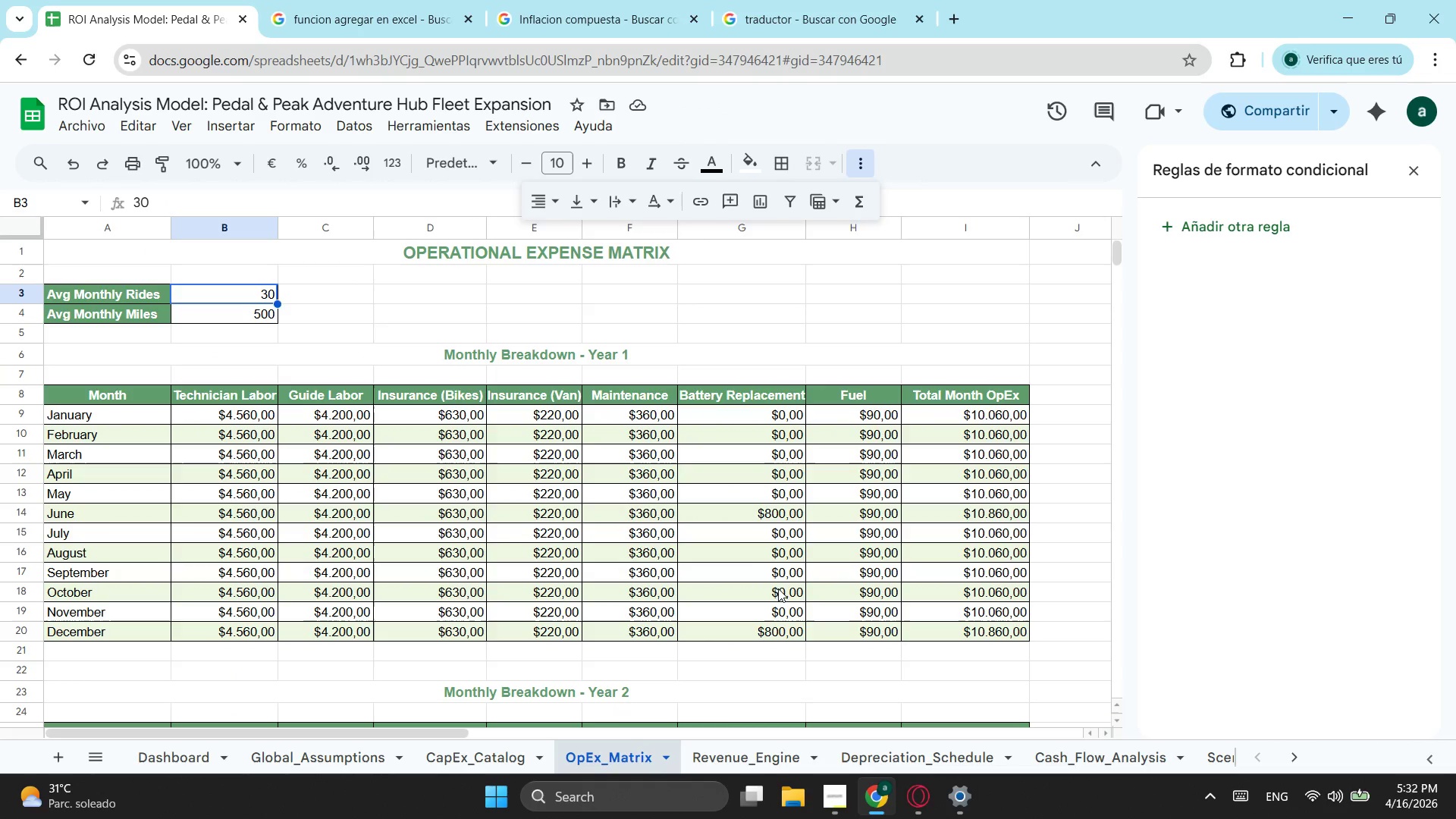 
scroll: coordinate [885, 467], scroll_direction: up, amount: 1.0
 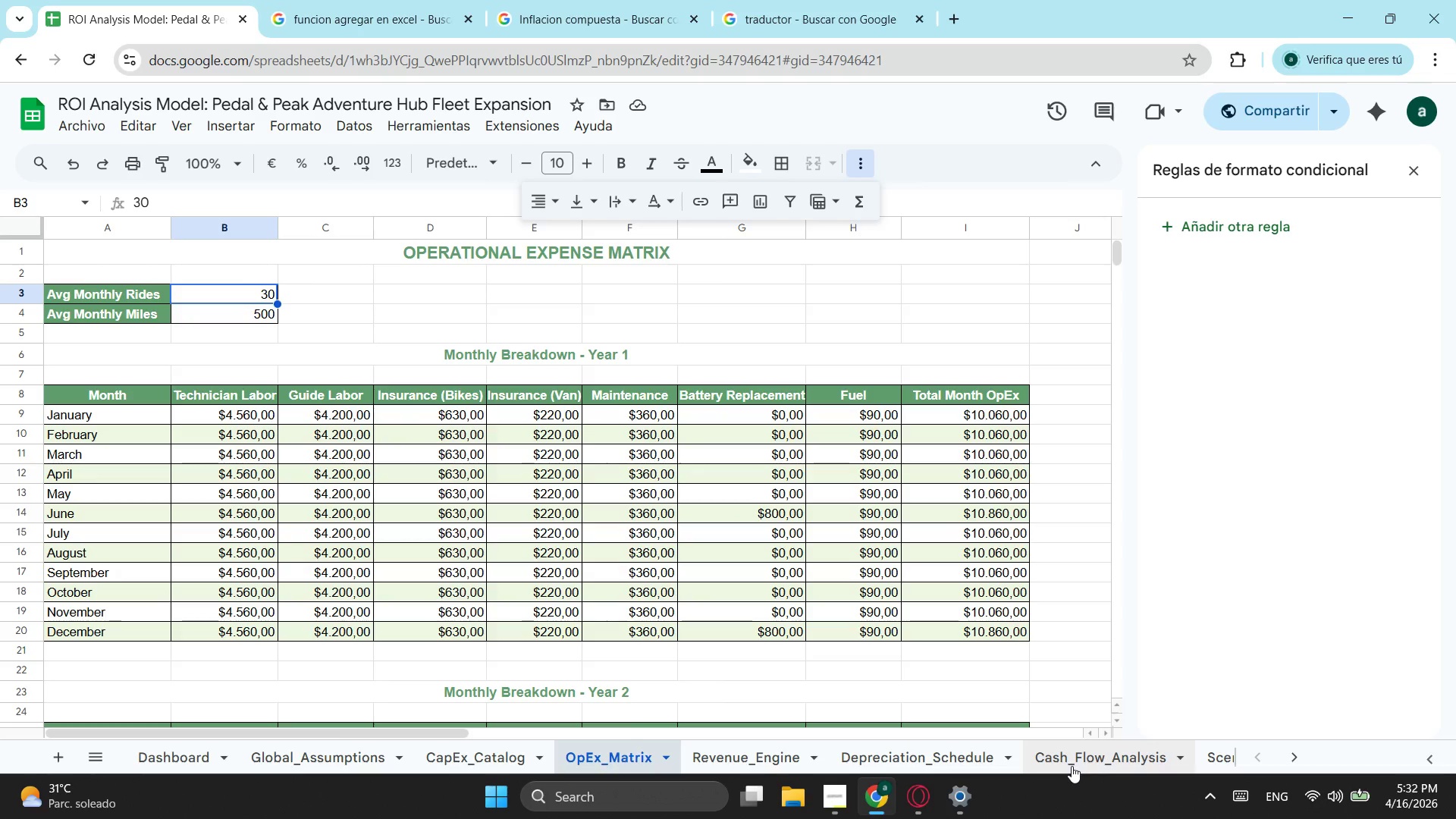 
left_click([1072, 766])
 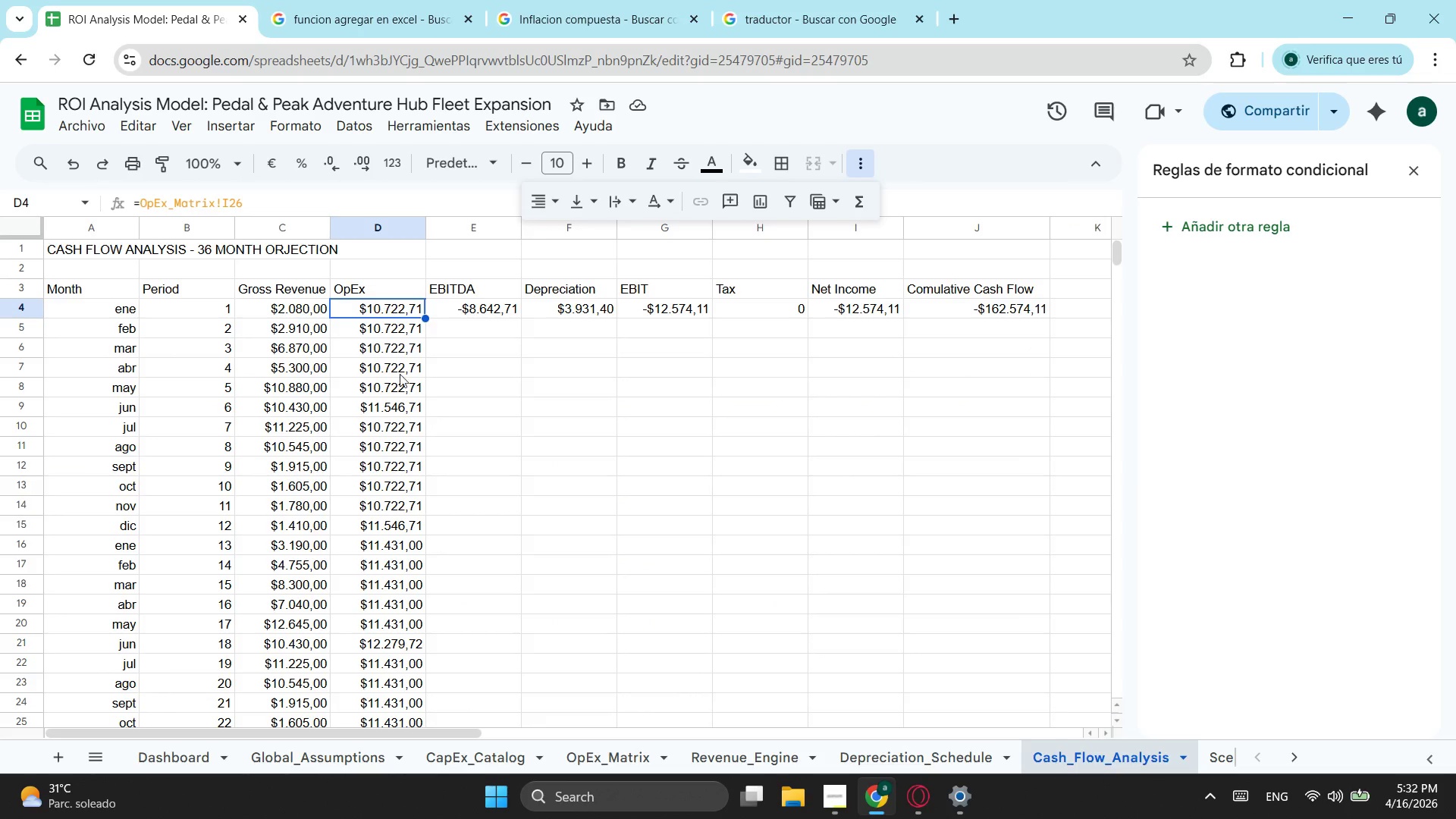 
left_click([397, 325])
 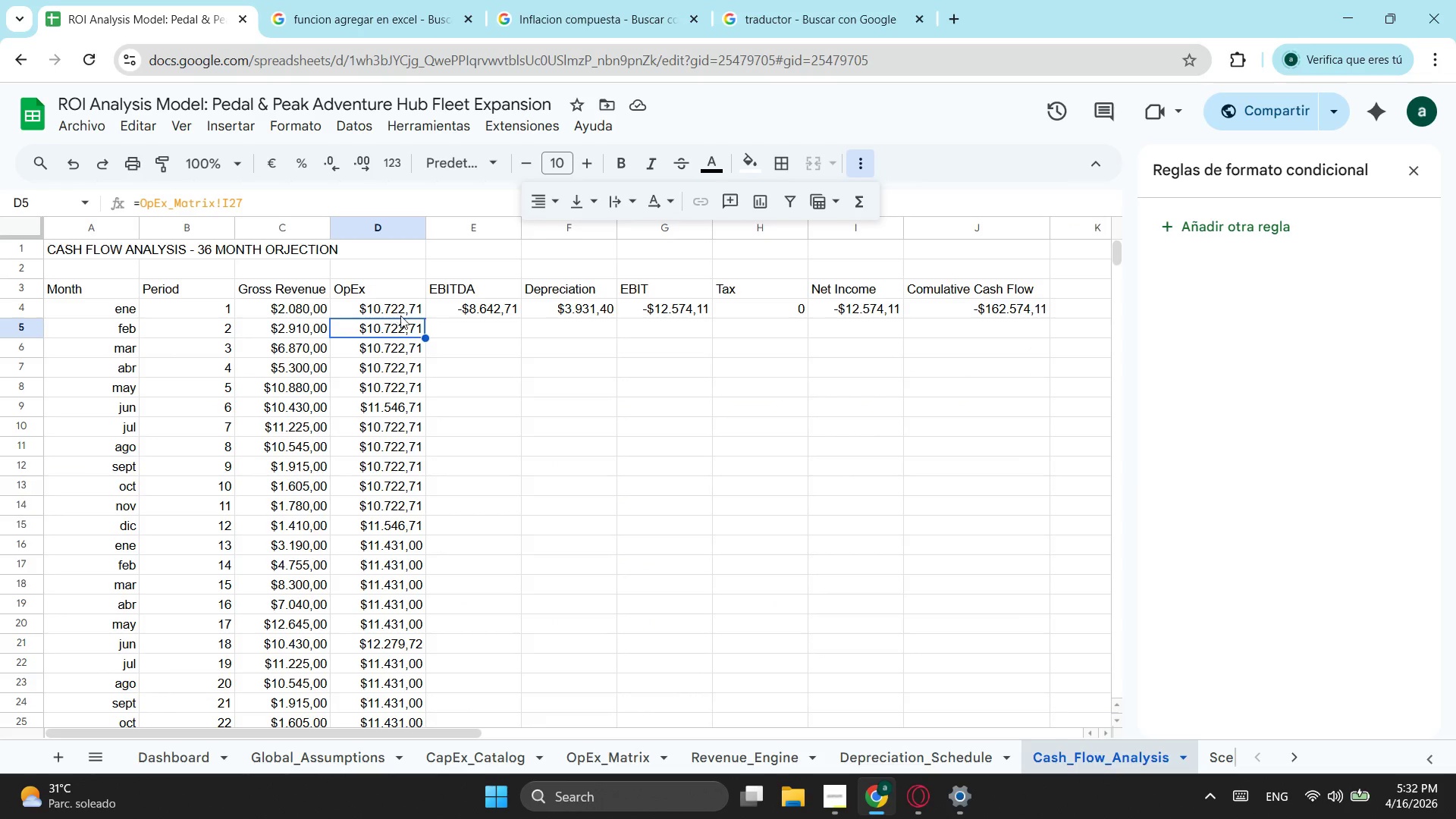 
left_click([400, 315])
 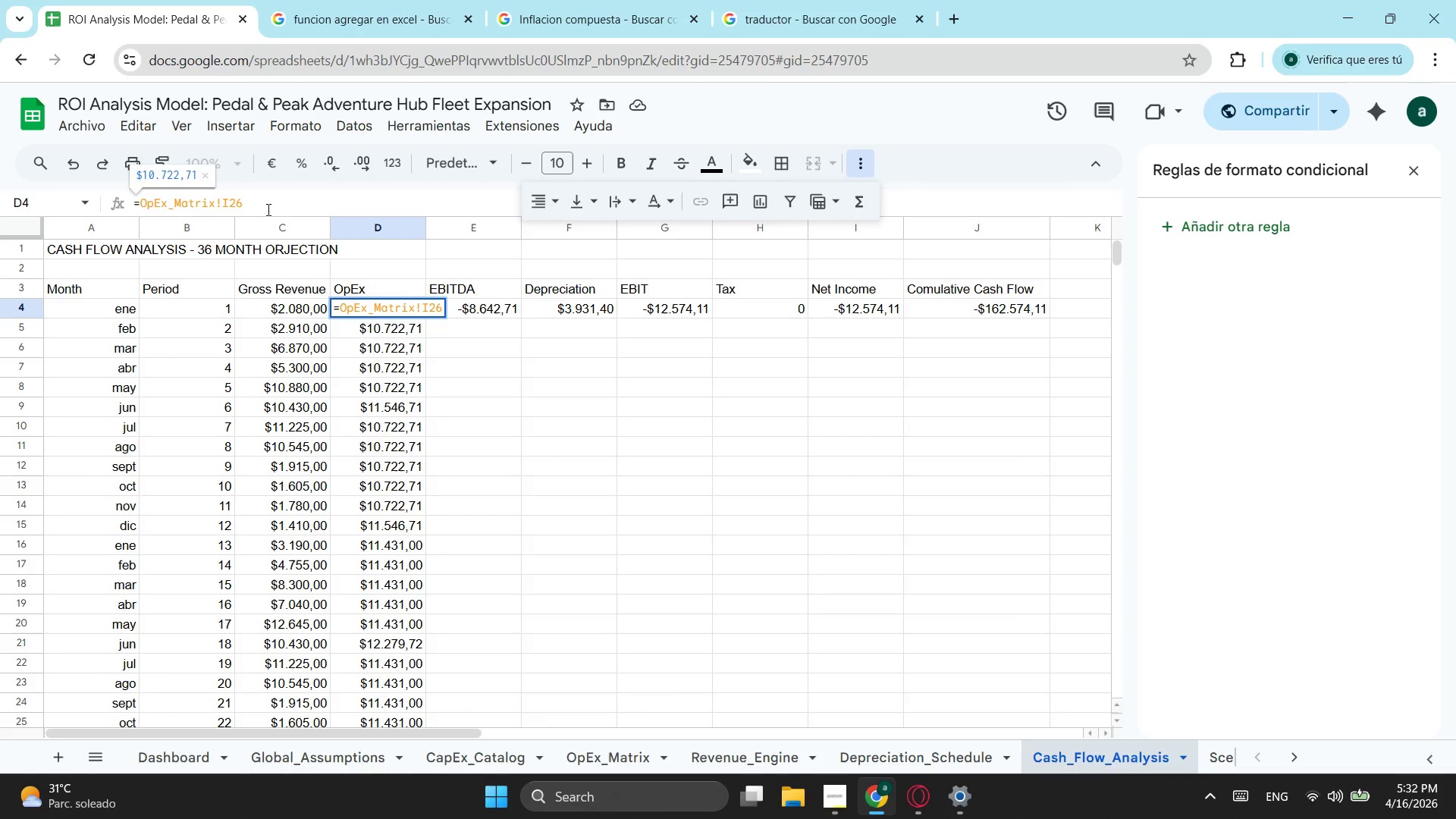 
key(Backspace)
 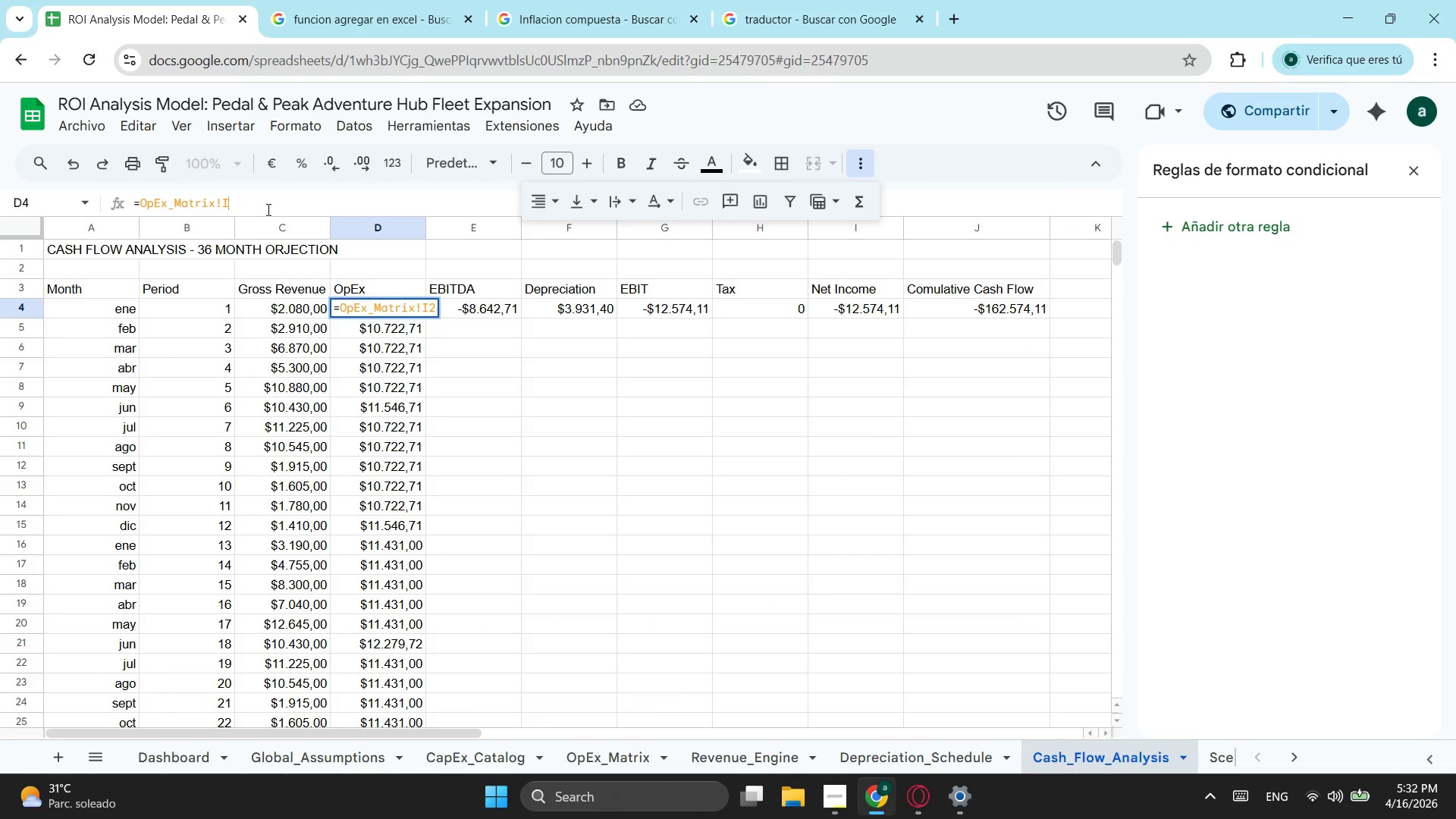 
key(Backspace)
 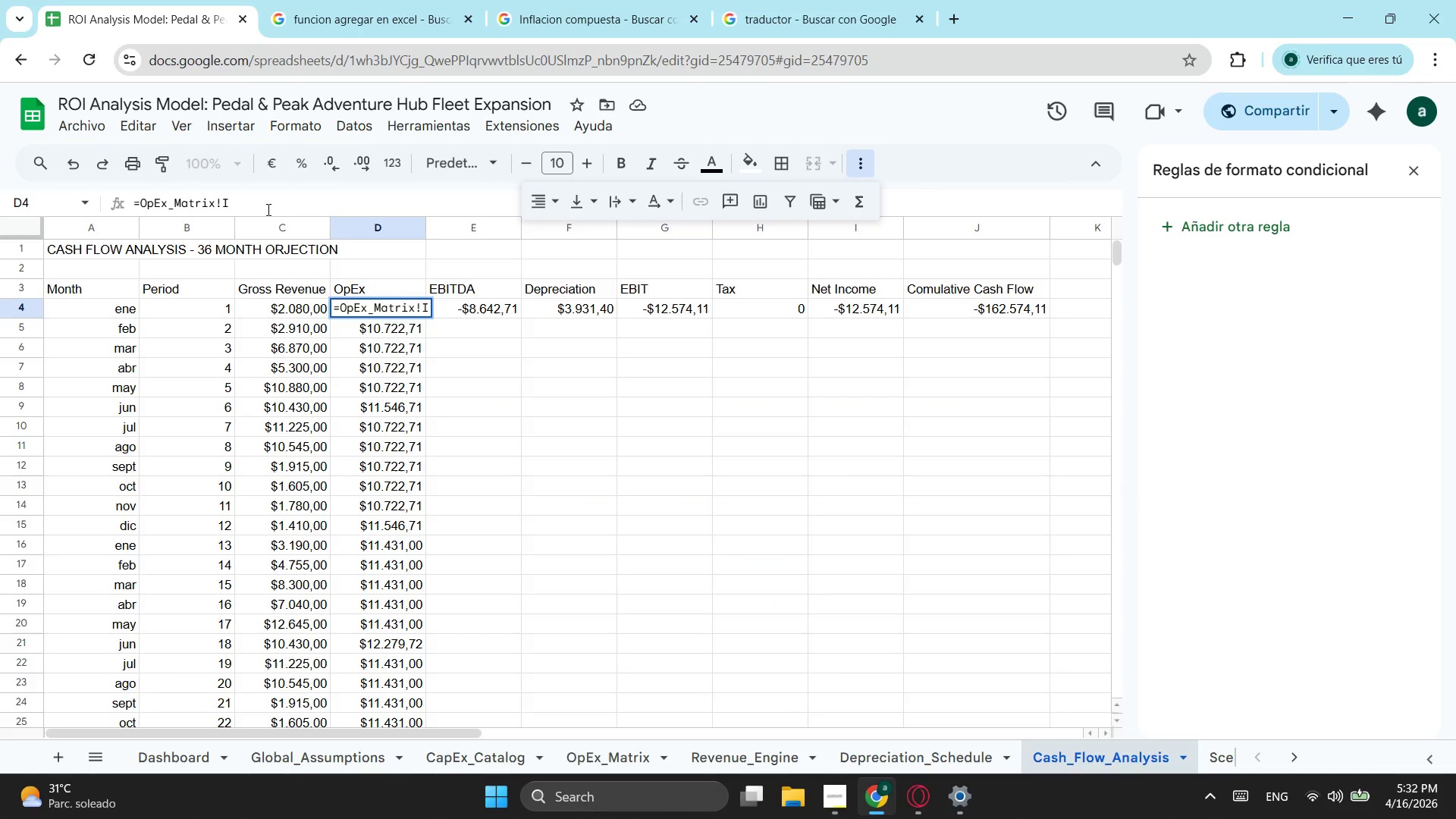 
key(9)
 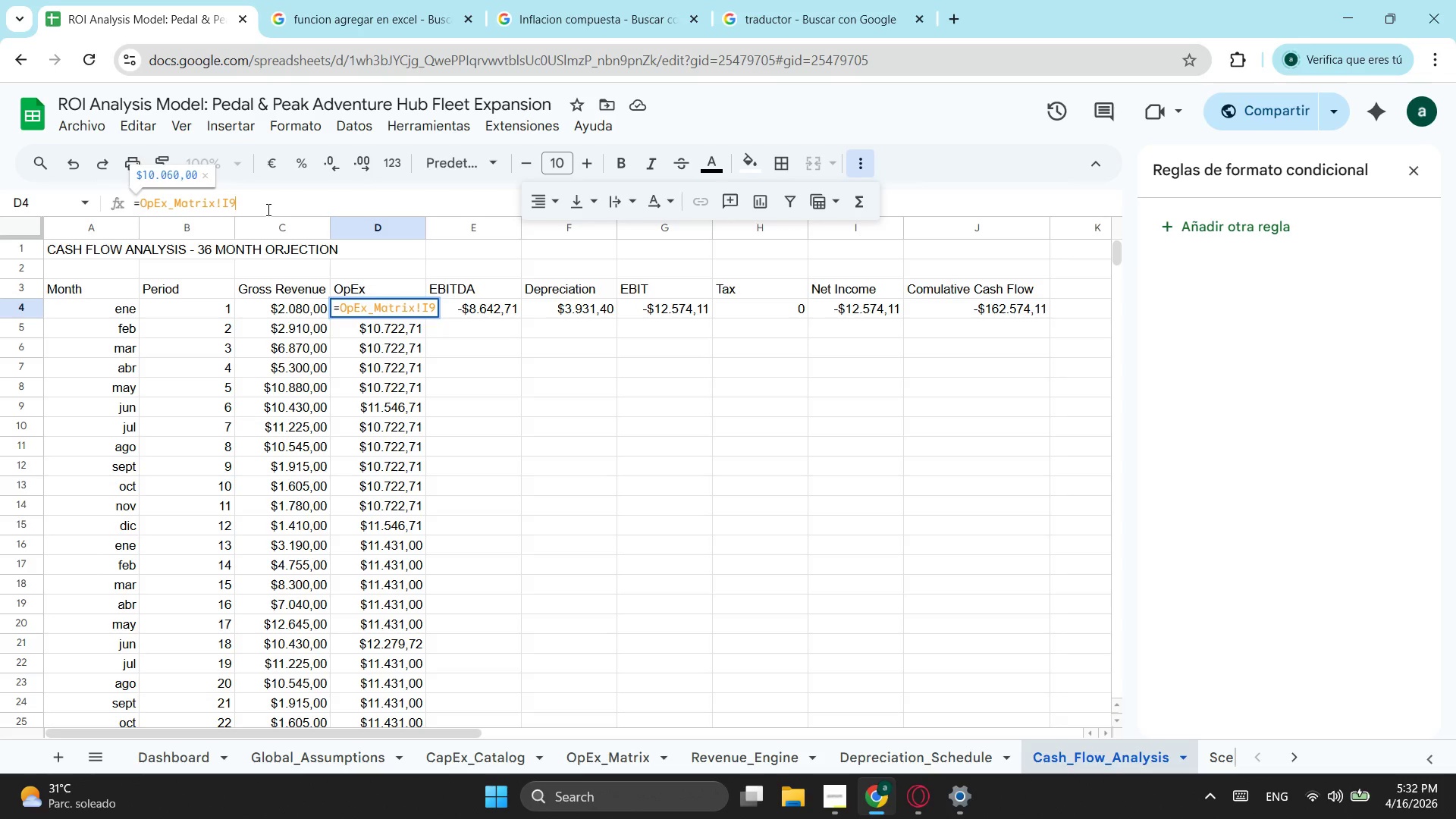 
key(Enter)
 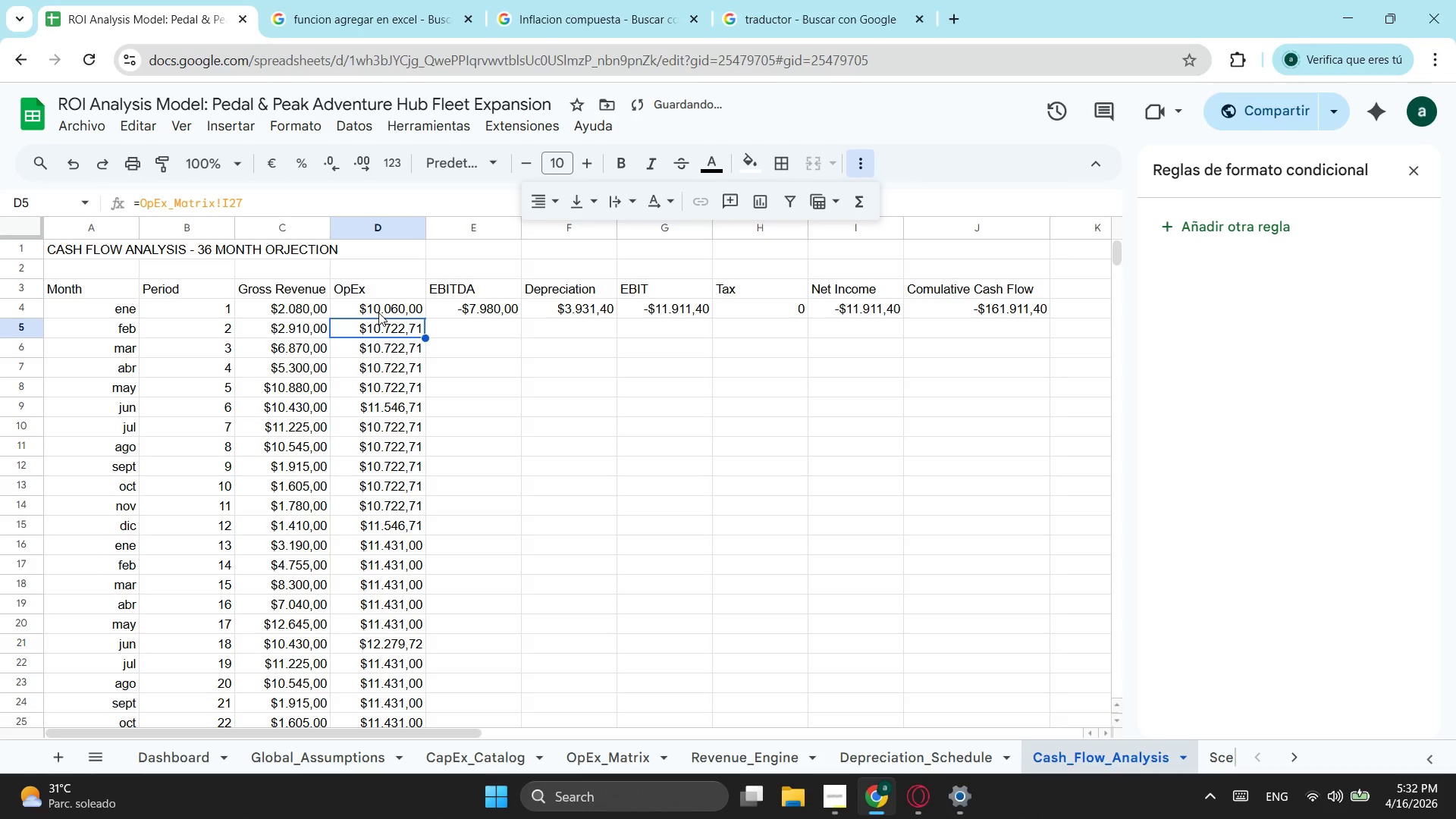 
left_click([386, 308])
 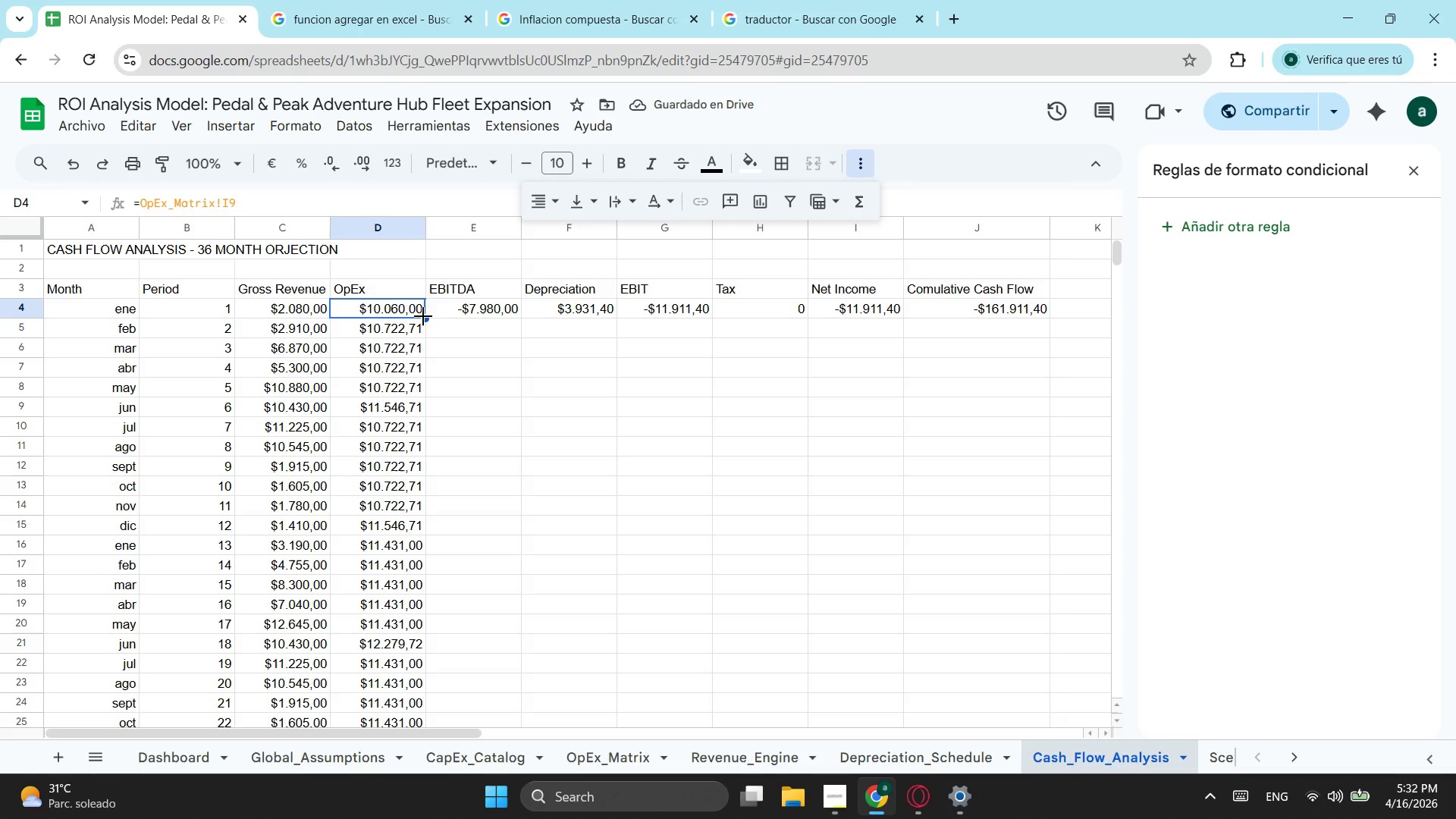 
left_click_drag(start_coordinate=[423, 316], to_coordinate=[413, 695])
 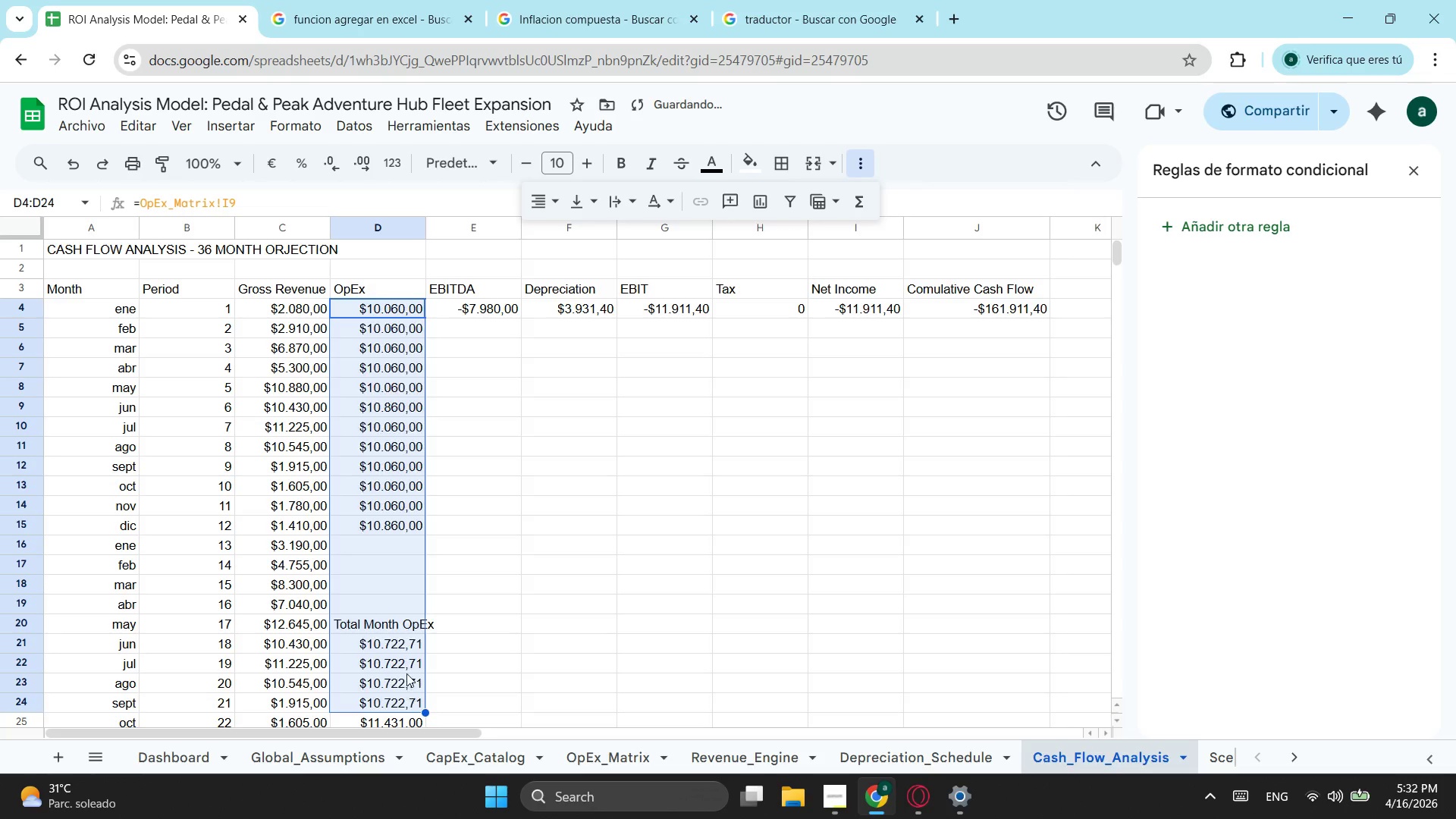 
scroll: coordinate [398, 662], scroll_direction: down, amount: 1.0
 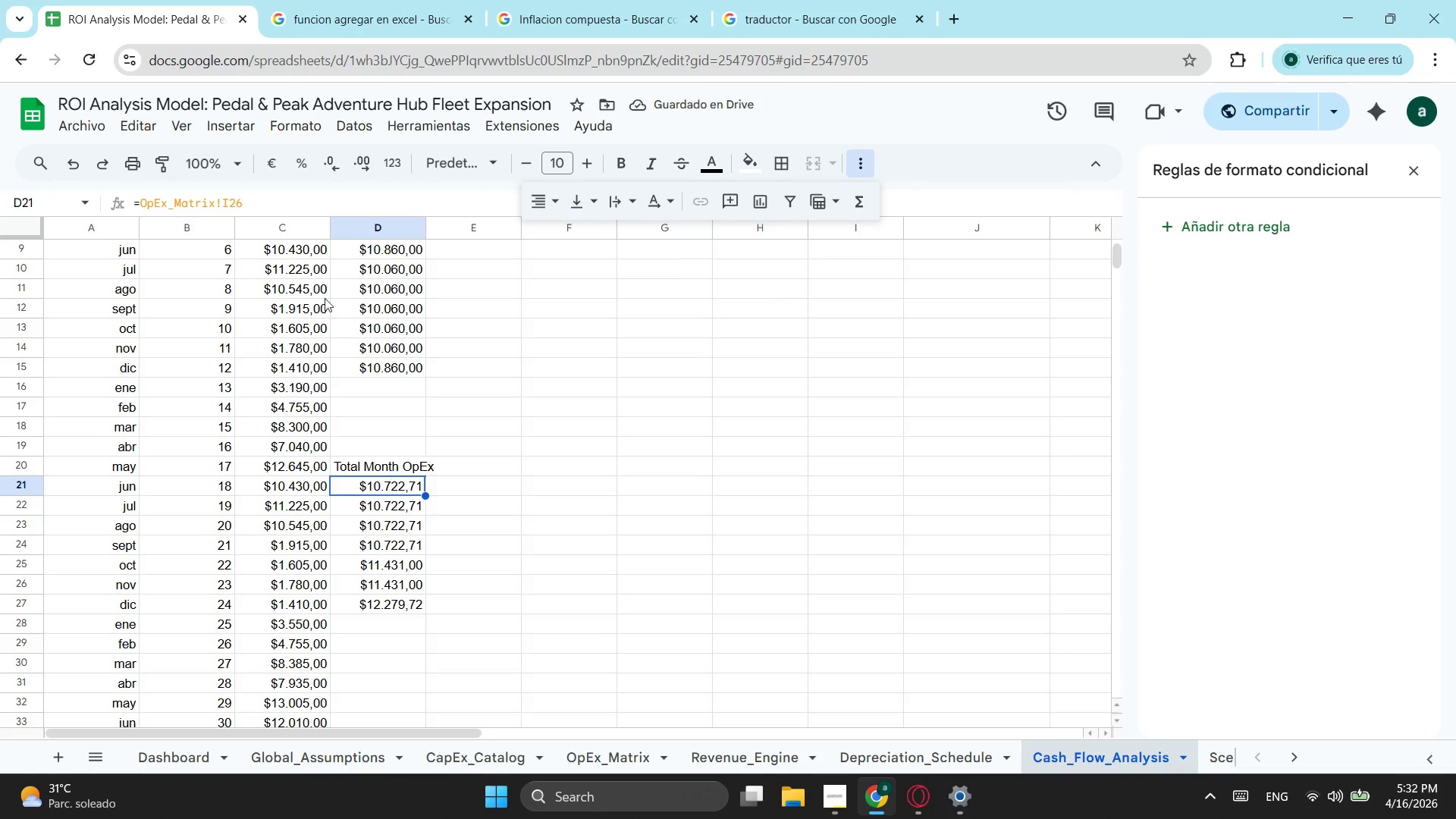 
left_click_drag(start_coordinate=[278, 199], to_coordinate=[107, 209])
 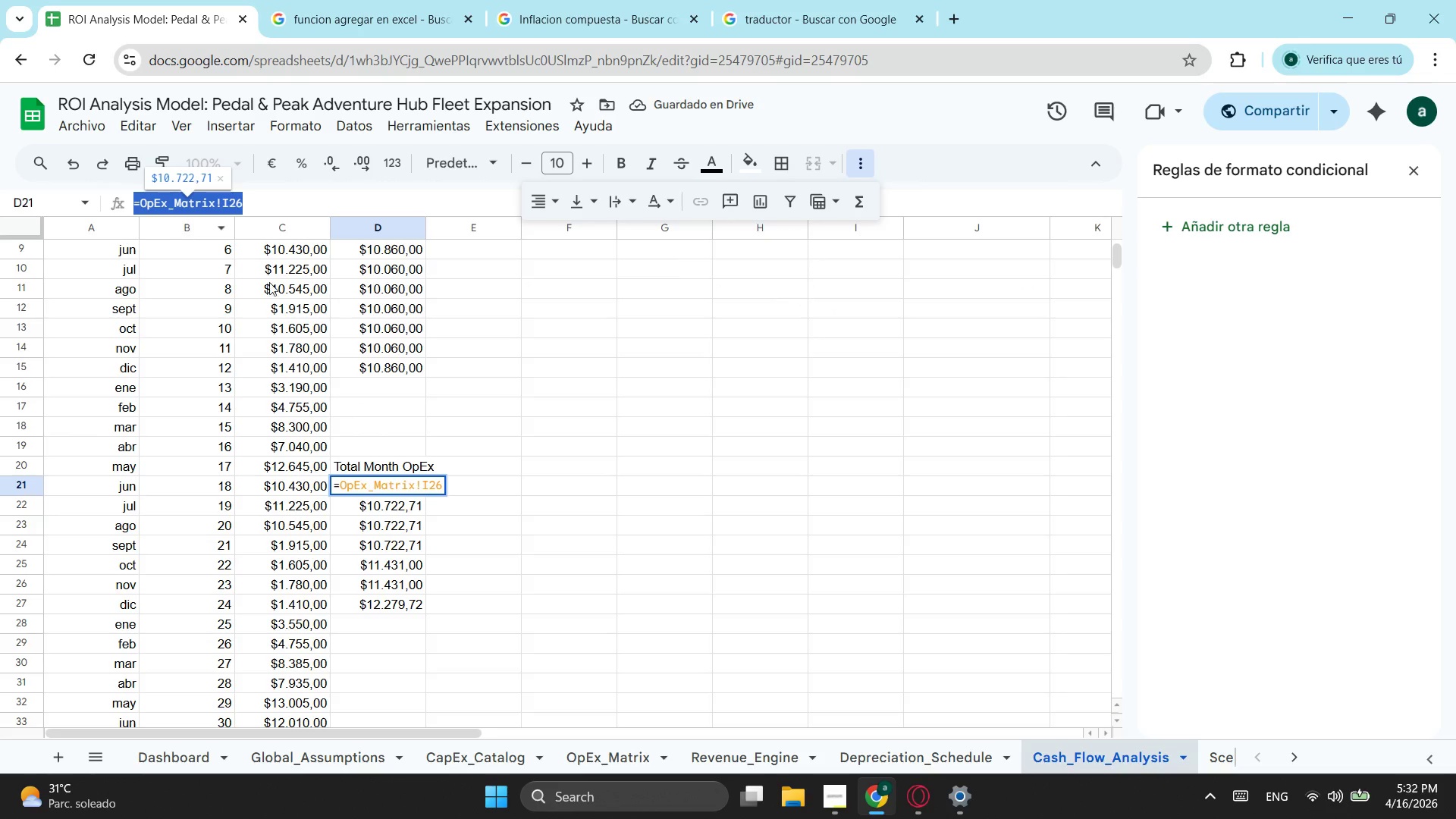 
key(Control+ControlLeft)
 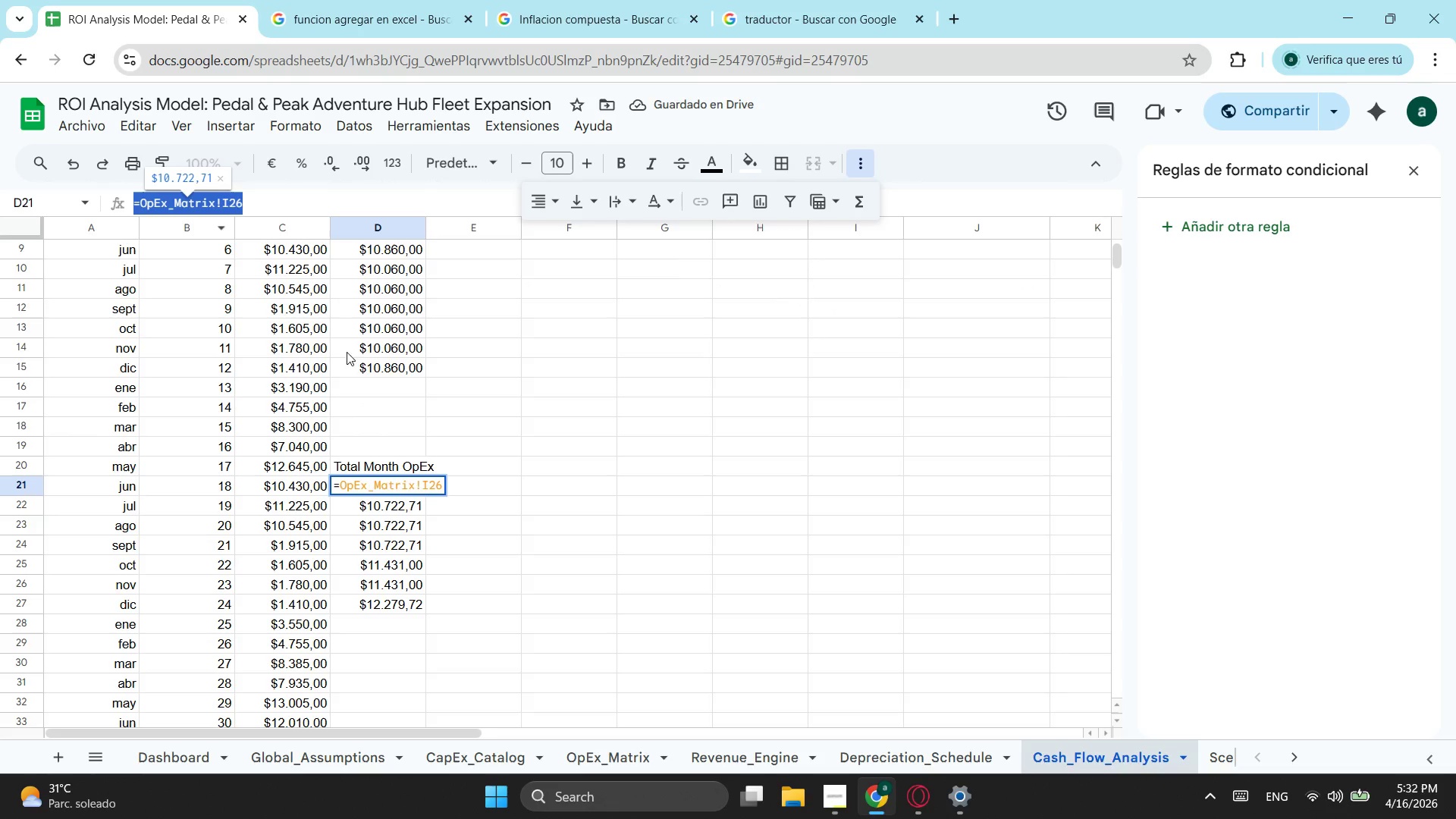 
key(Control+C)
 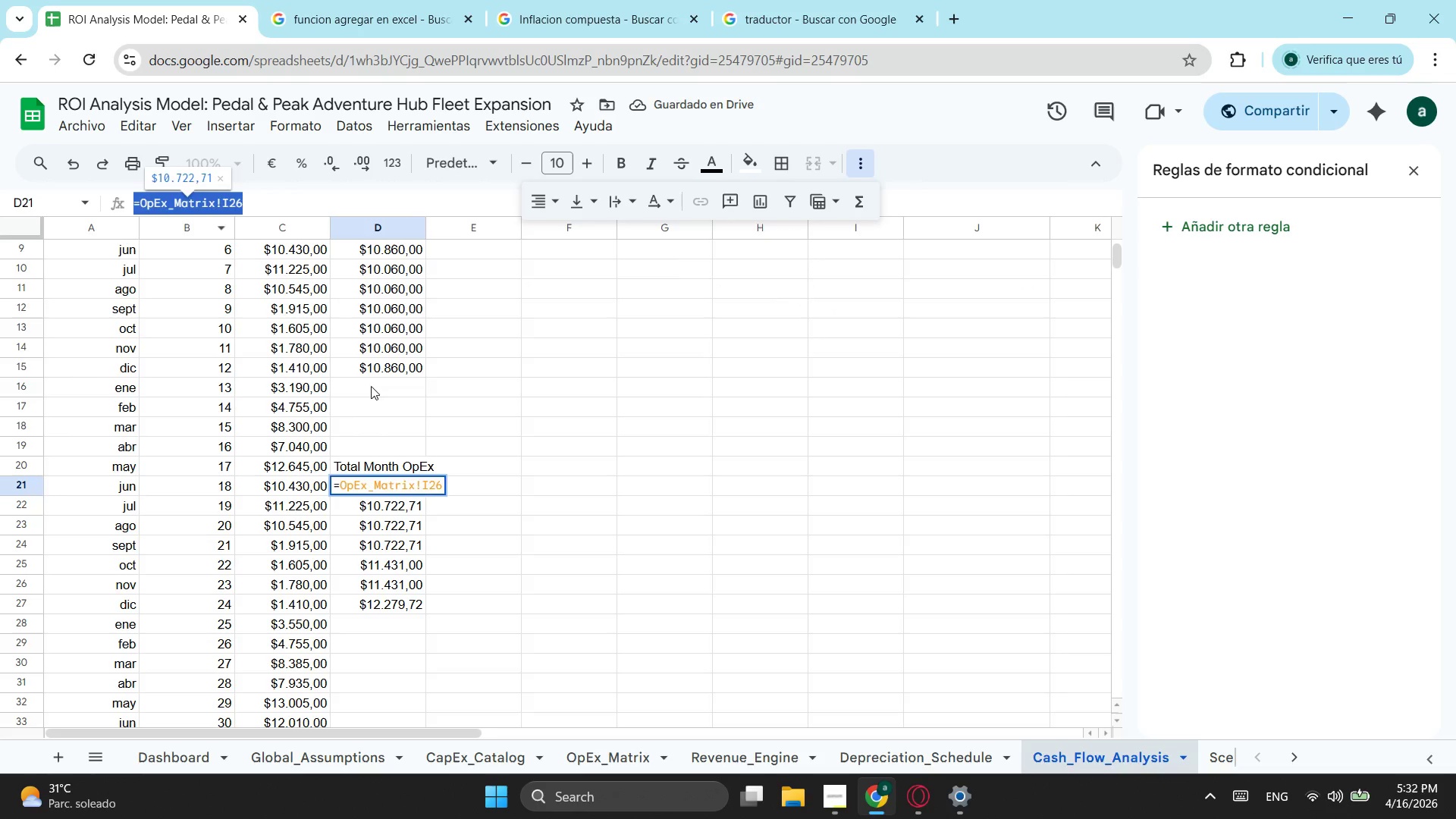 
left_click([371, 386])
 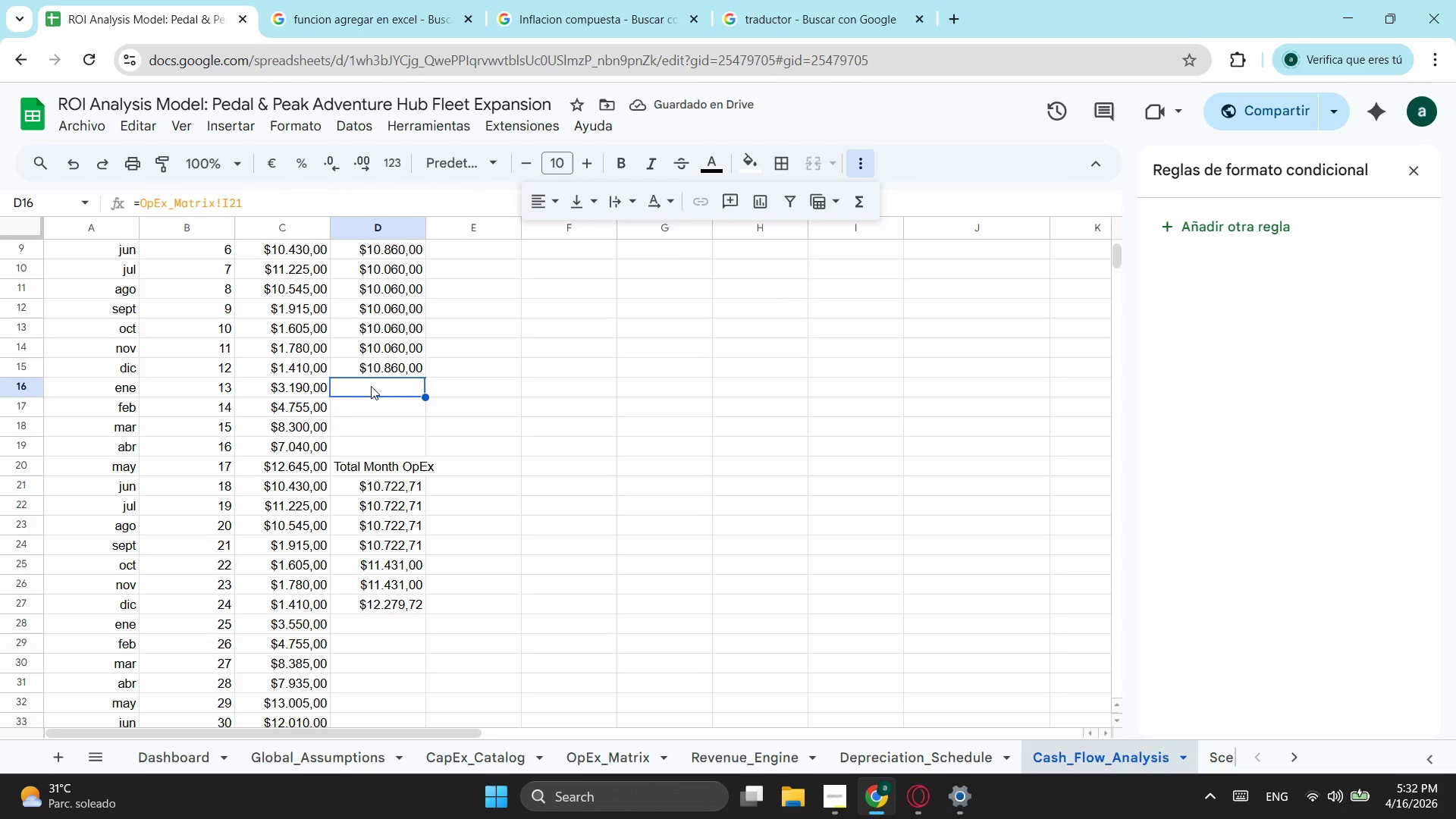 
key(Control+ControlLeft)
 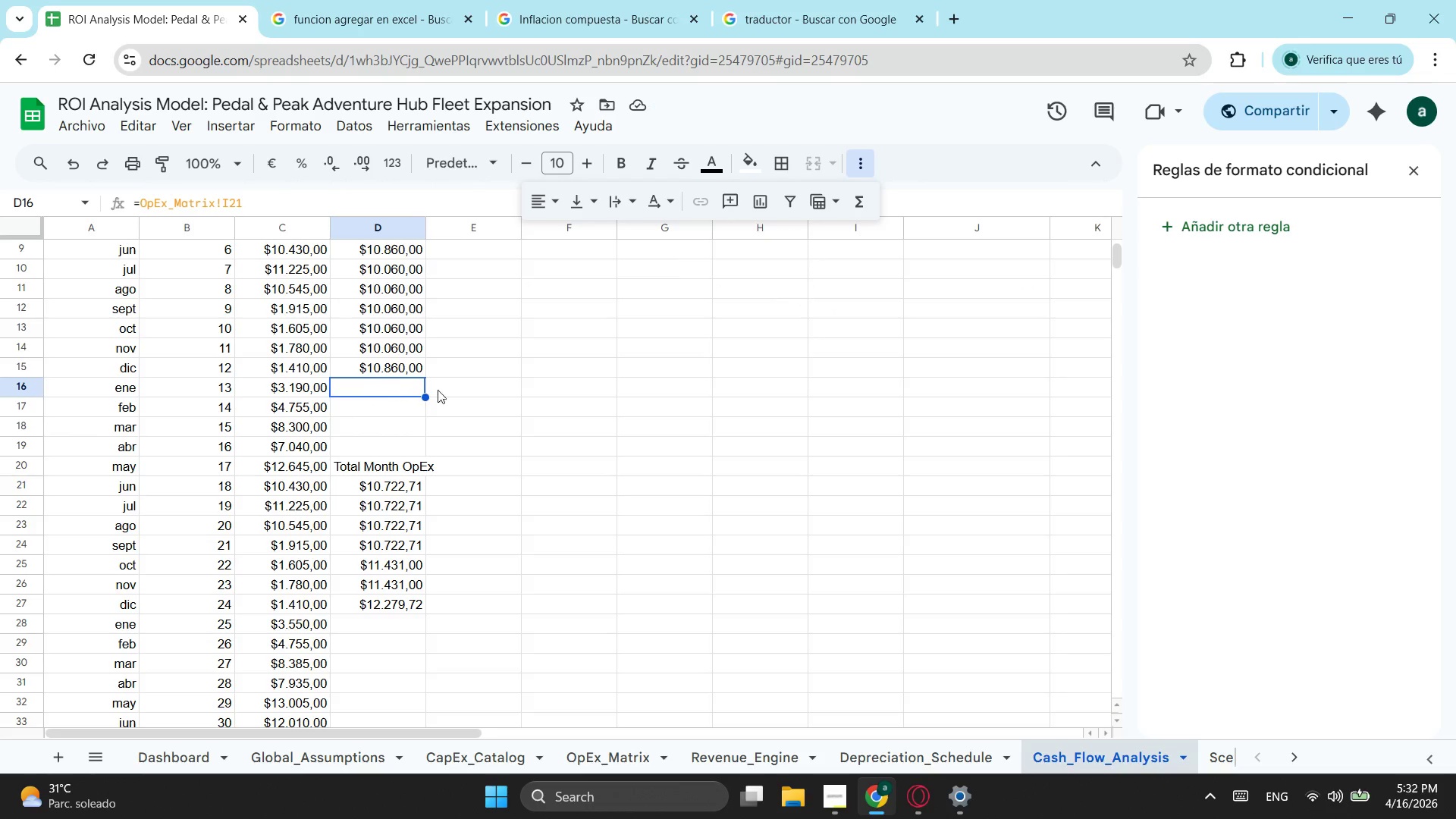 
key(Control+V)
 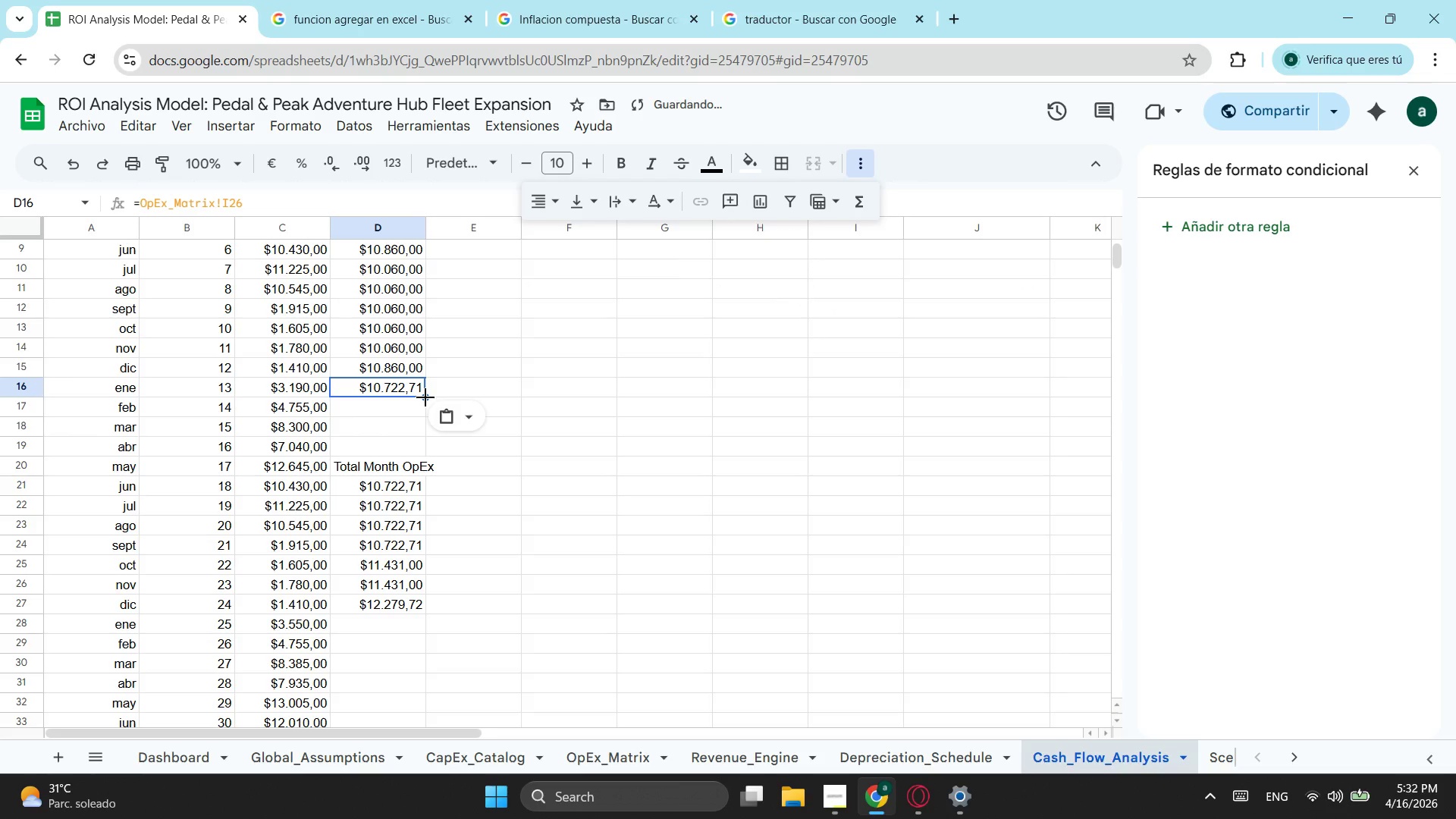 
left_click_drag(start_coordinate=[425, 397], to_coordinate=[428, 585])
 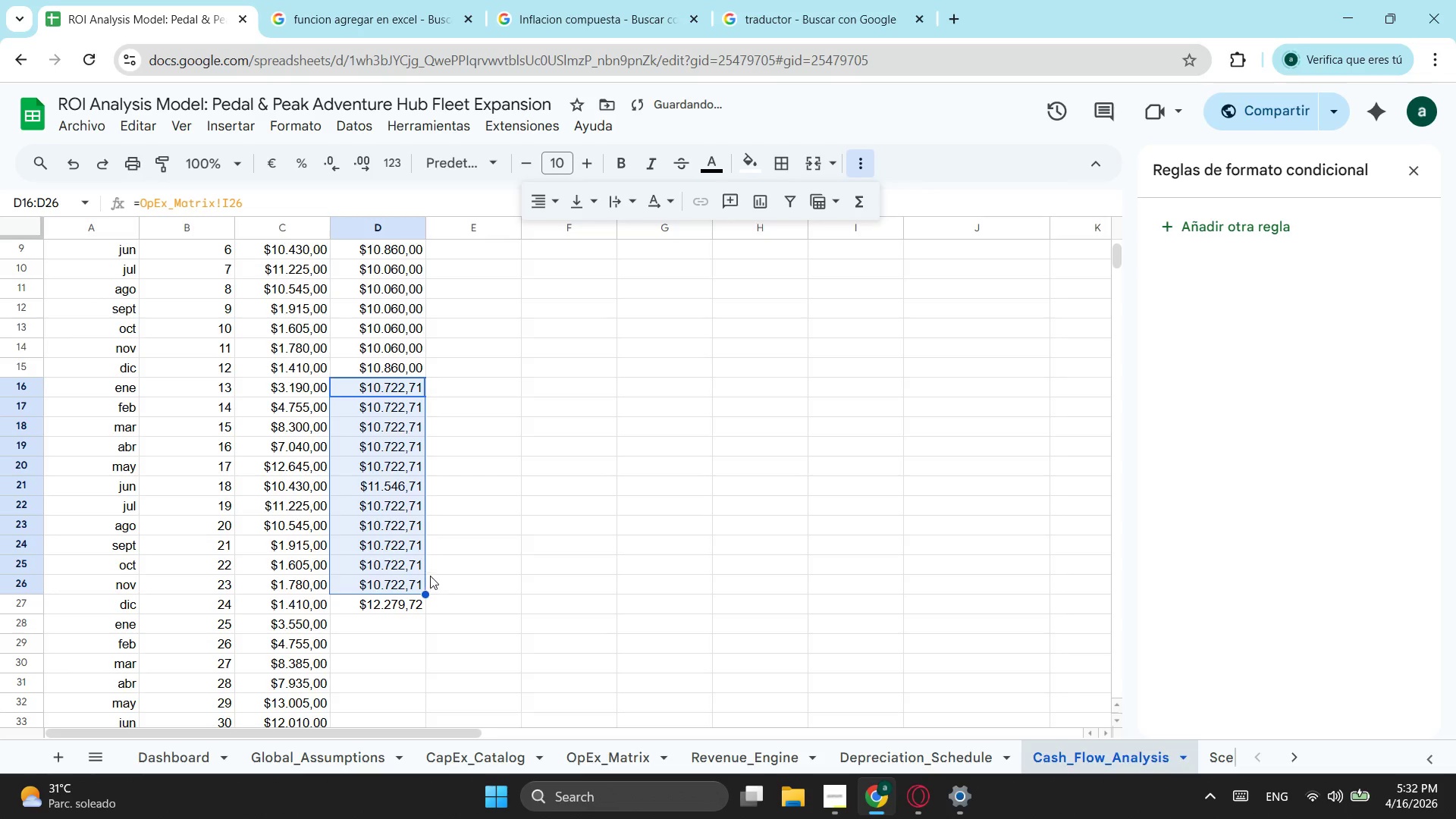 
scroll: coordinate [429, 573], scroll_direction: down, amount: 1.0
 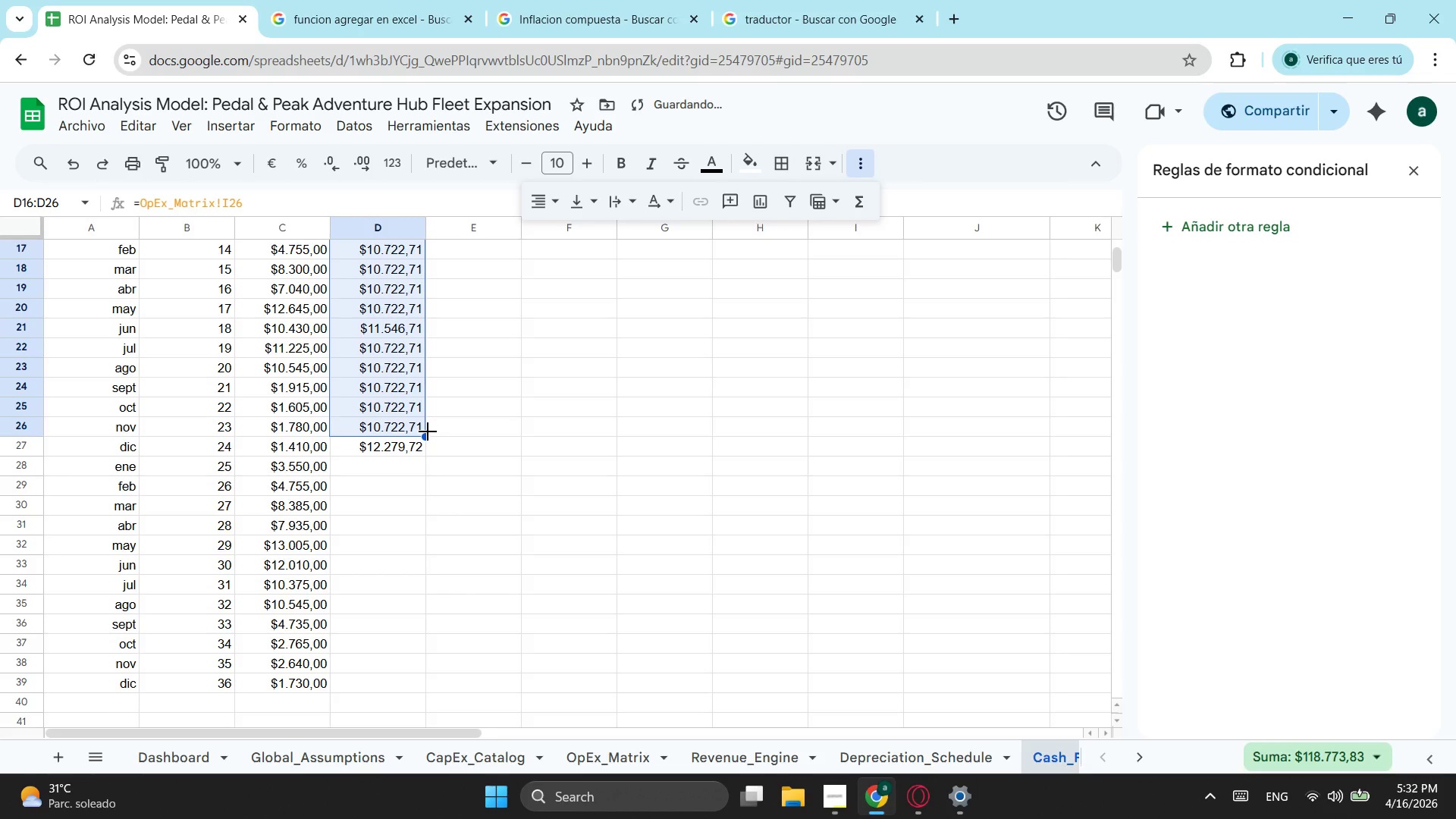 
left_click_drag(start_coordinate=[427, 431], to_coordinate=[431, 633])
 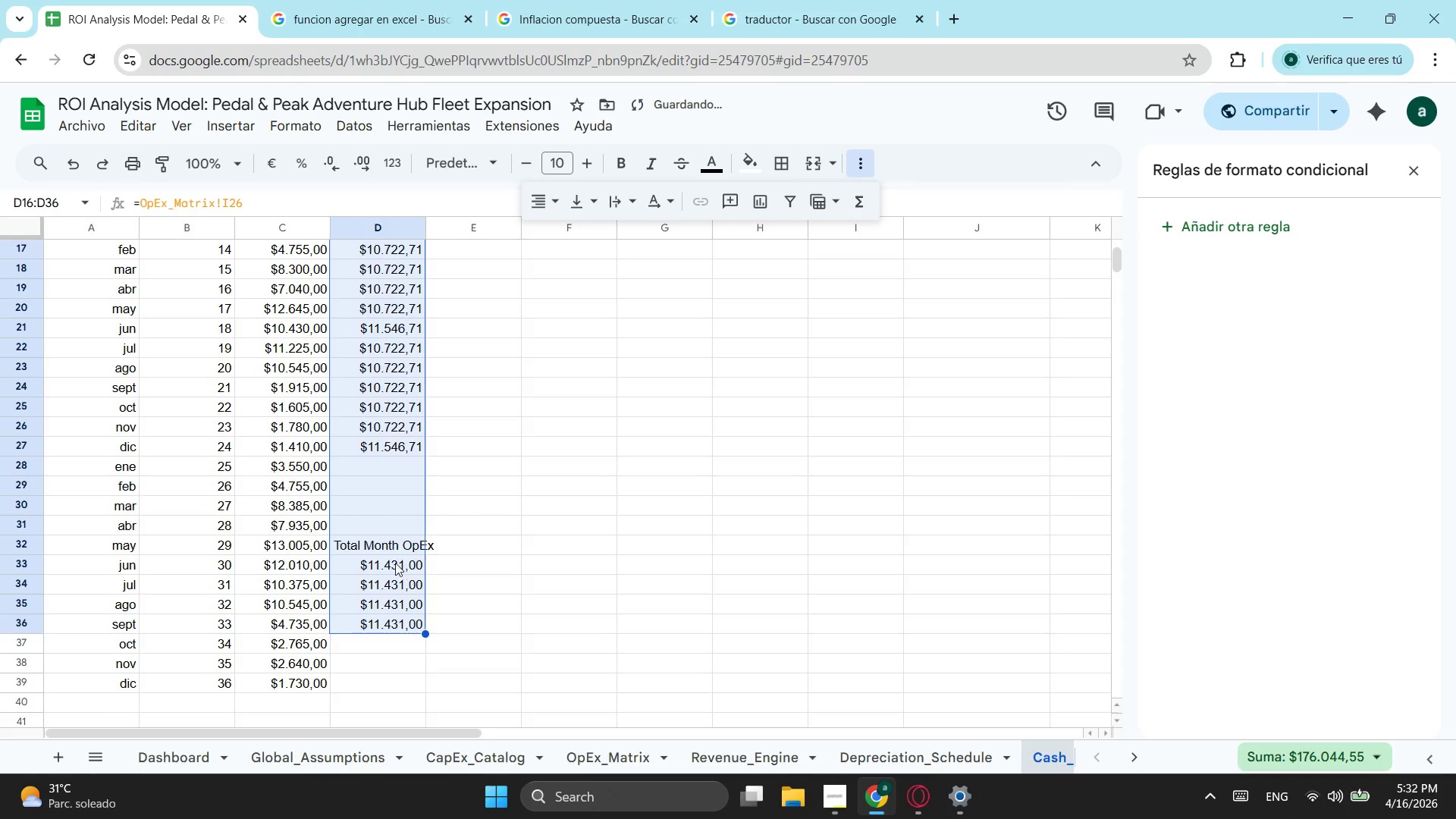 
left_click([393, 557])
 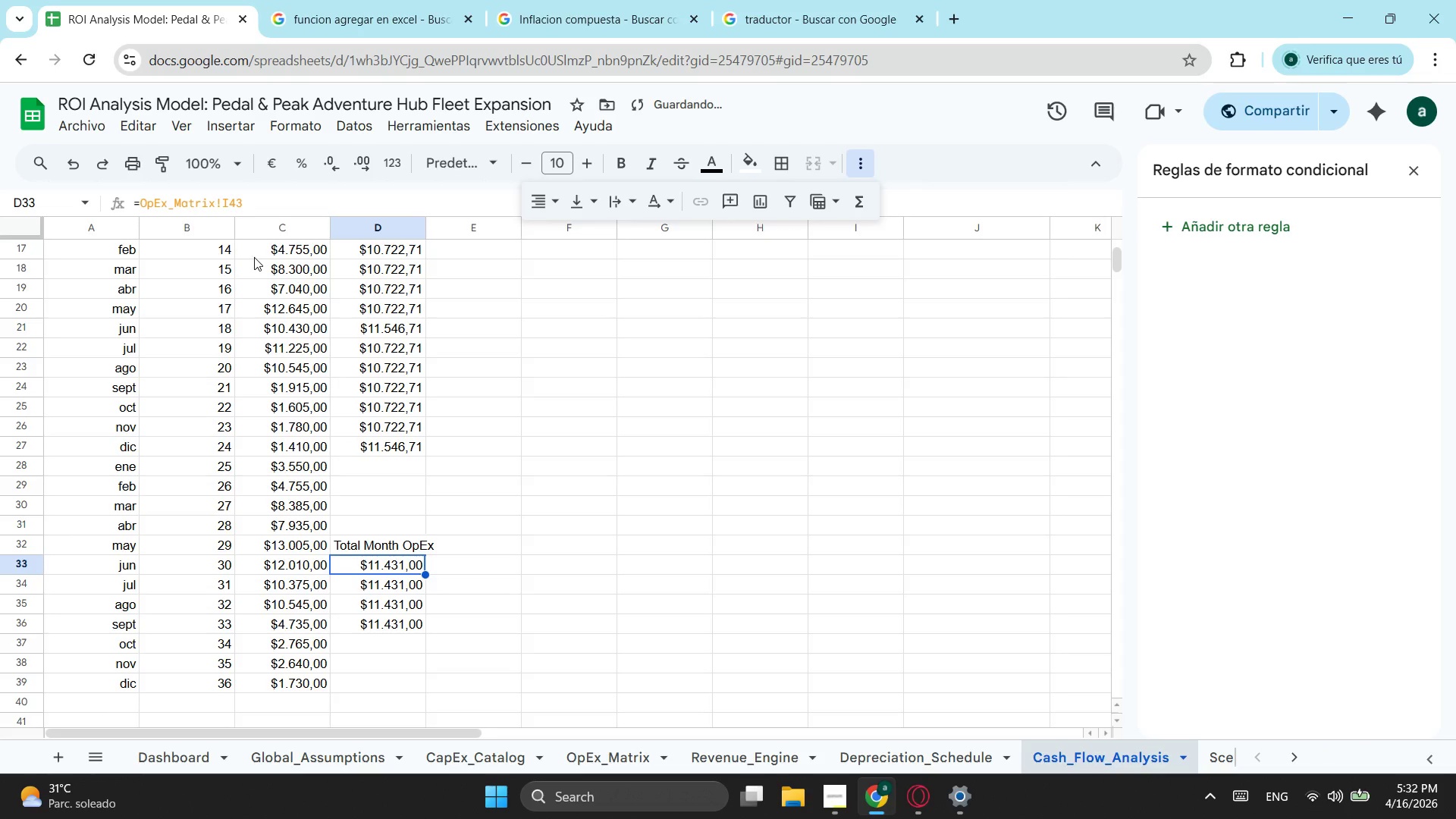 
key(Control+ControlLeft)
 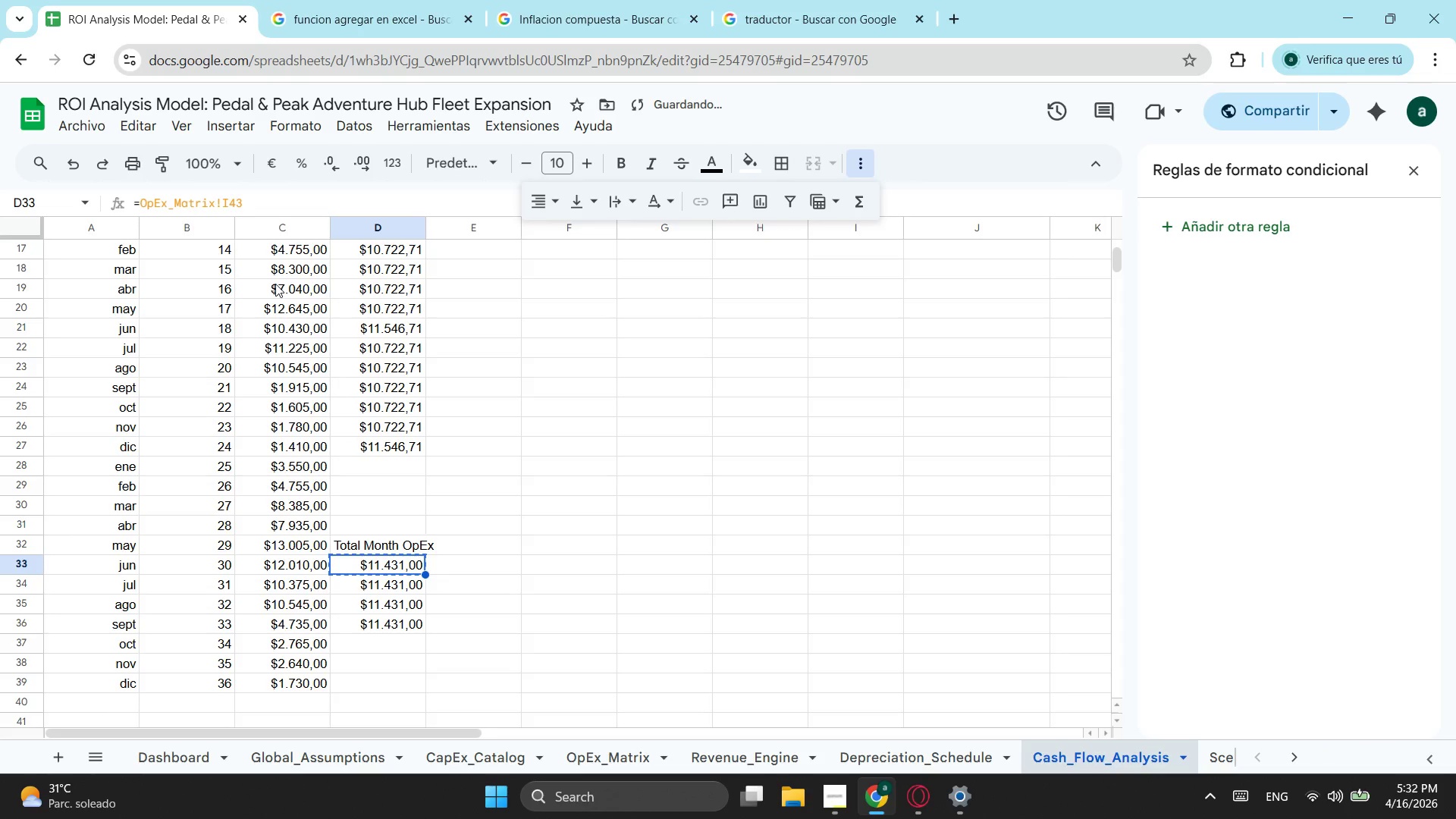 
key(Control+C)
 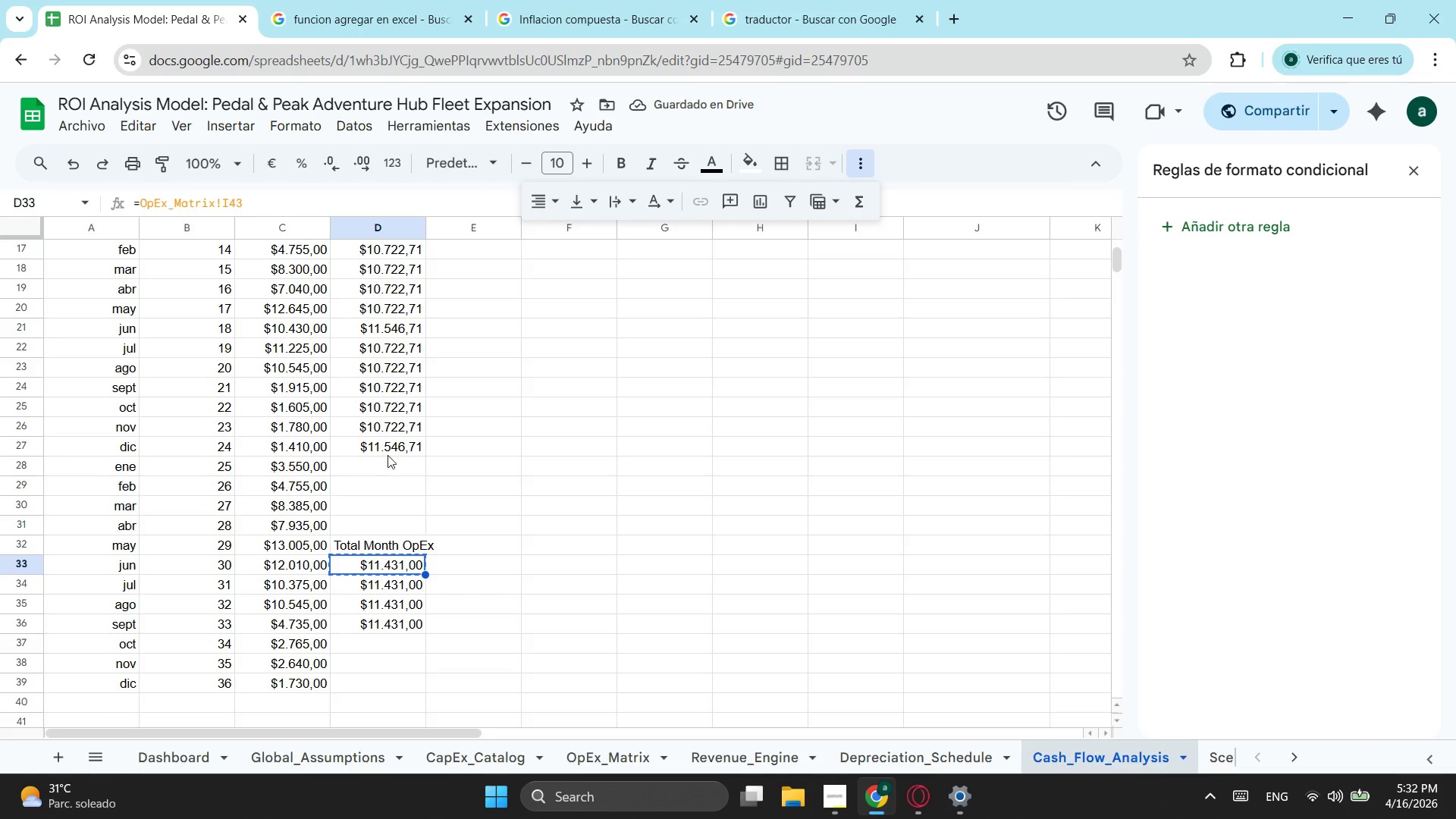 
left_click([394, 466])
 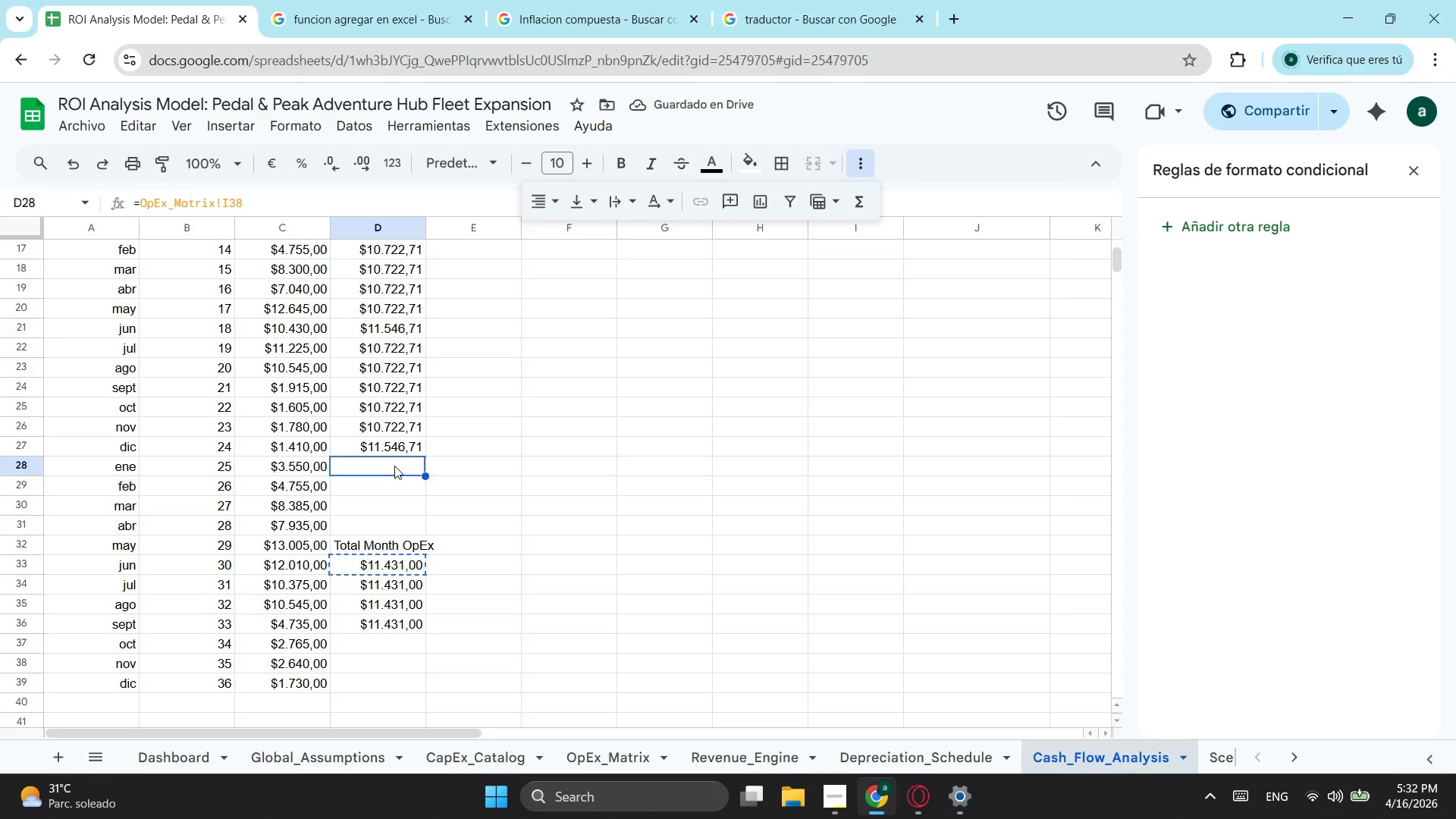 
key(Control+ControlLeft)
 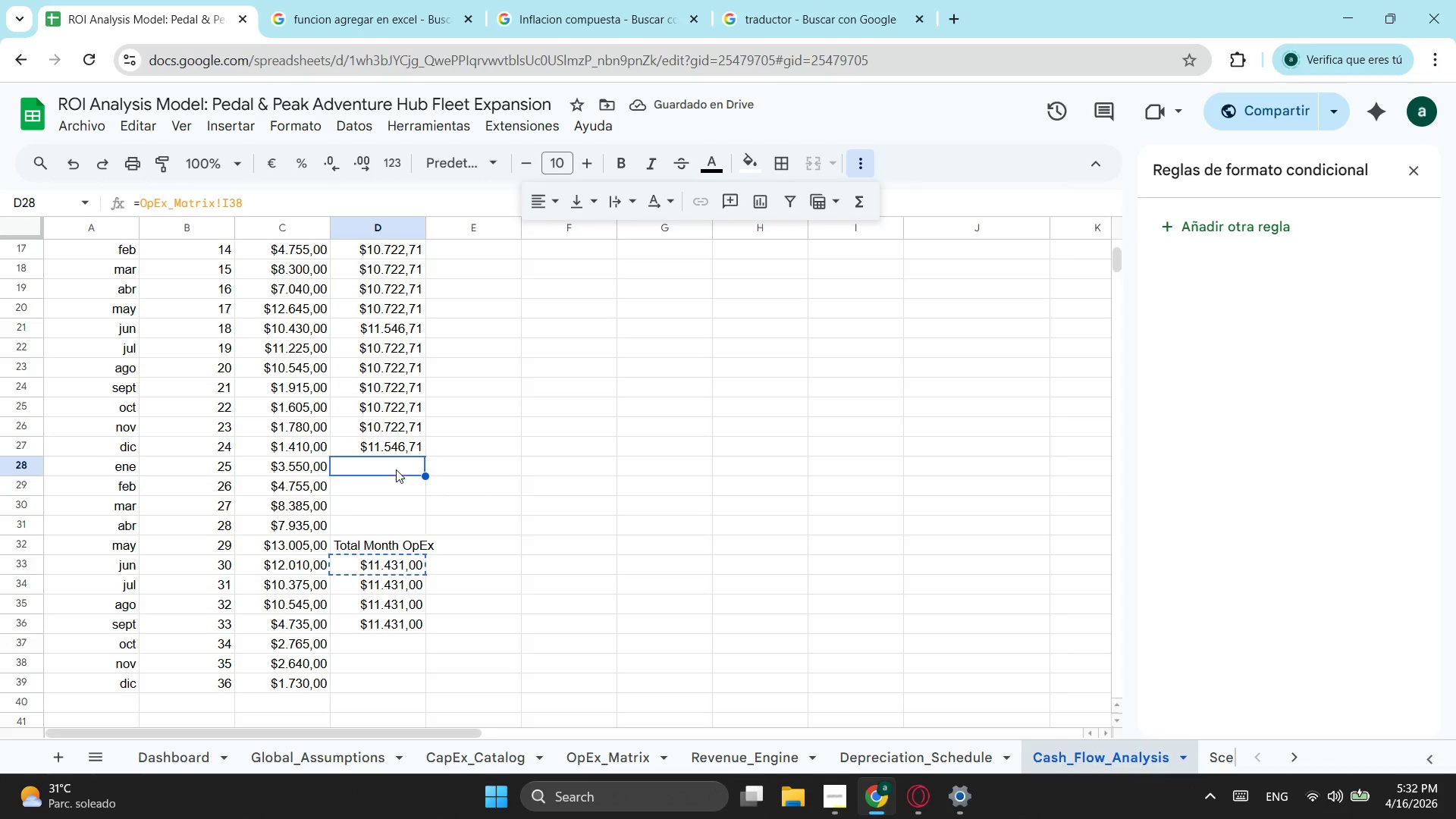 
key(Control+V)
 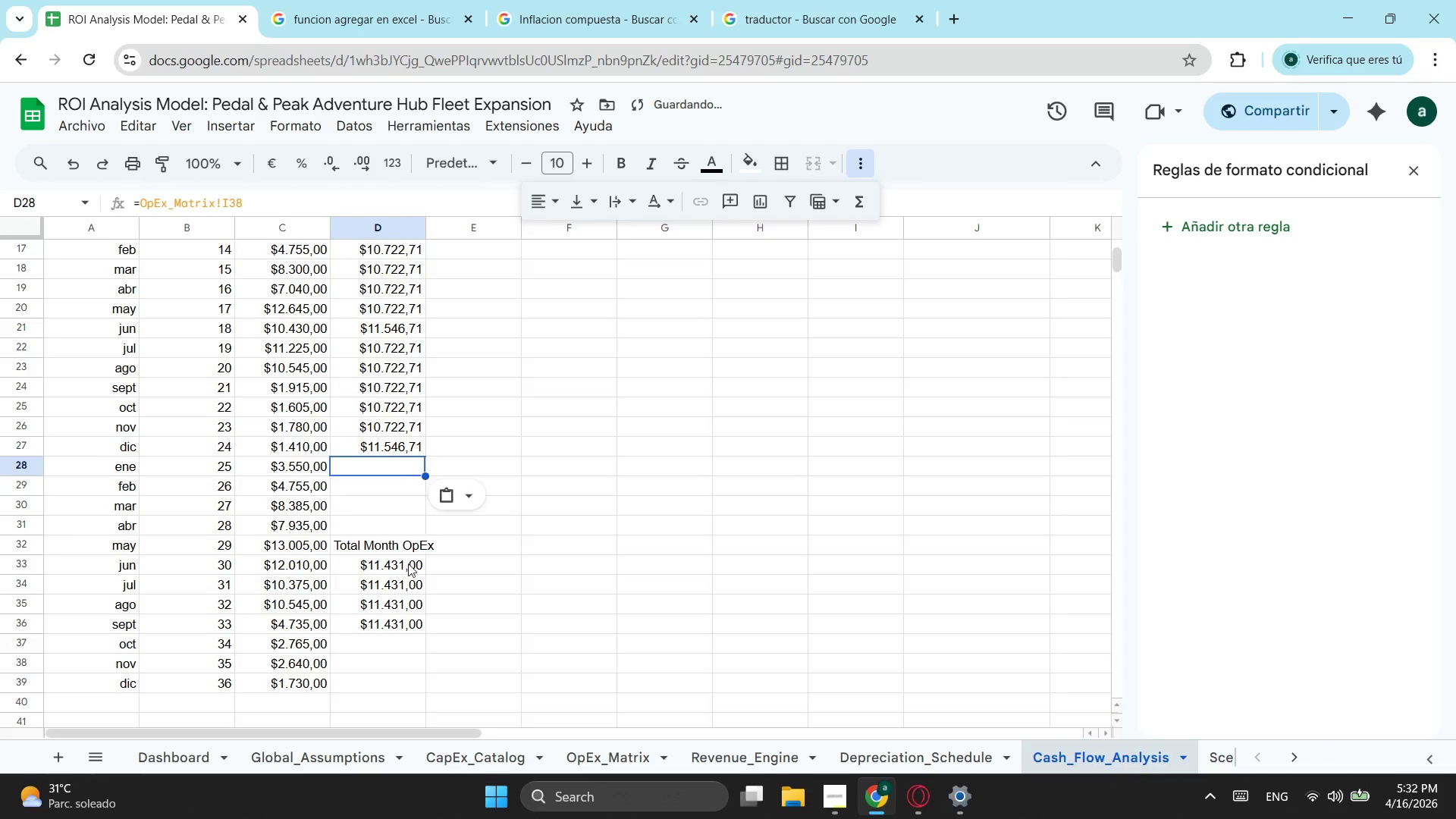 
left_click([404, 570])
 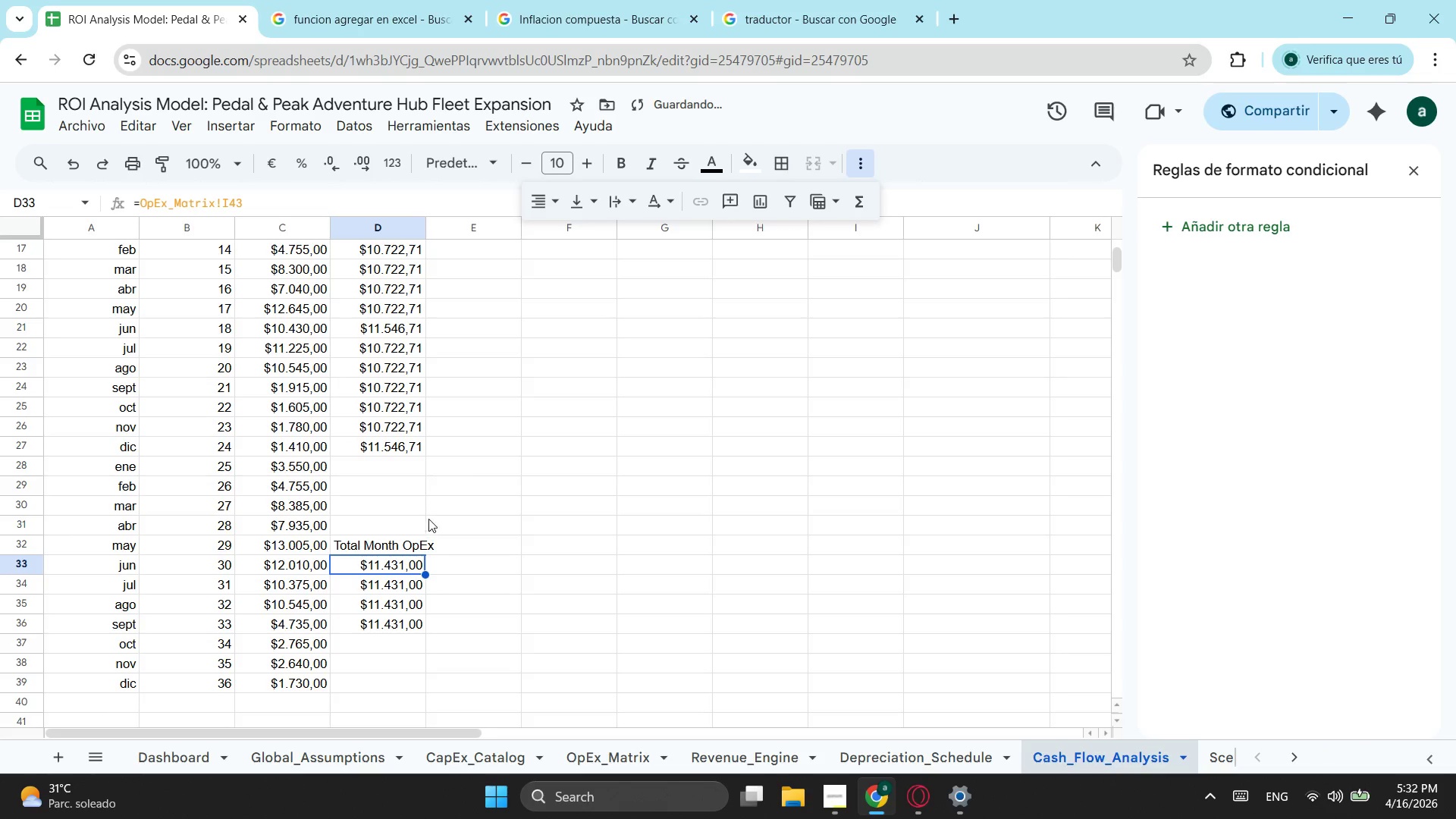 
key(Control+ControlLeft)
 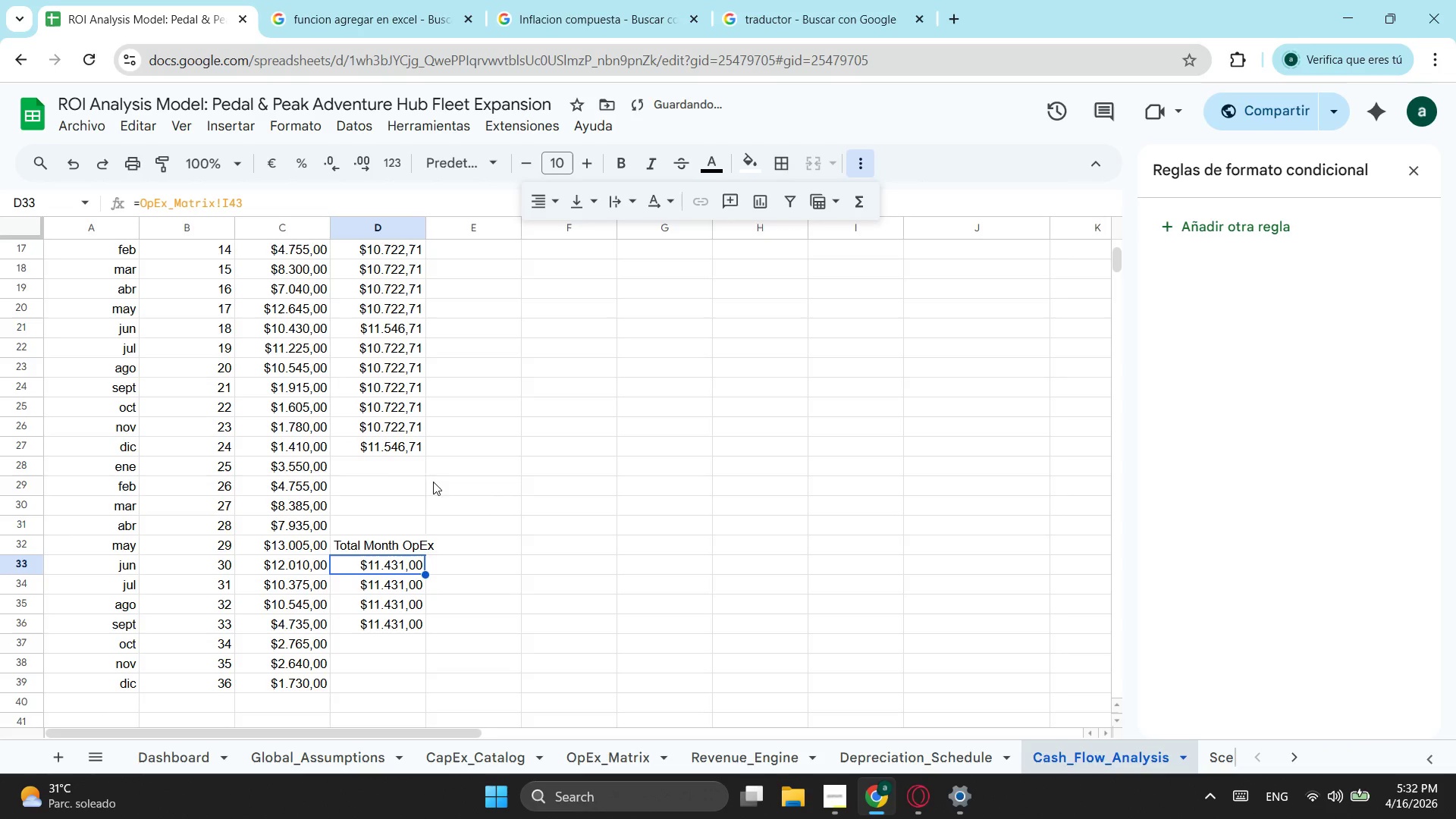 
key(Control+X)
 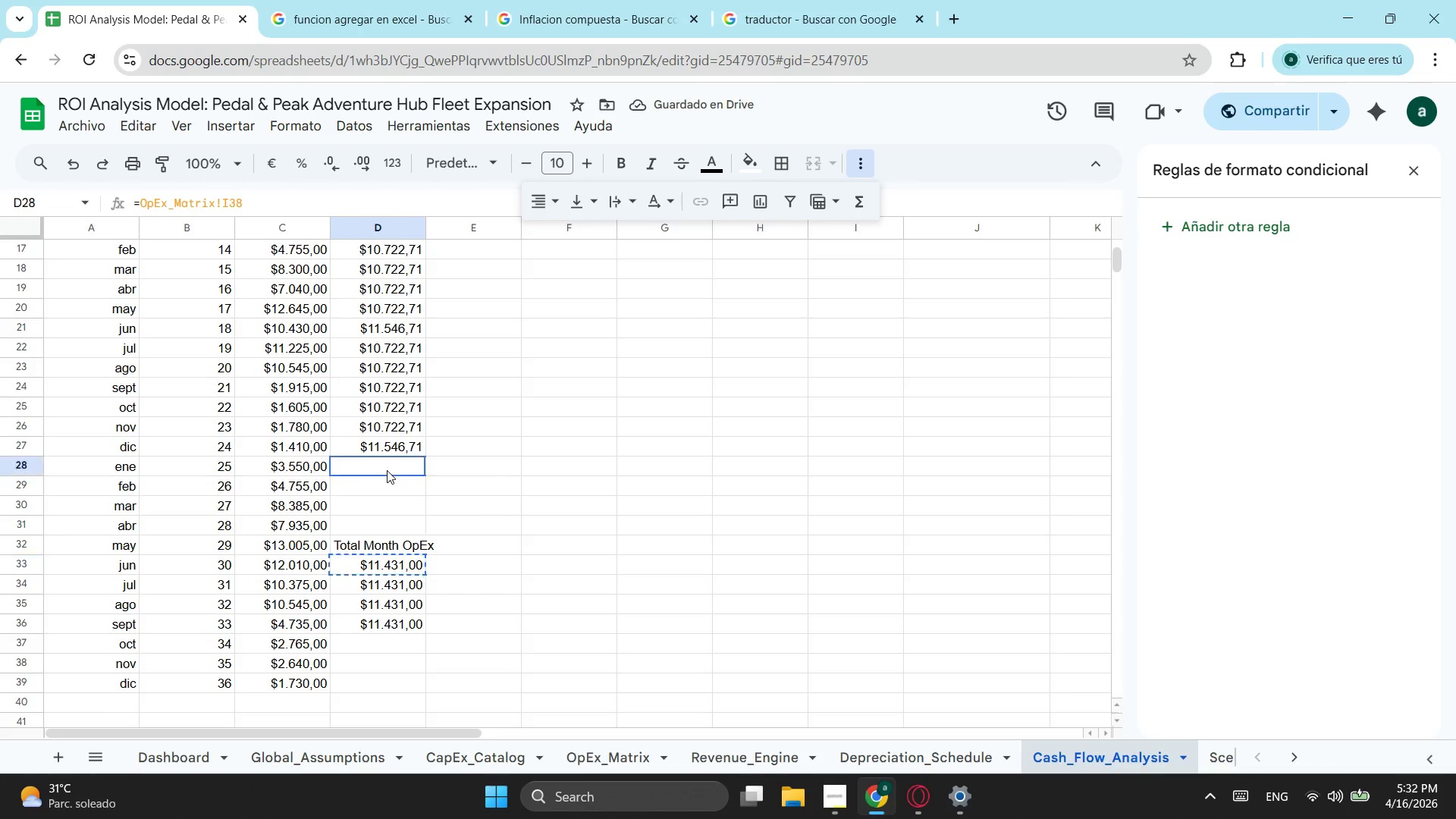 
left_click([387, 470])
 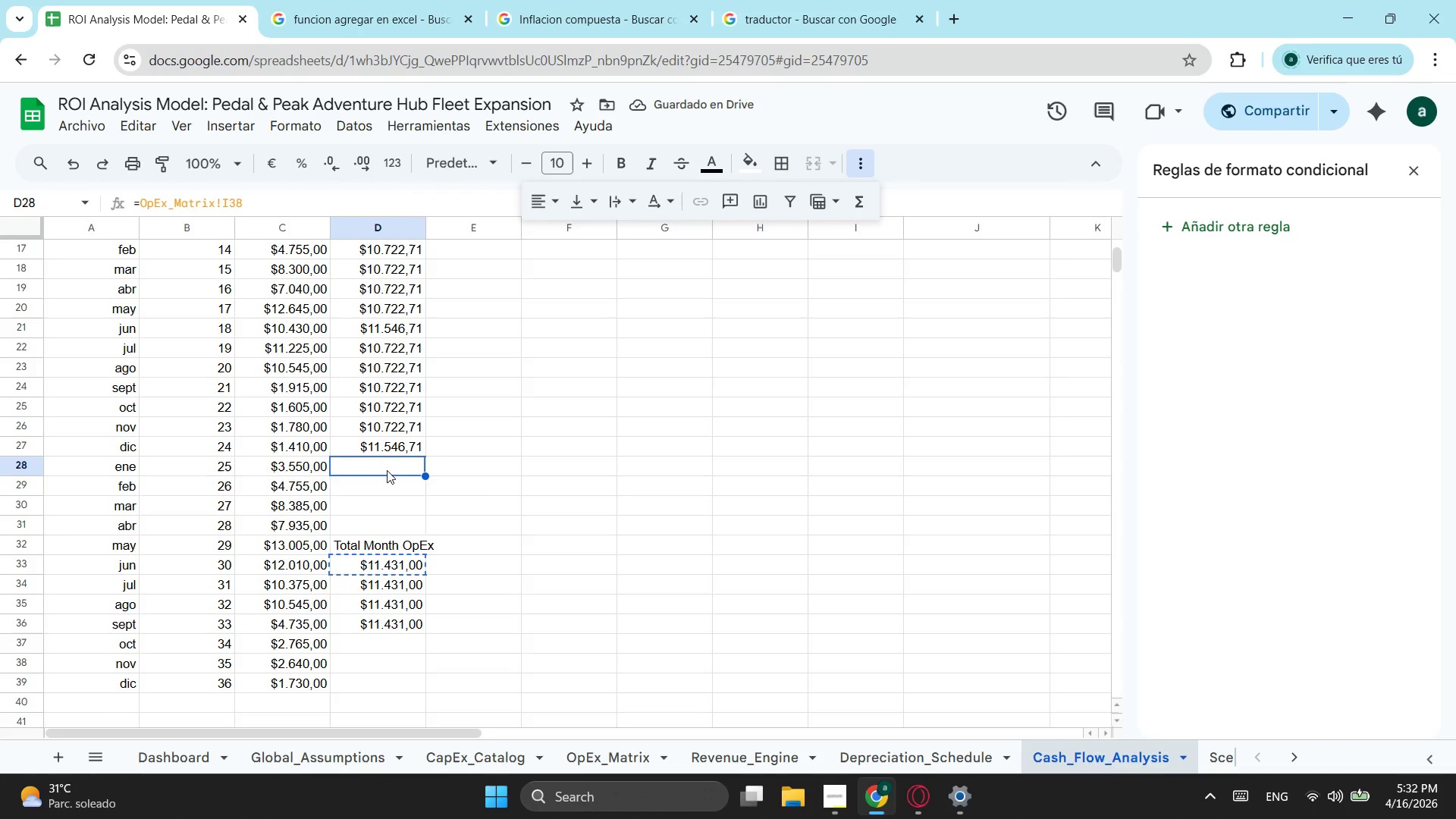 
key(Control+ControlLeft)
 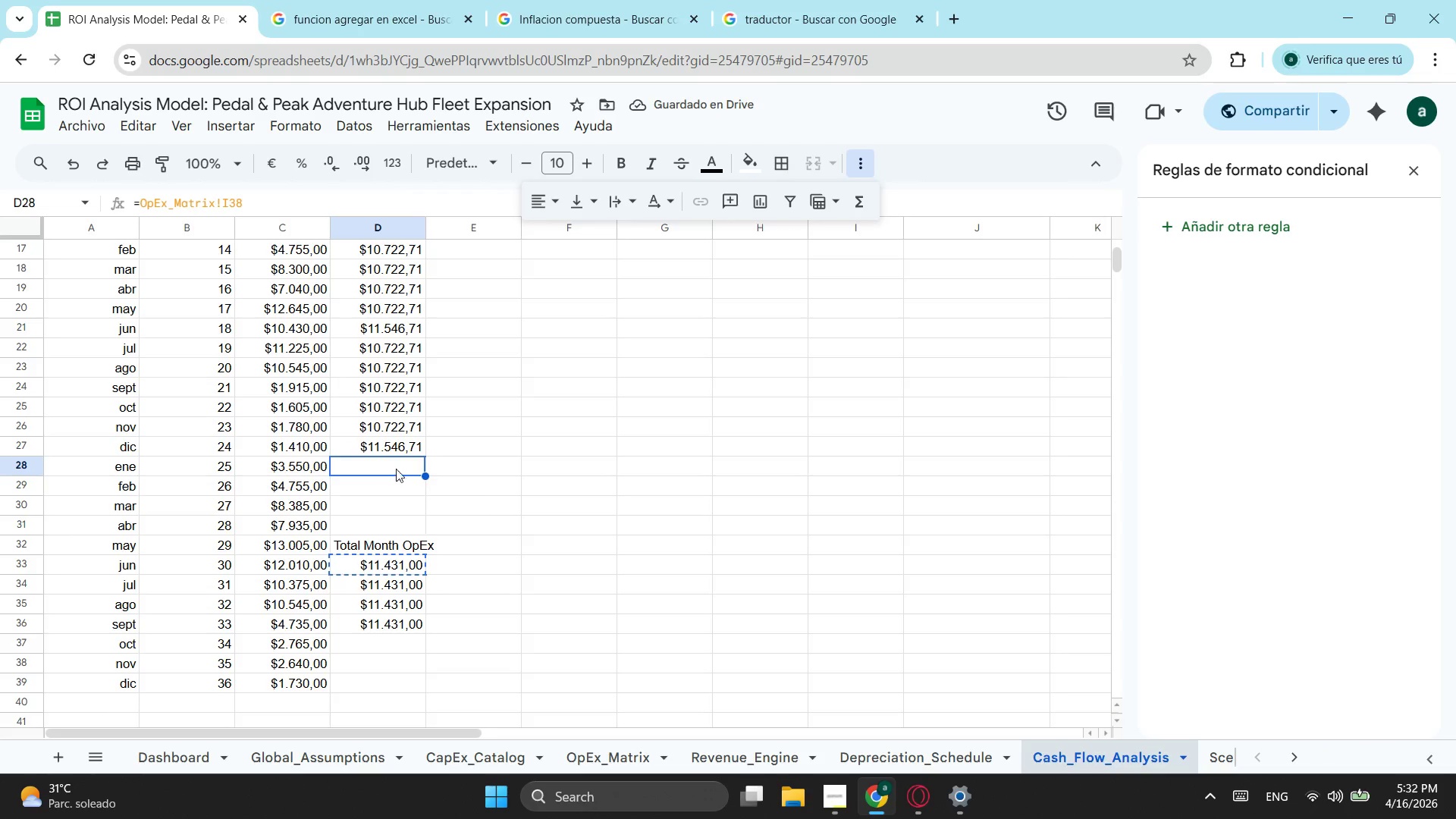 
key(Control+V)
 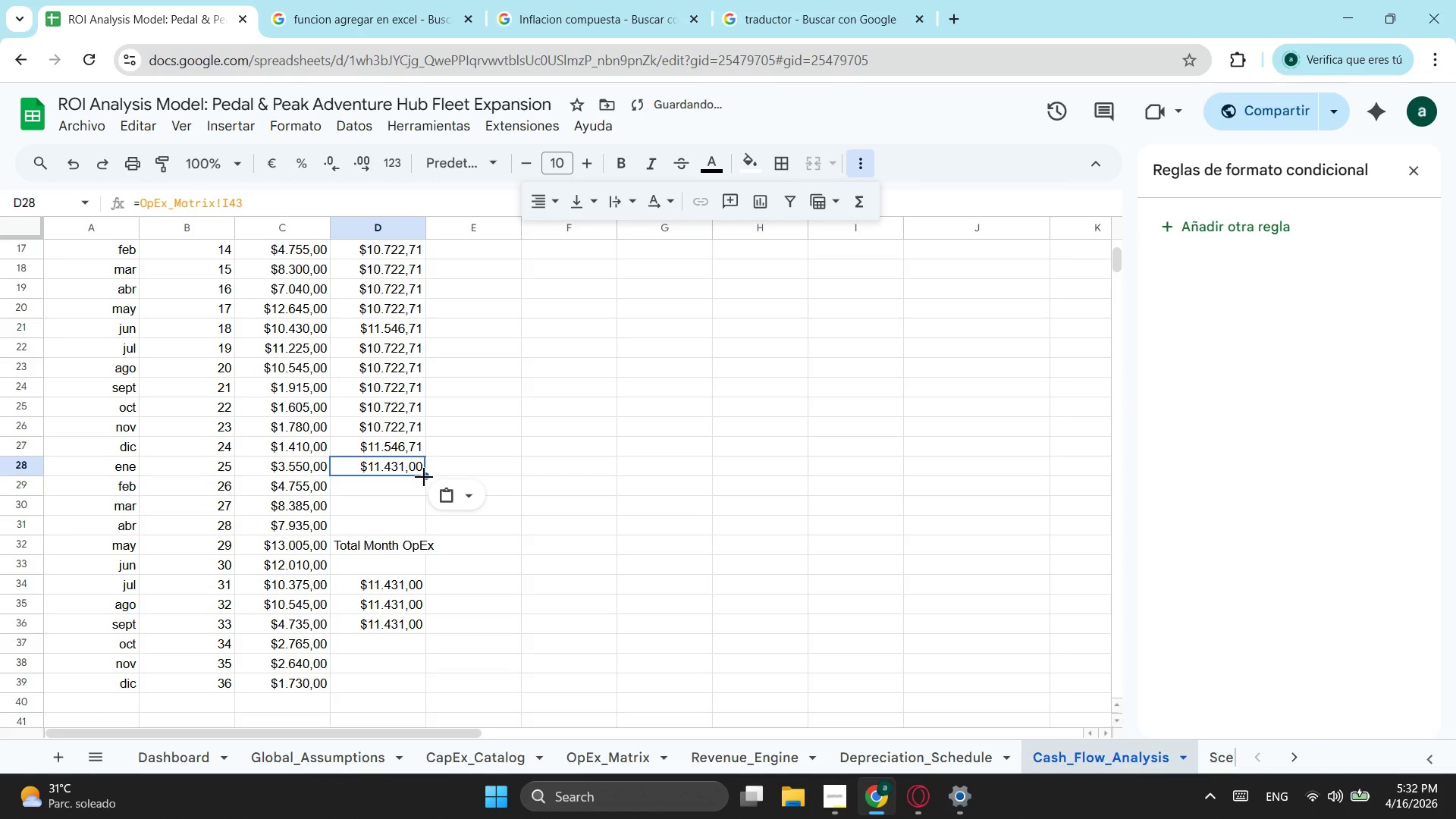 
left_click_drag(start_coordinate=[424, 477], to_coordinate=[414, 692])
 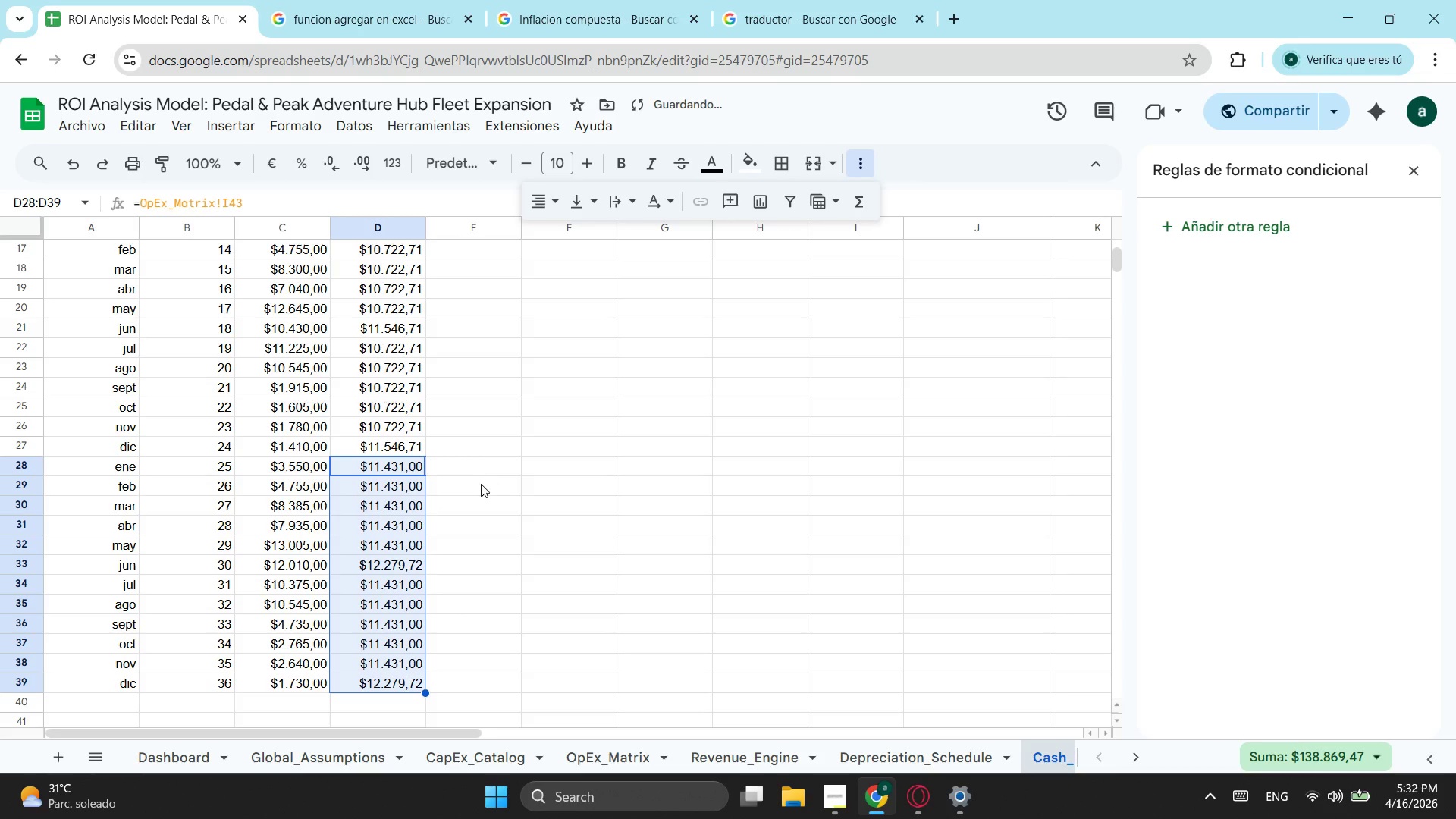 
left_click([479, 485])
 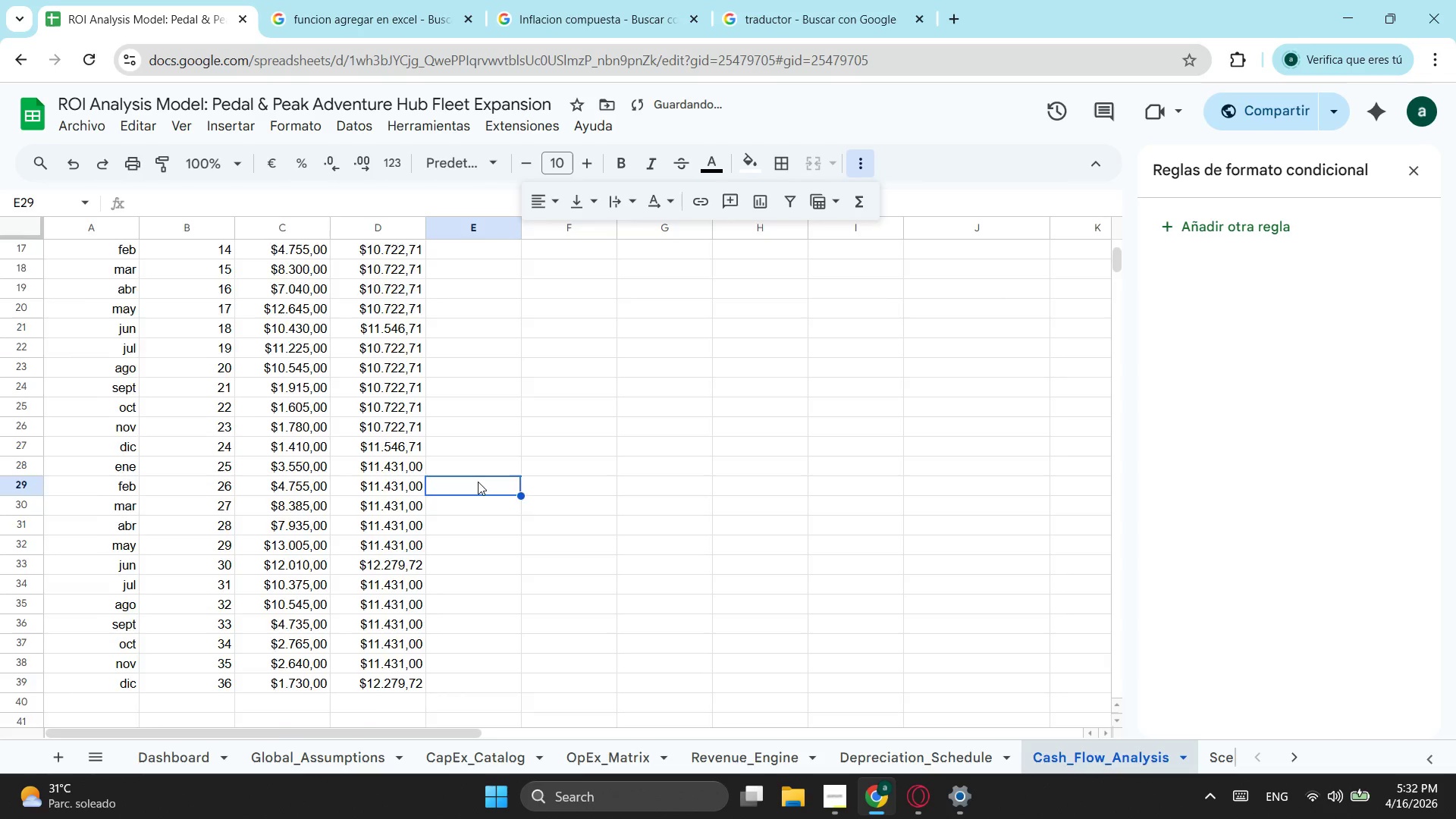 
scroll: coordinate [478, 479], scroll_direction: up, amount: 3.0
 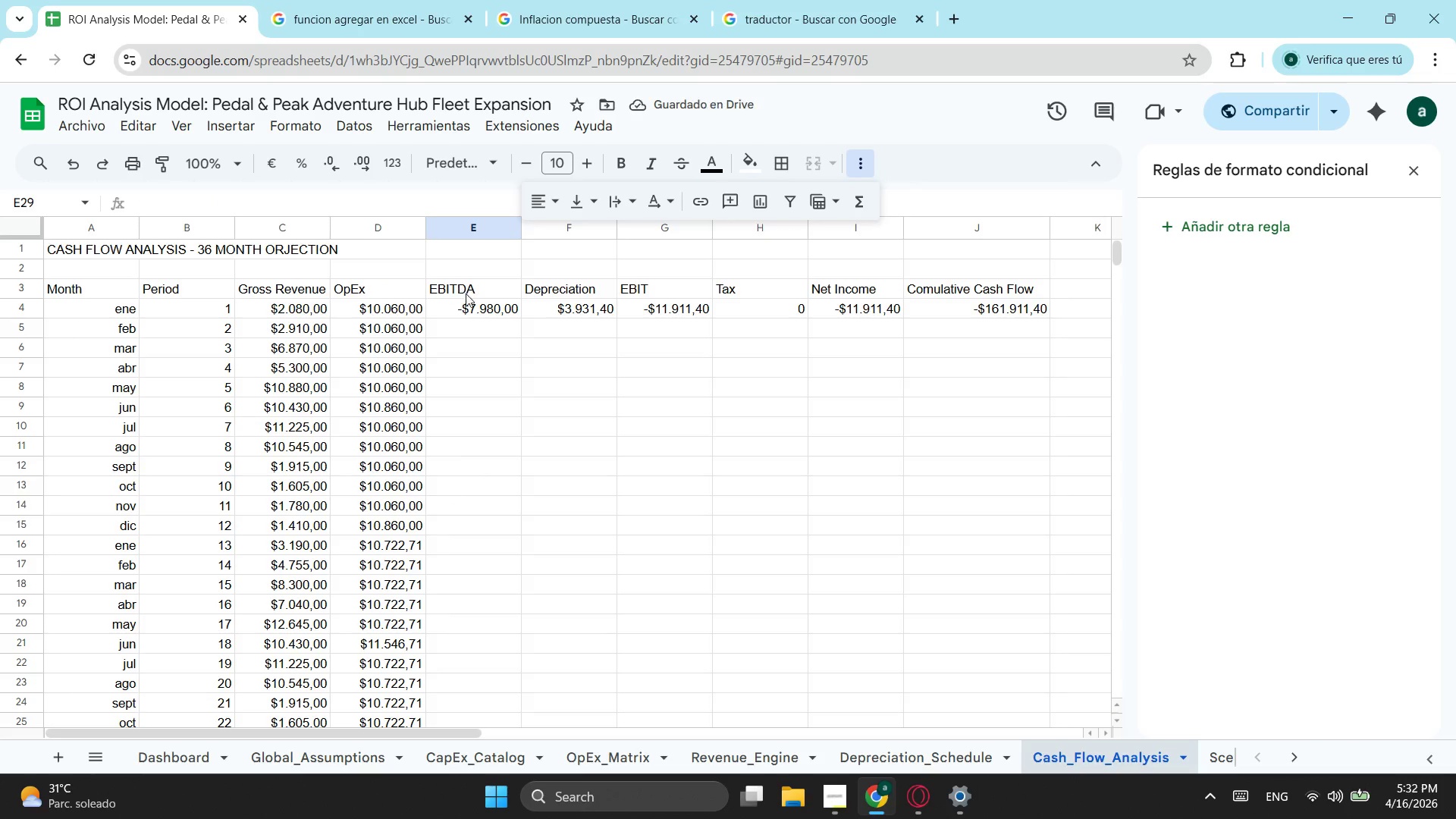 
left_click([480, 318])
 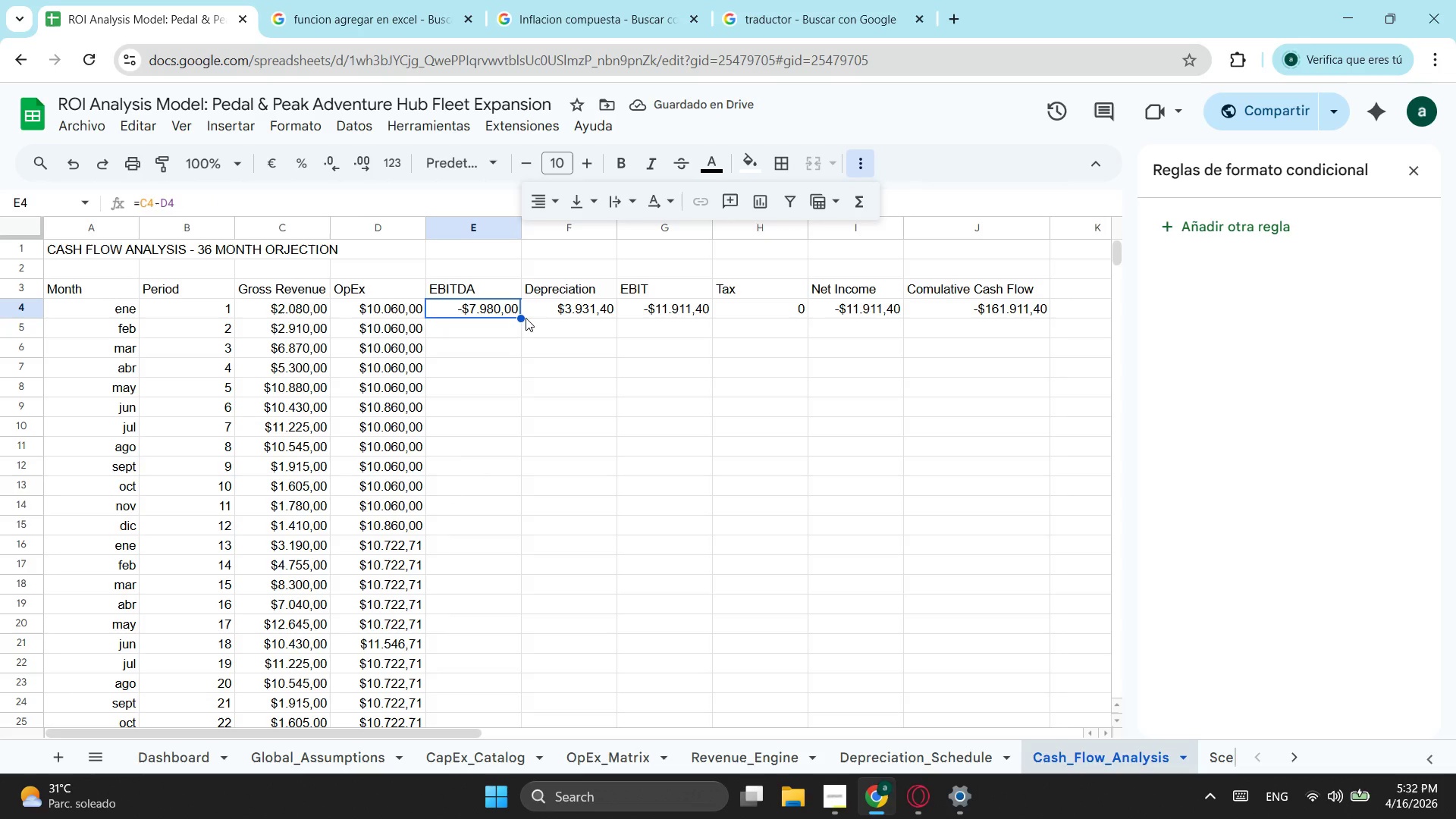 
left_click_drag(start_coordinate=[520, 320], to_coordinate=[480, 693])
 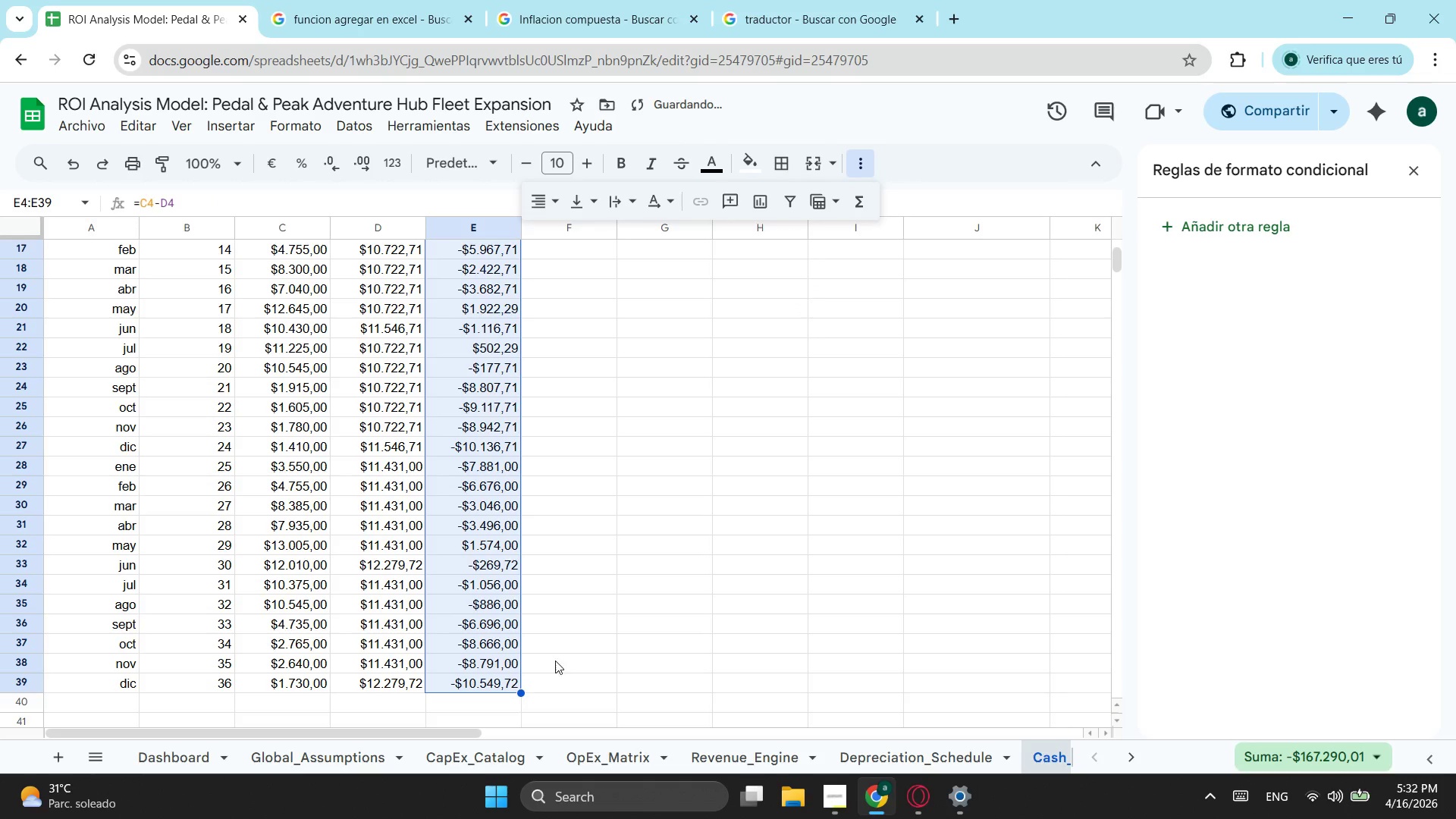 
scroll: coordinate [494, 545], scroll_direction: down, amount: 2.0
 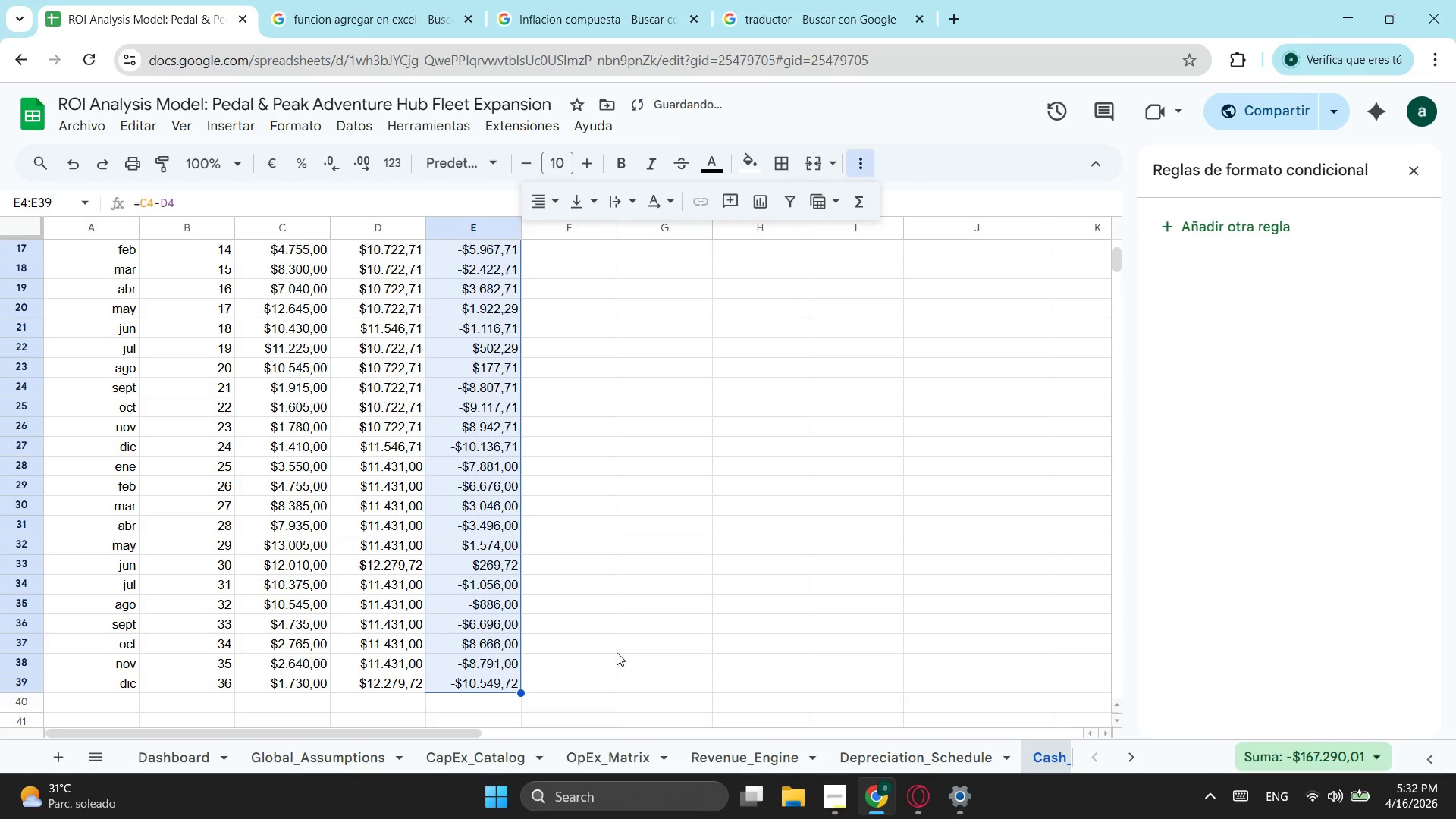 
scroll: coordinate [611, 577], scroll_direction: up, amount: 3.0
 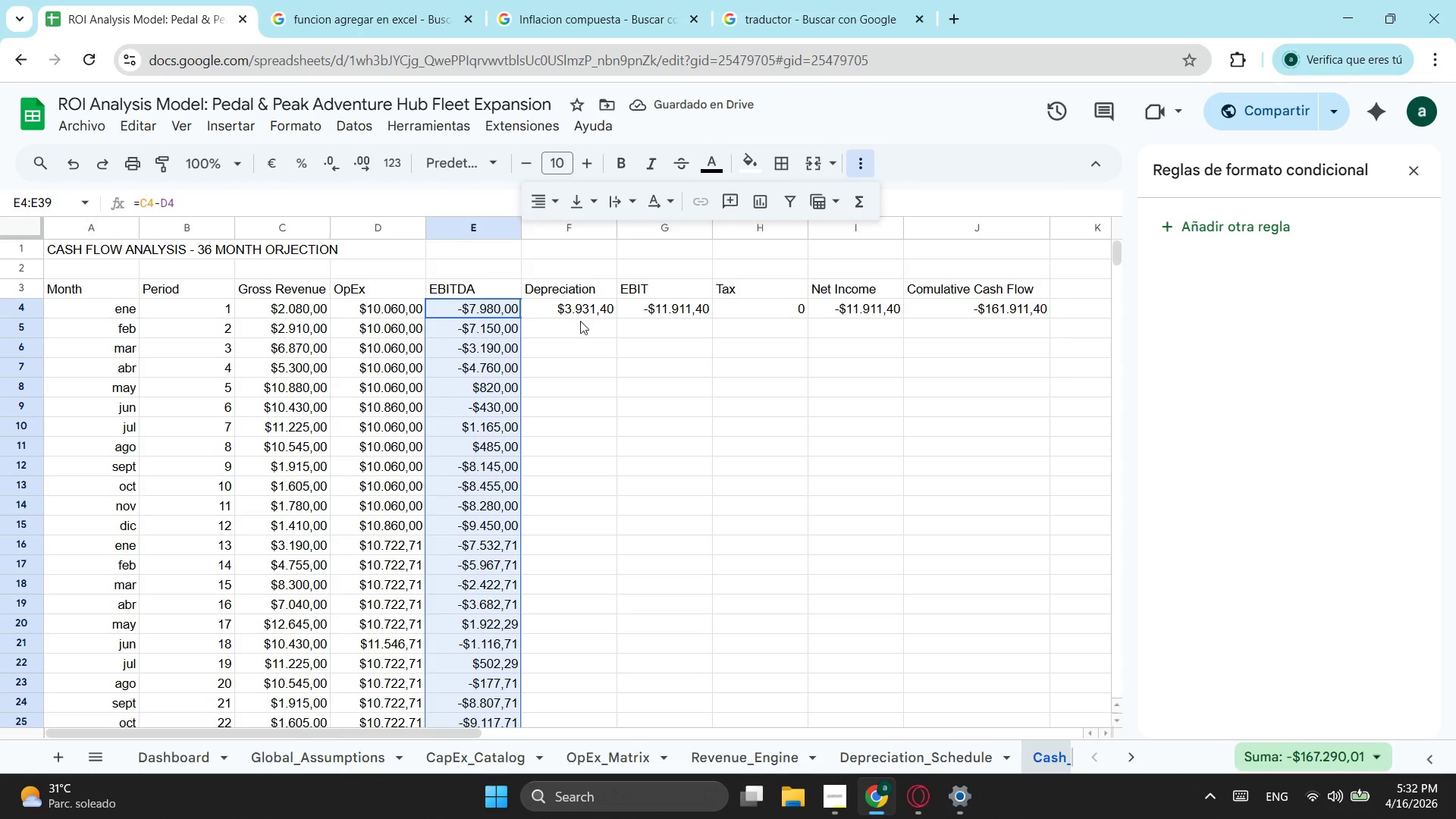 
left_click([575, 315])
 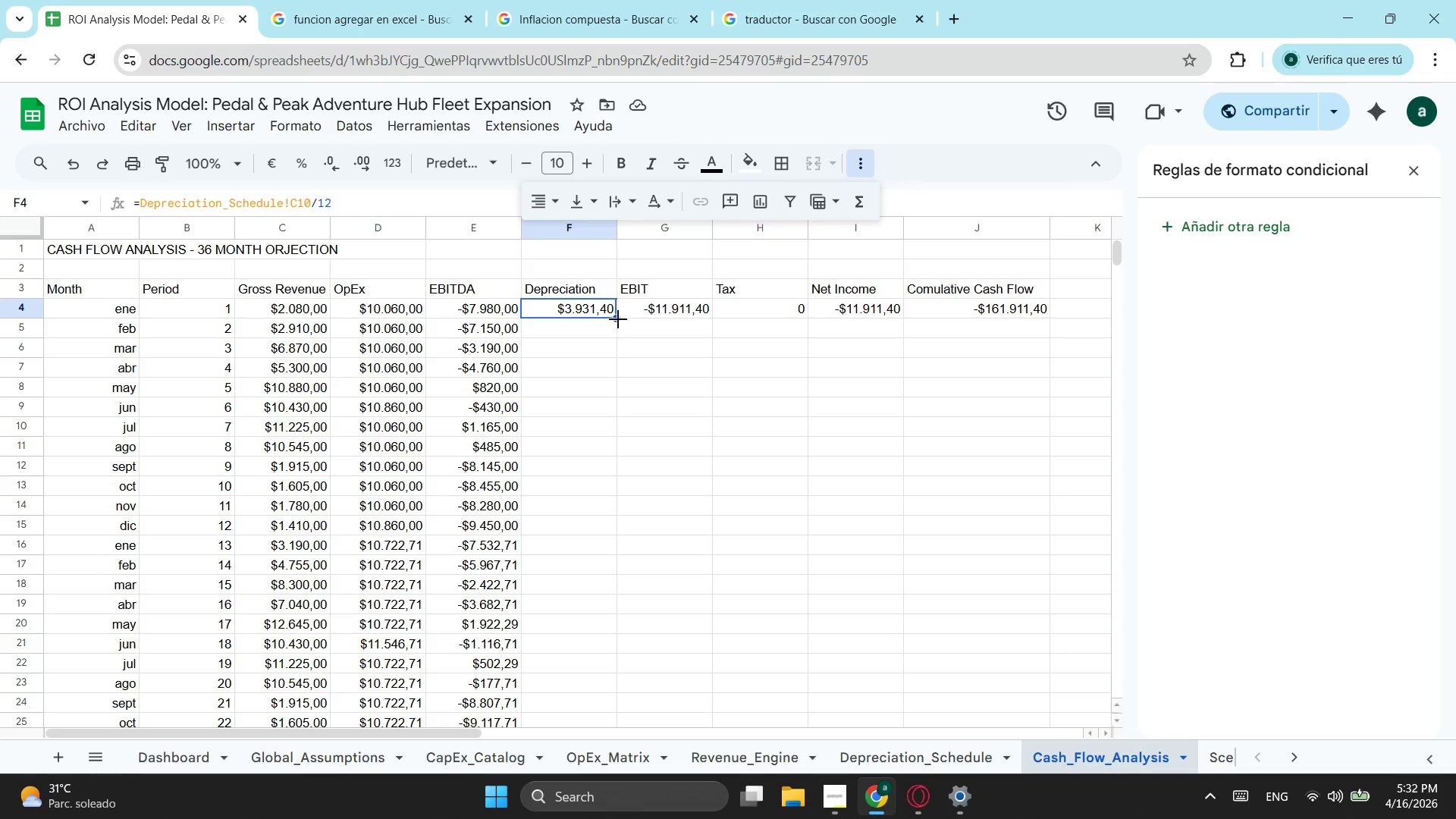 
left_click_drag(start_coordinate=[620, 317], to_coordinate=[602, 366])
 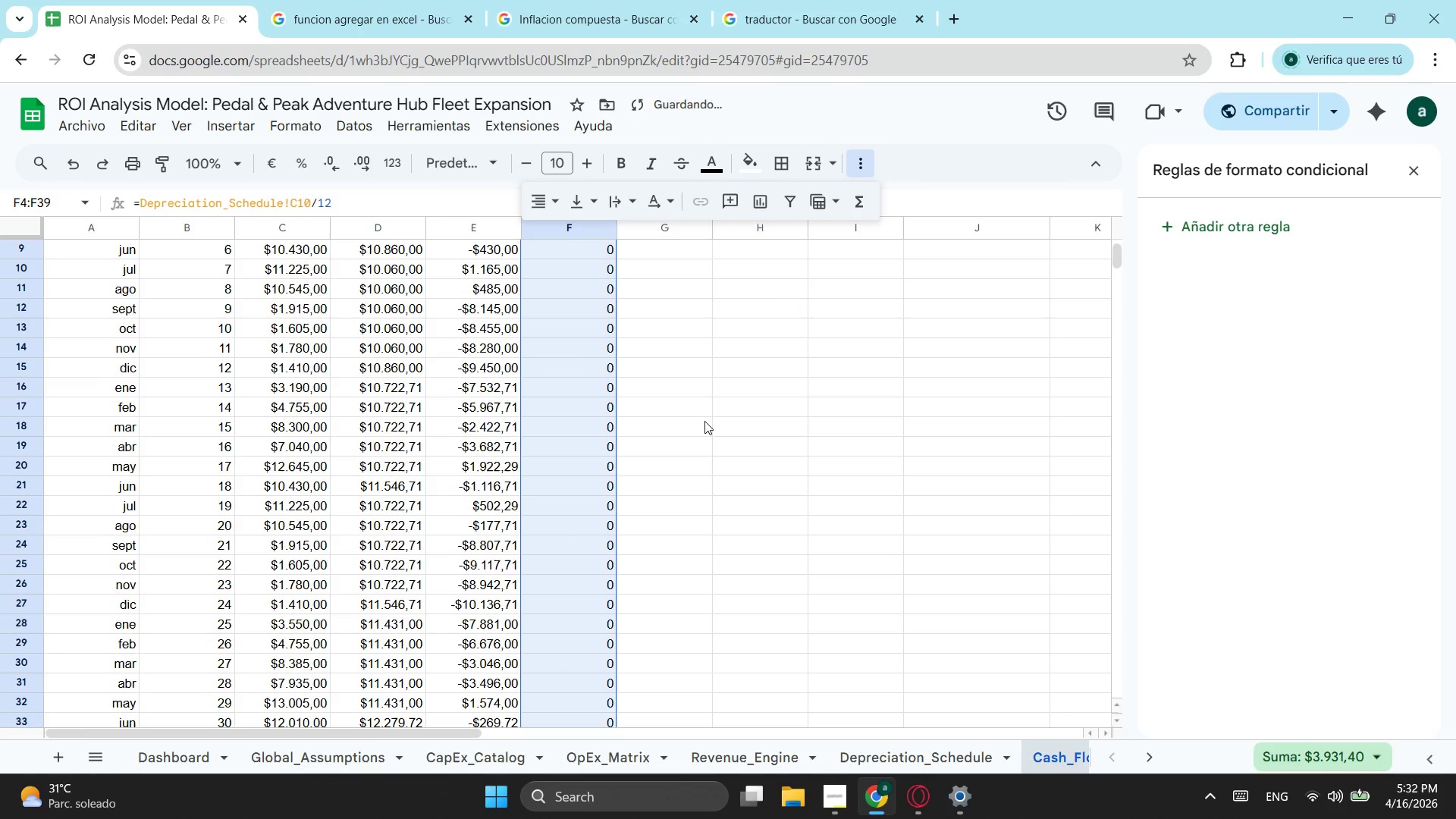 
scroll: coordinate [579, 535], scroll_direction: down, amount: 4.0
 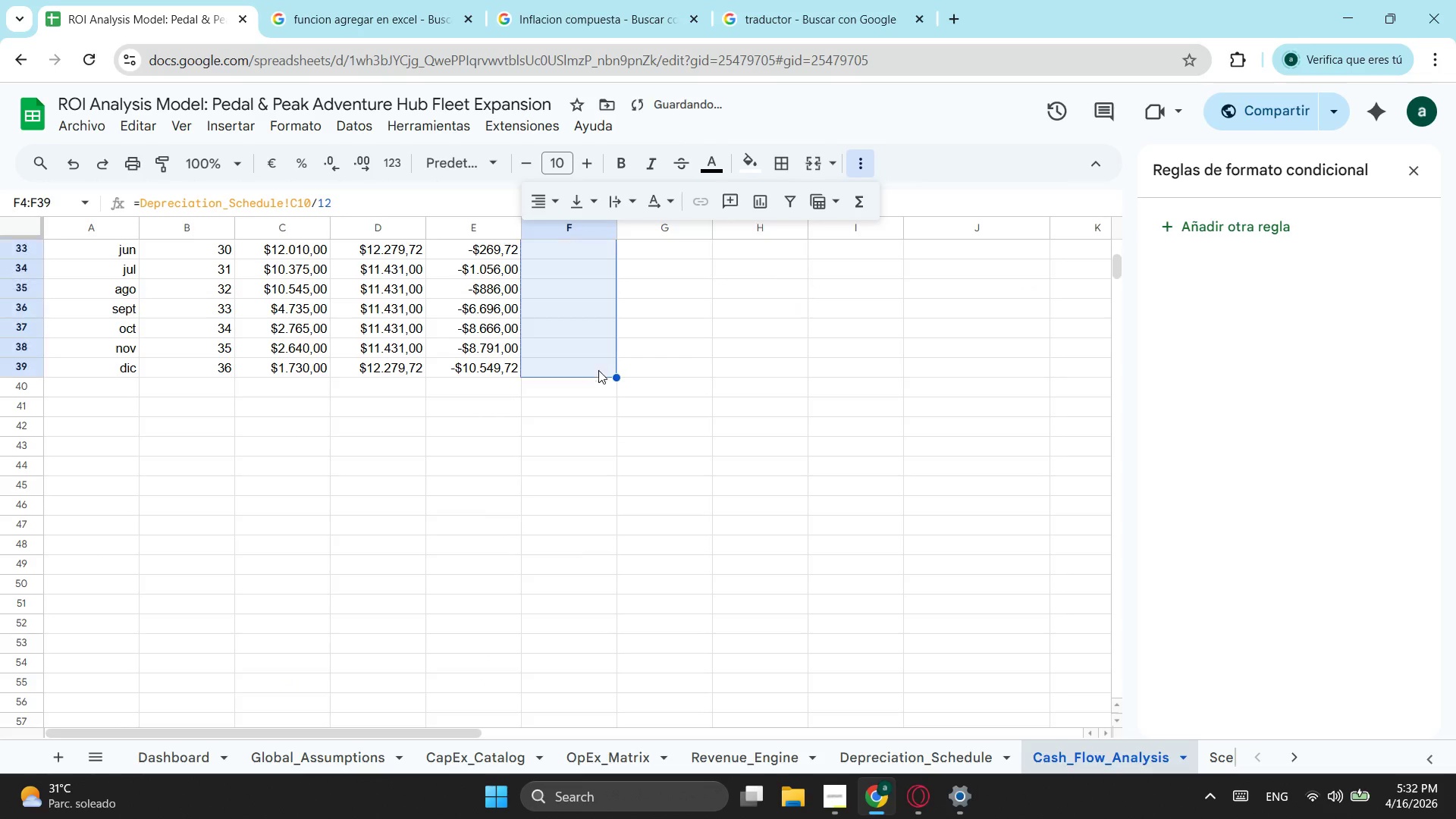 
scroll: coordinate [704, 421], scroll_direction: up, amount: 5.0
 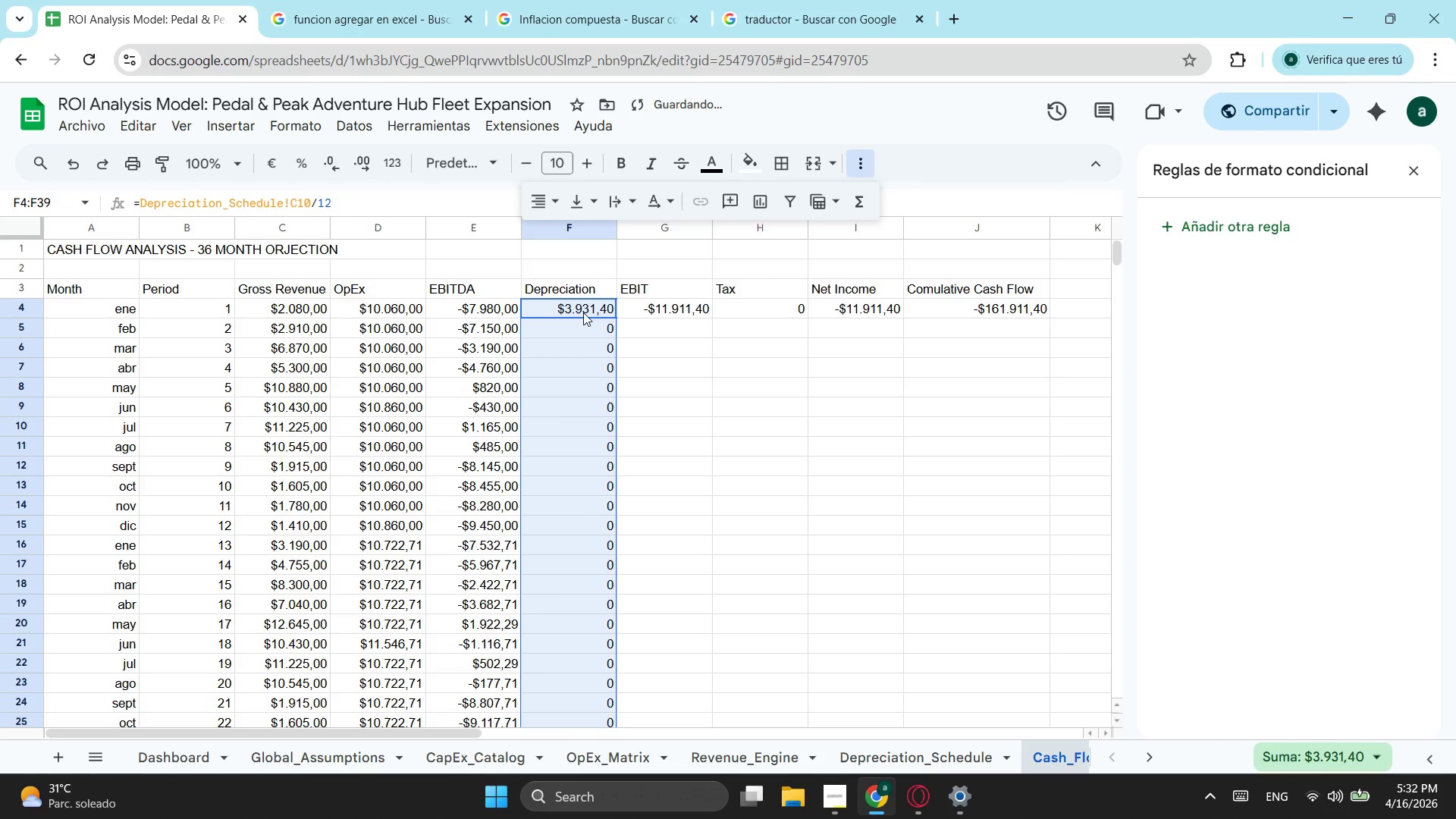 
left_click([583, 312])
 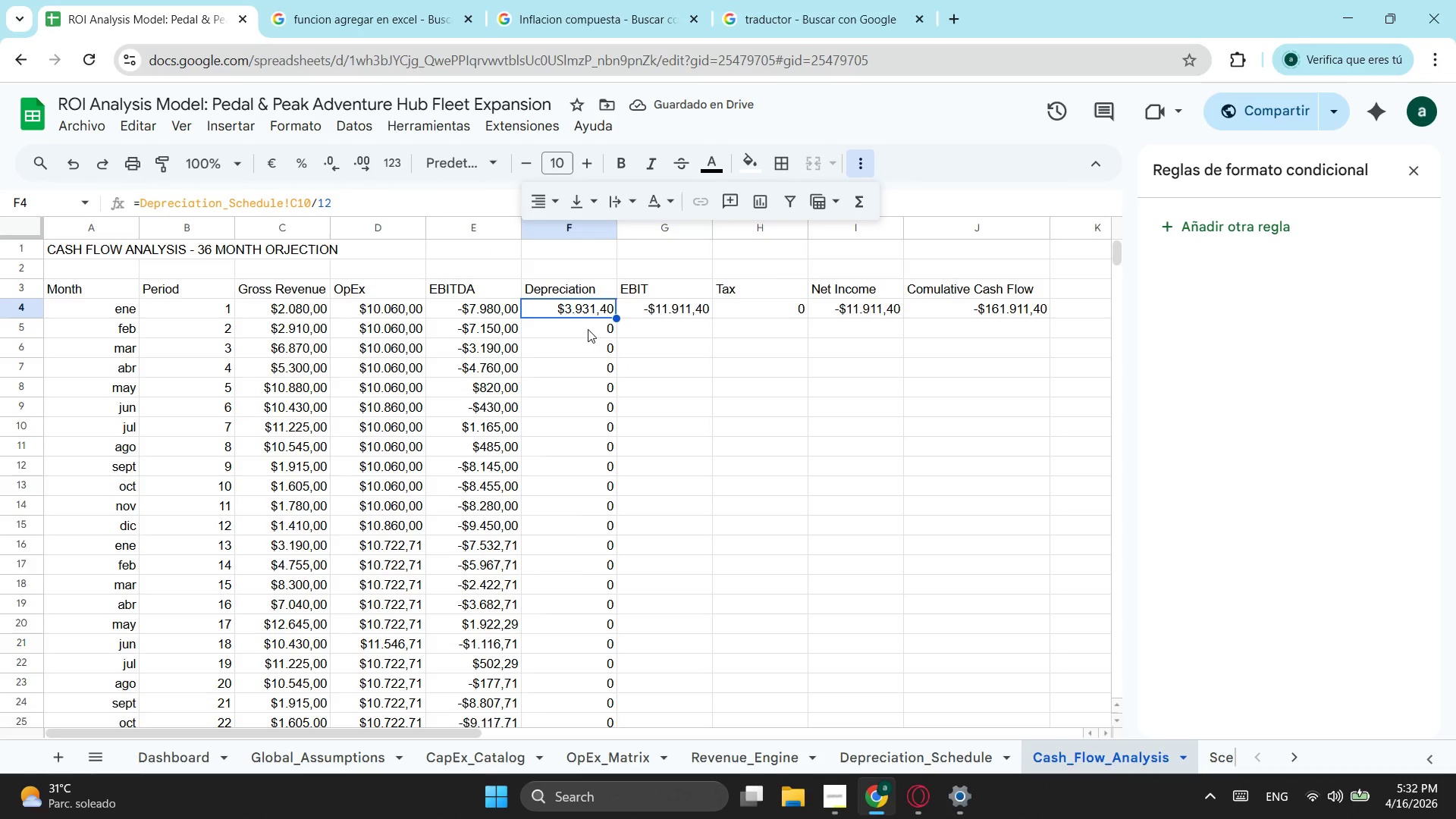 
left_click([589, 341])
 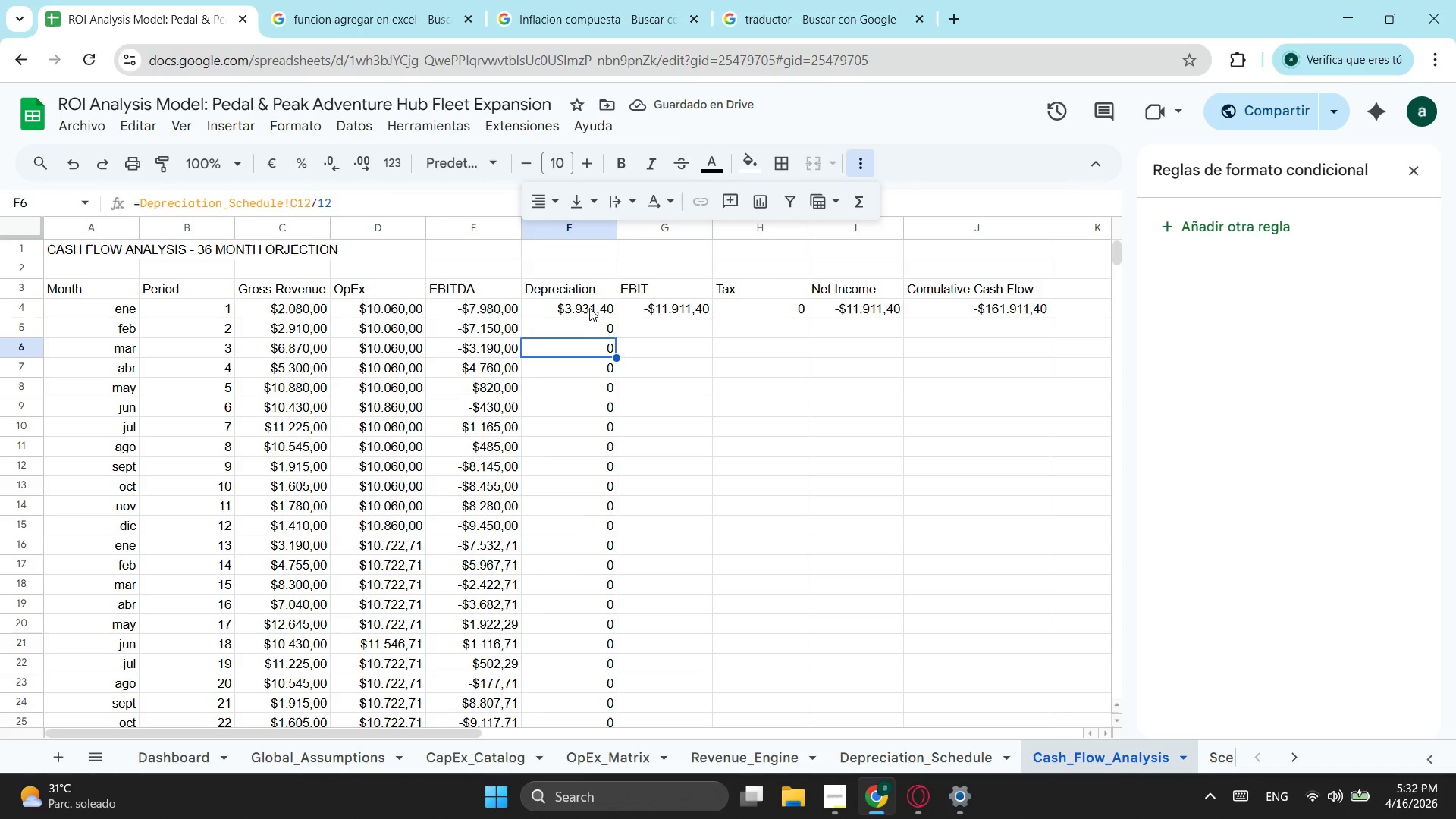 
left_click([589, 306])
 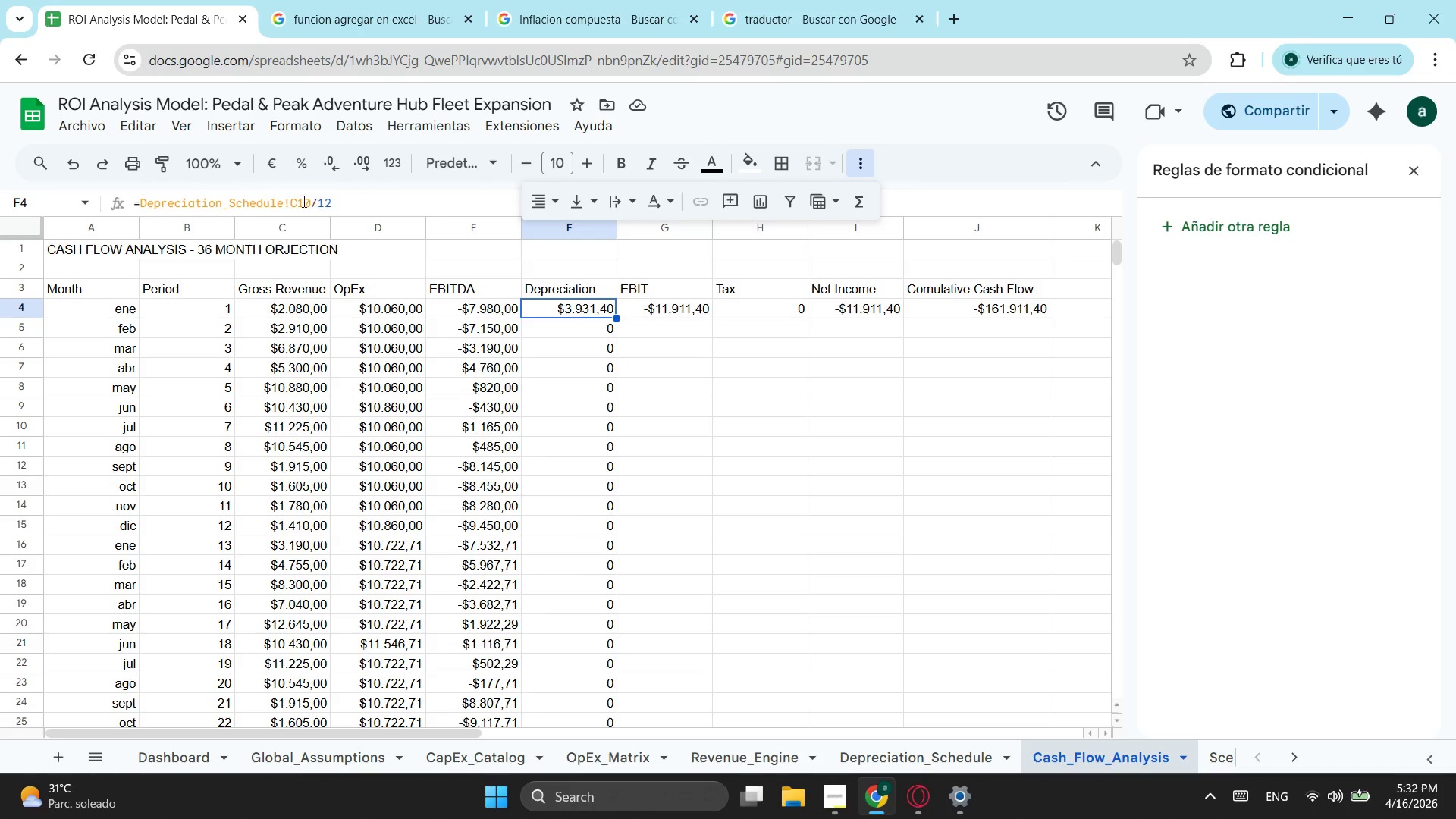 
left_click([291, 201])
 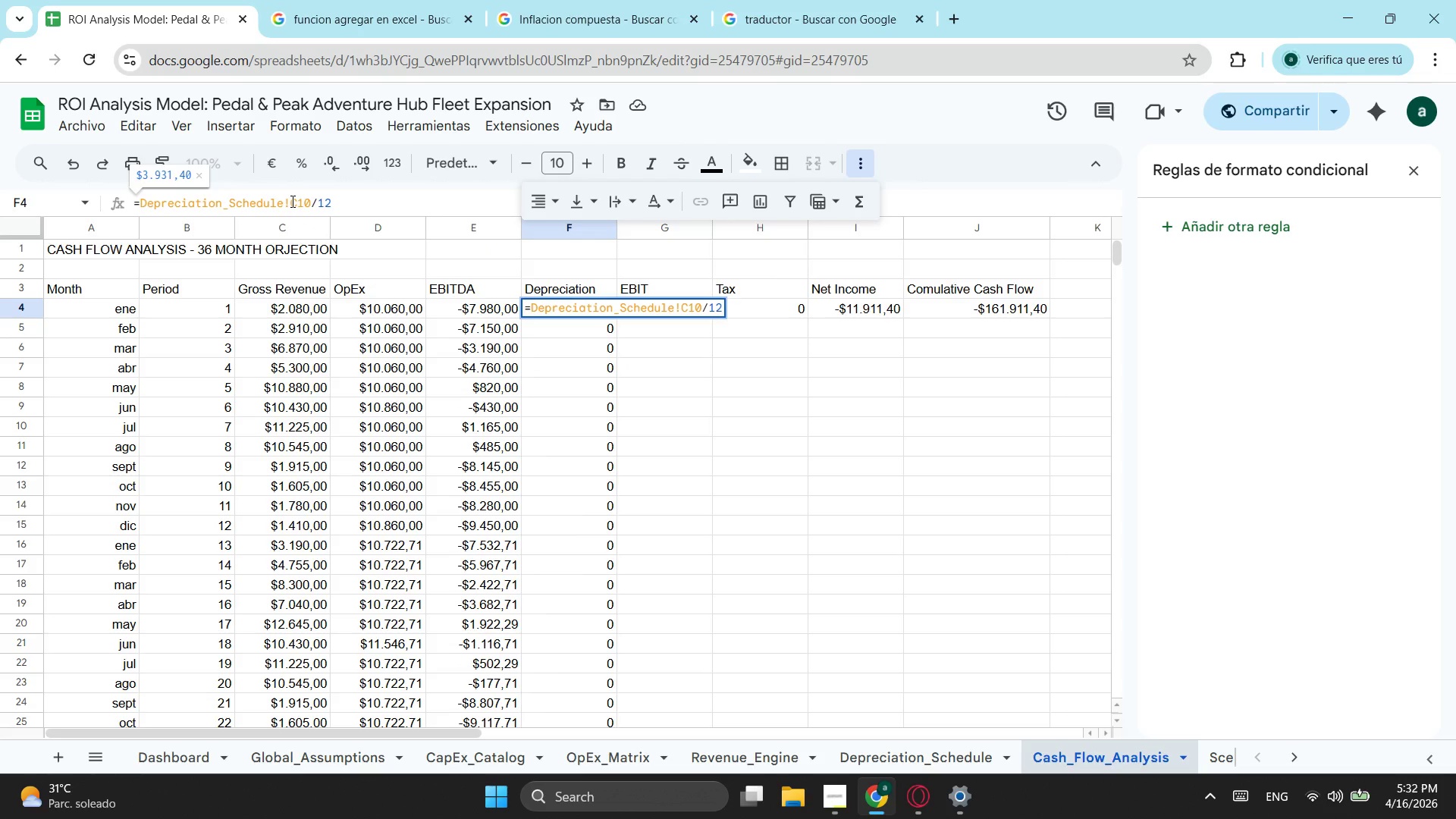 
hold_key(key=ShiftLeft, duration=0.44)
 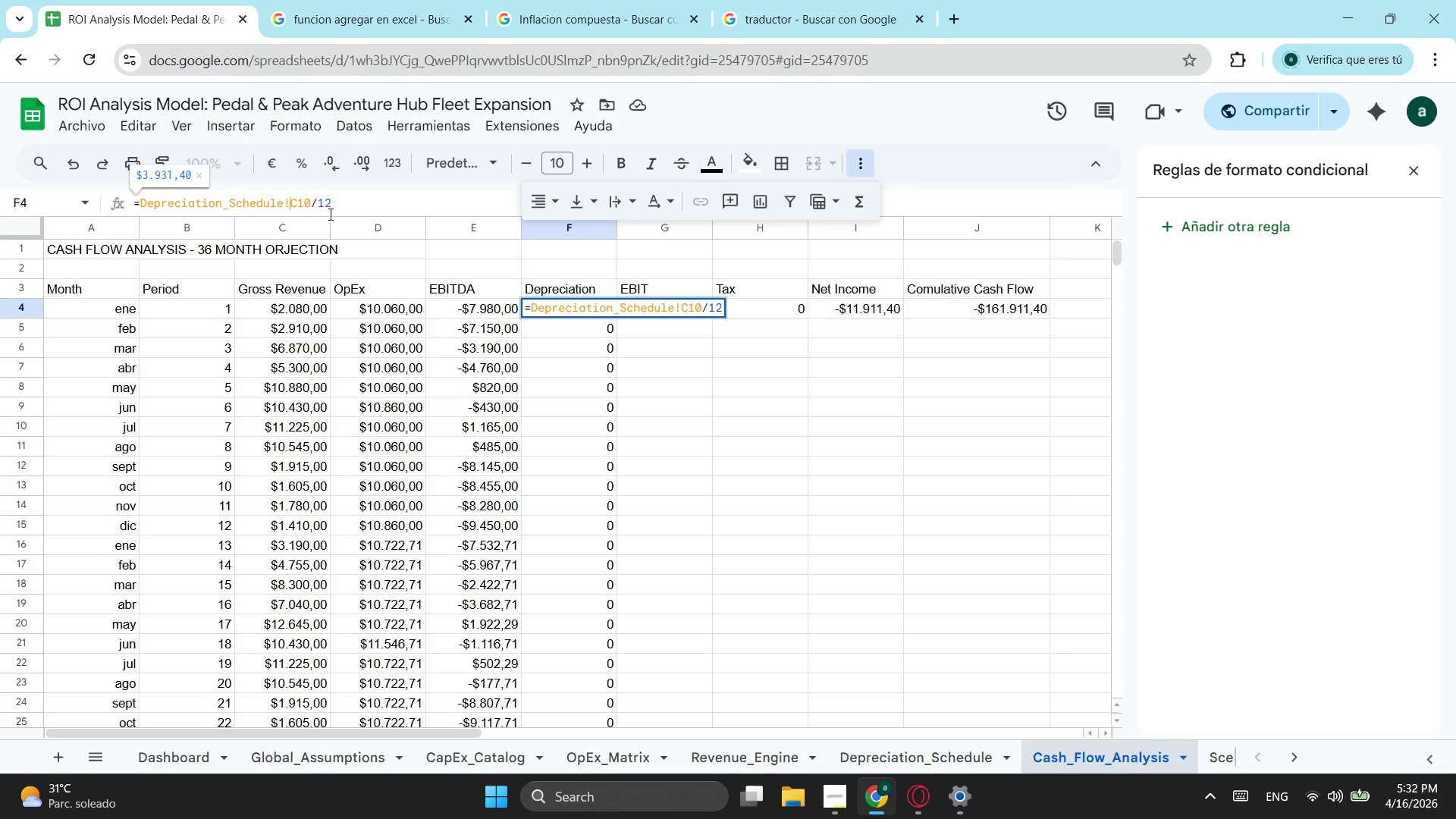 
key(F4)
 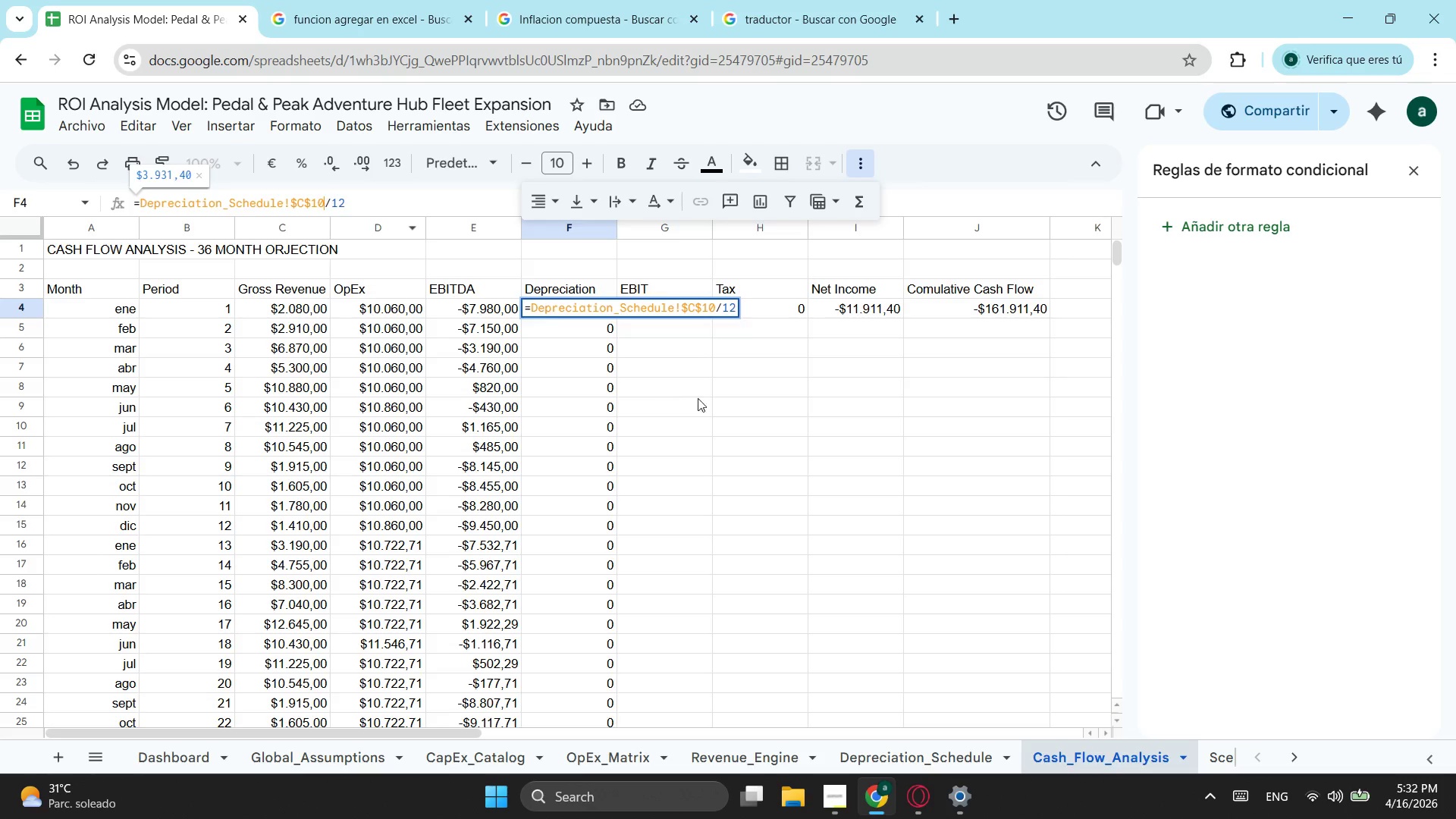 
left_click([704, 397])
 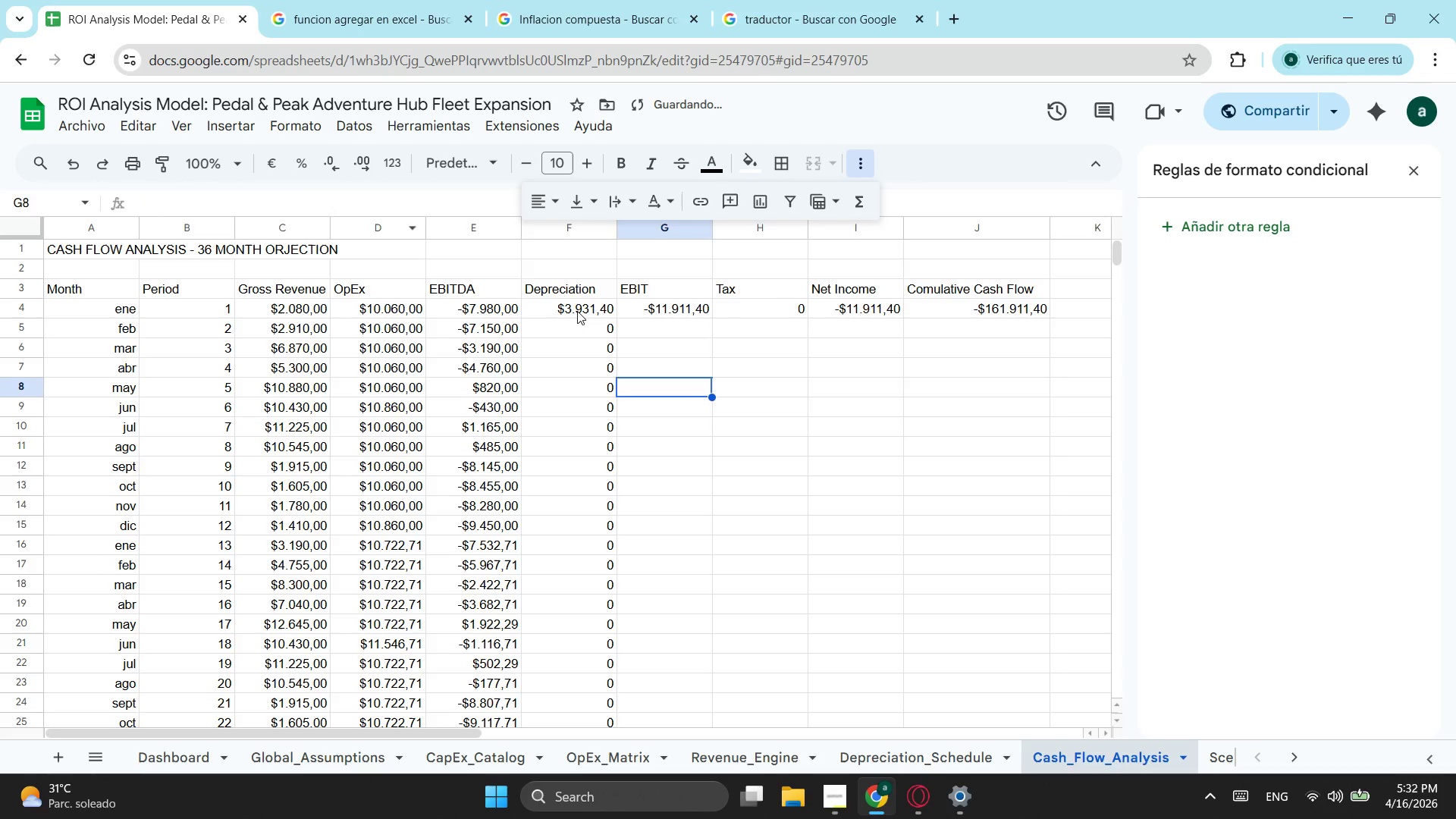 
left_click([577, 311])
 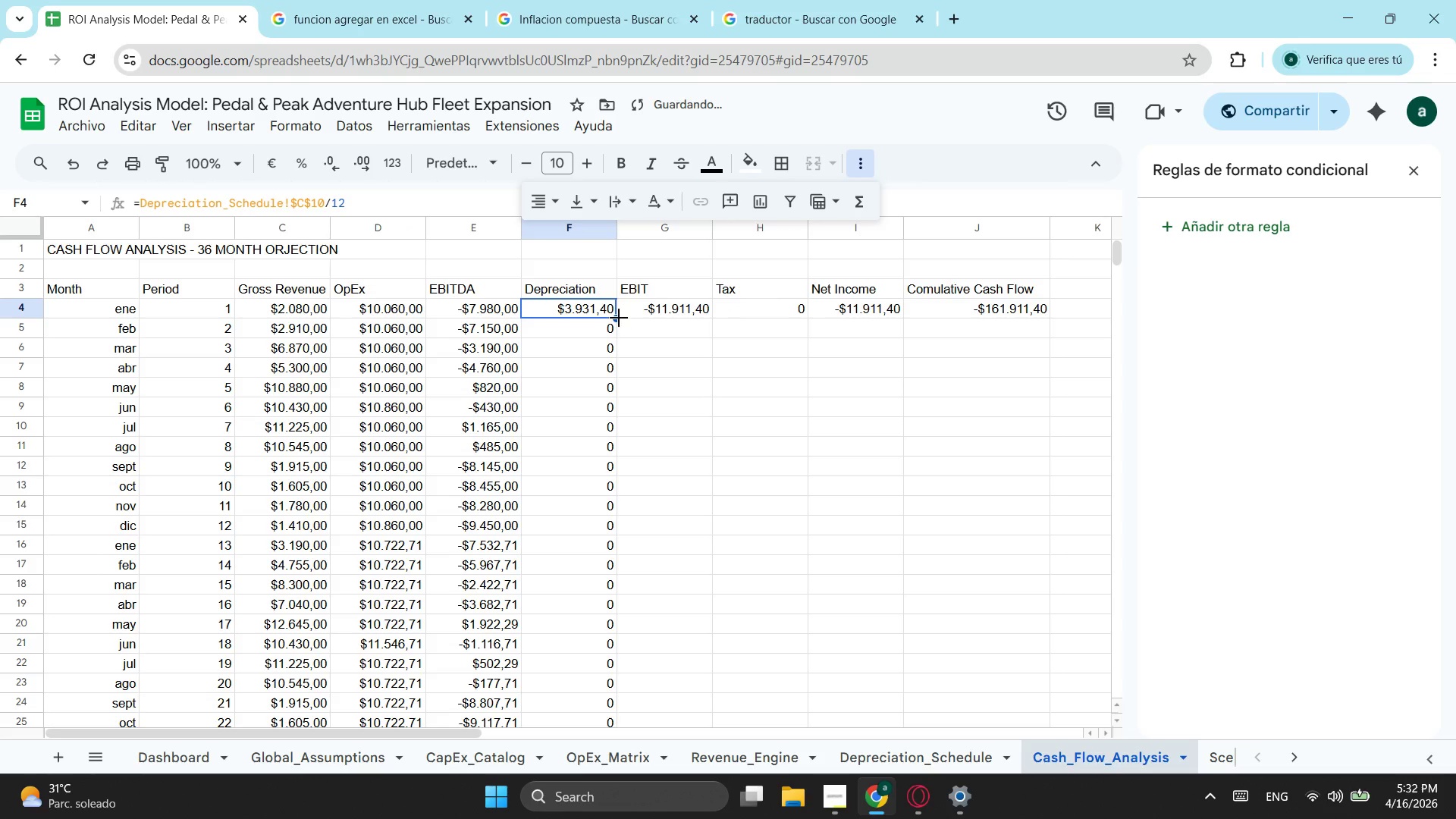 
left_click_drag(start_coordinate=[619, 318], to_coordinate=[566, 527])
 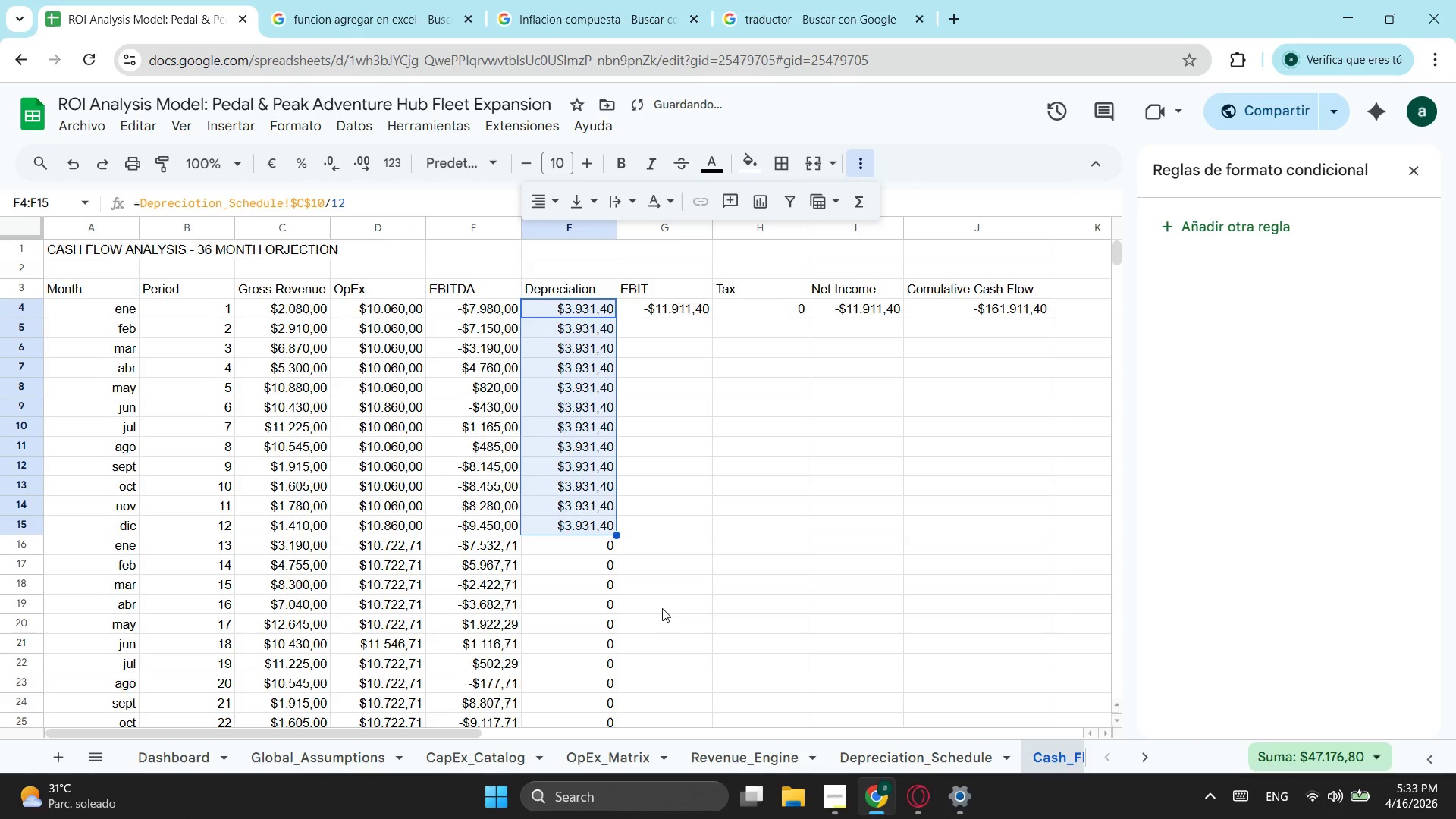 
scroll: coordinate [661, 592], scroll_direction: none, amount: 0.0
 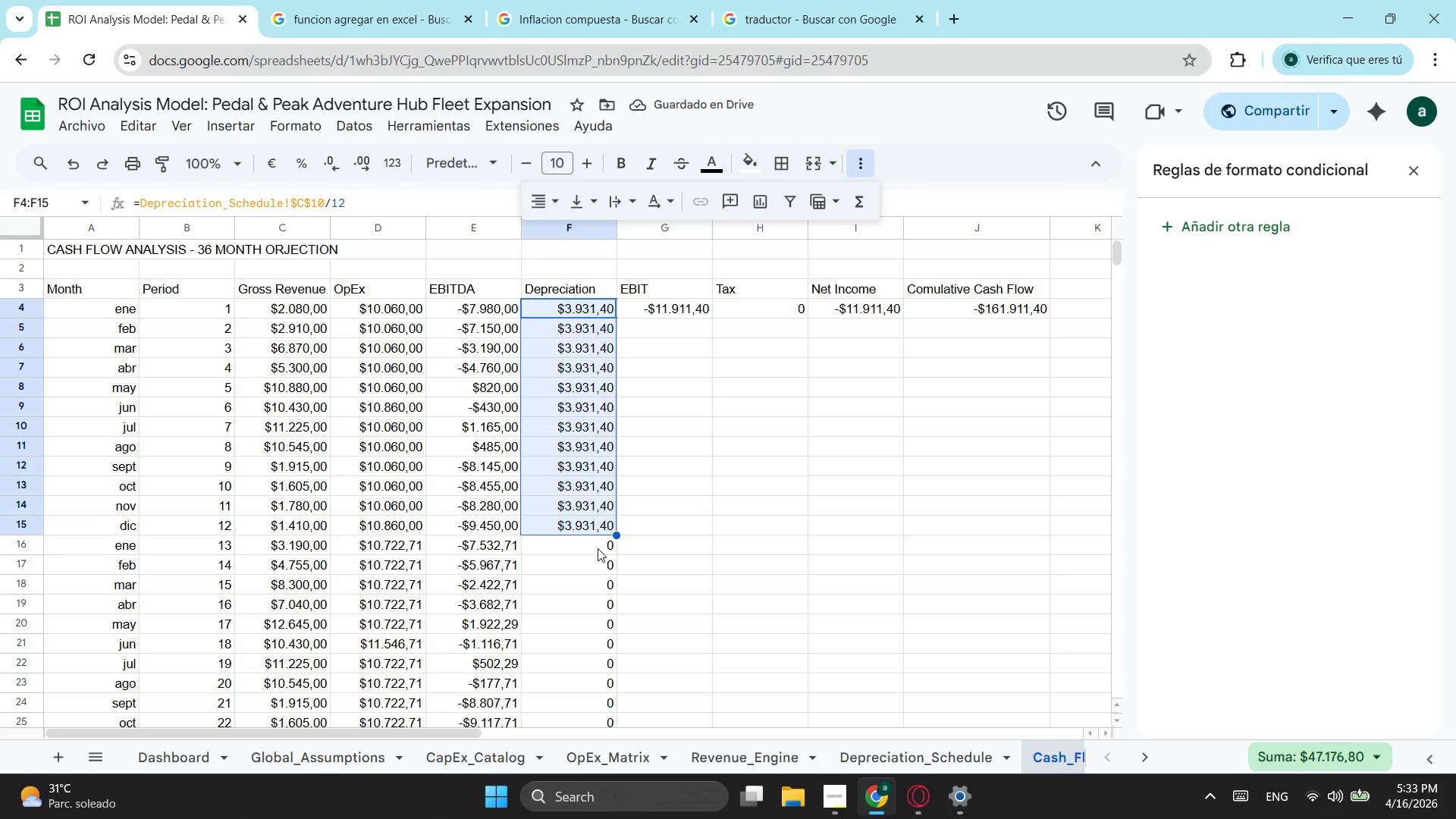 
left_click([598, 548])
 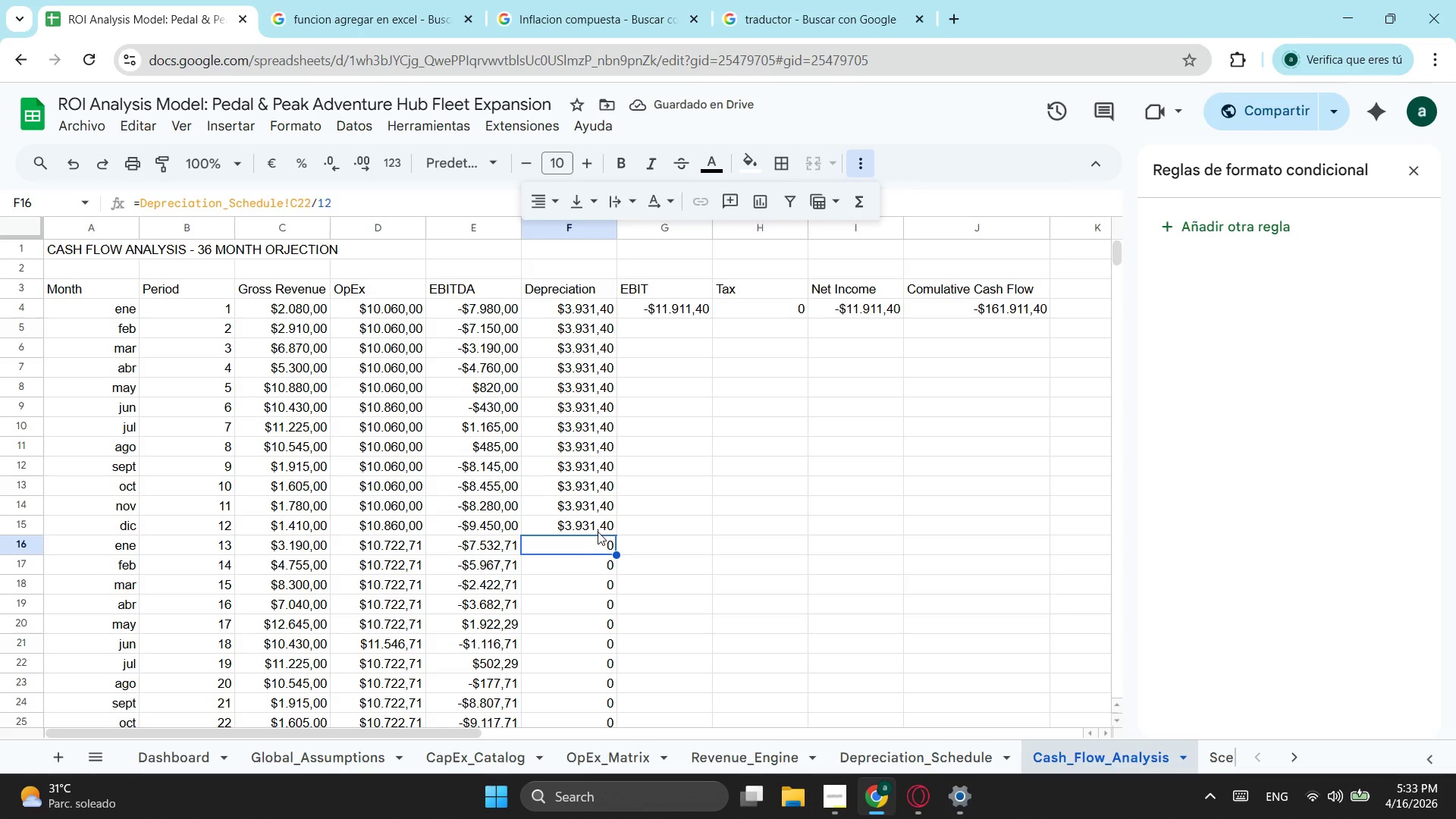 
left_click([598, 527])
 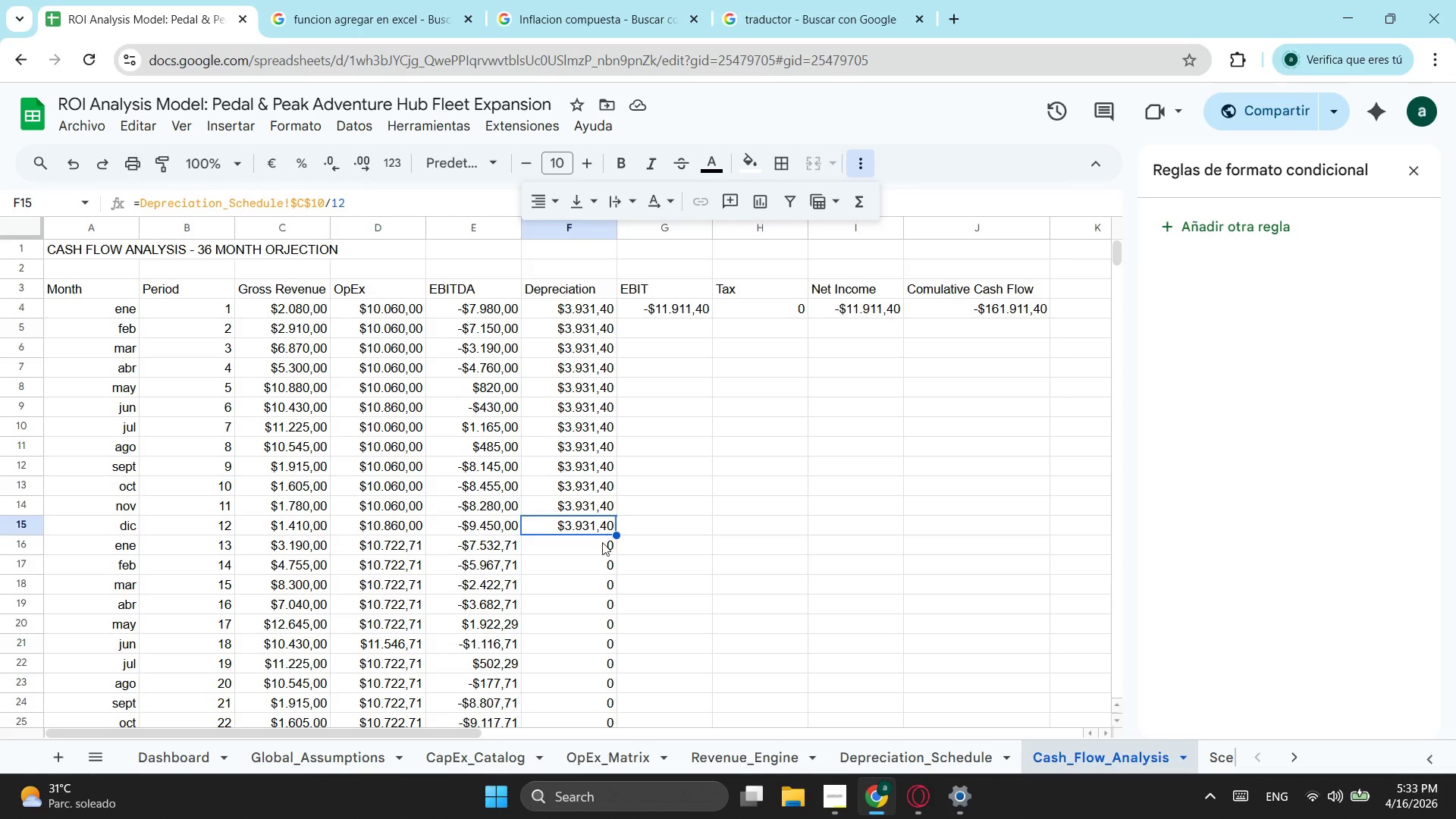 
key(Control+C)
 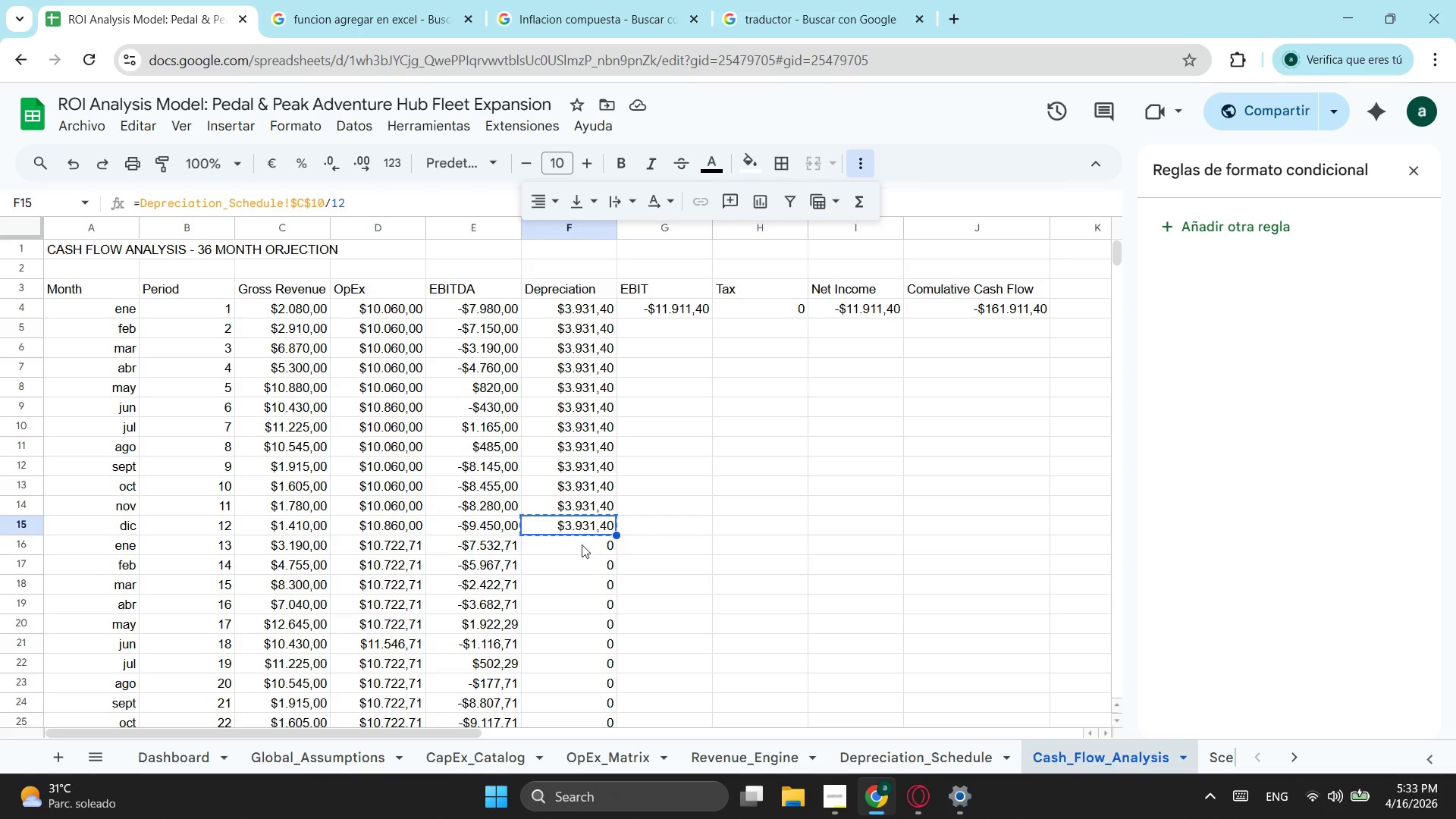 
left_click([582, 544])
 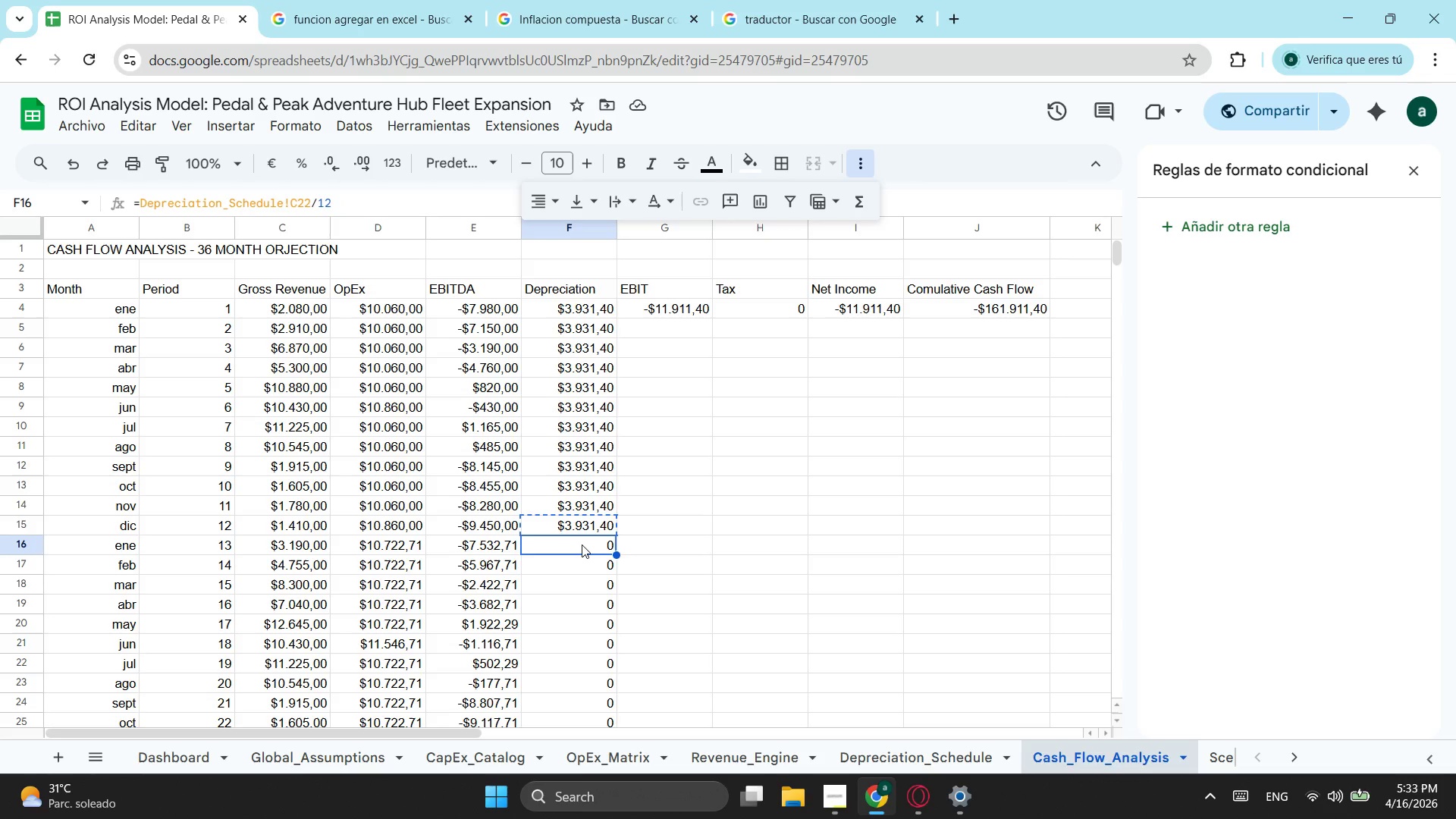 
key(Control+ControlLeft)
 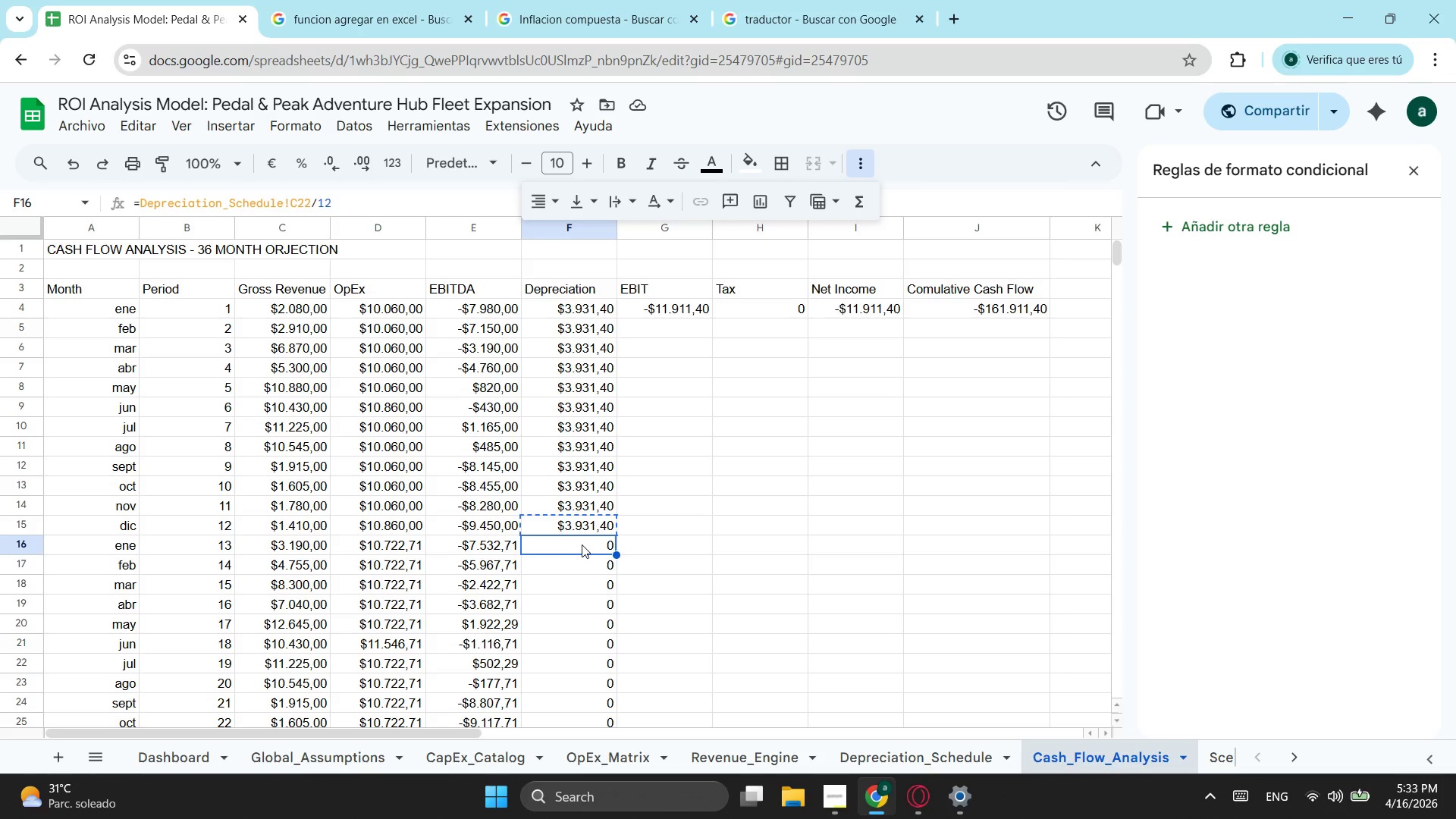 
key(Control+ControlLeft)
 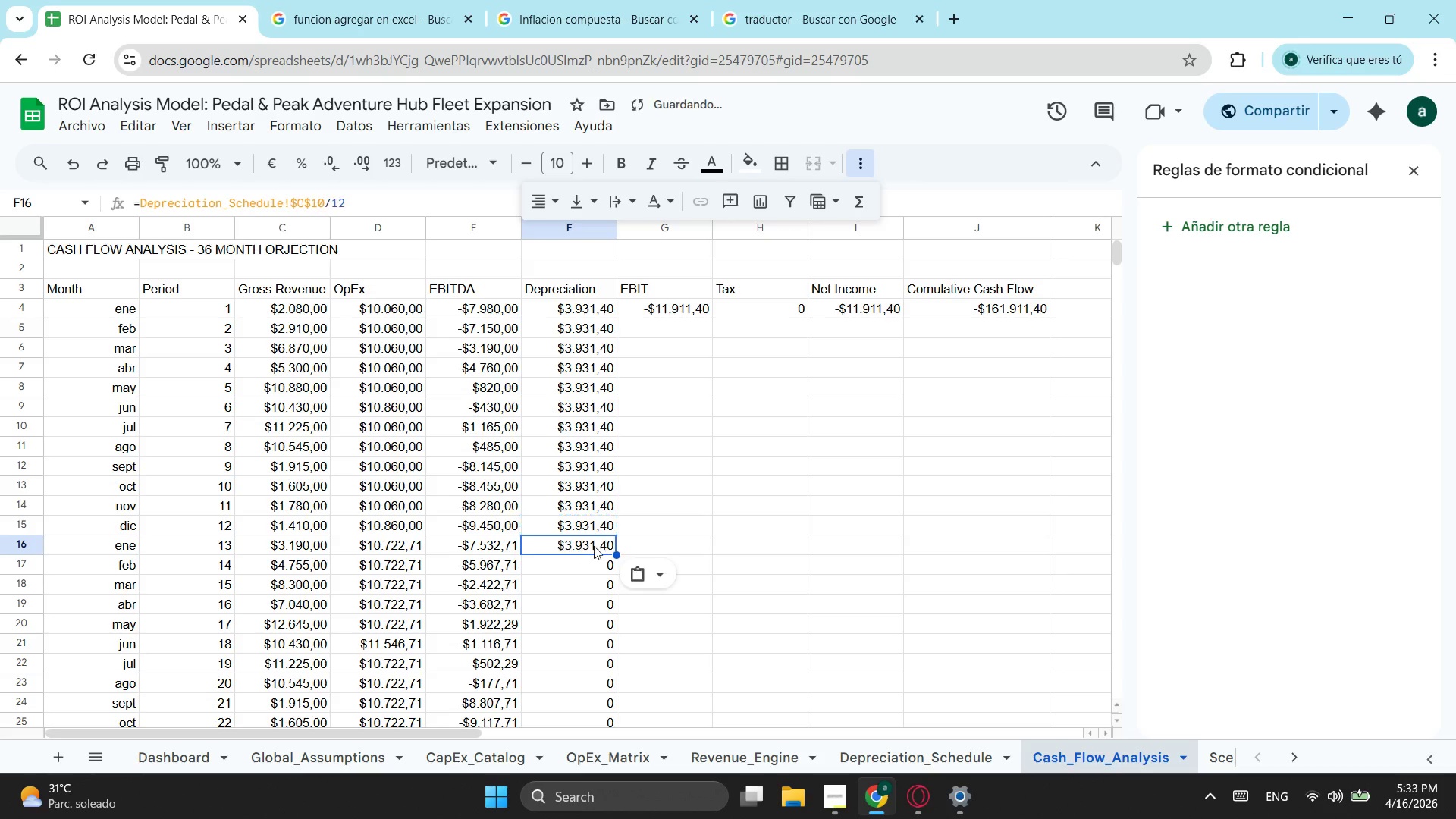 
key(Control+V)
 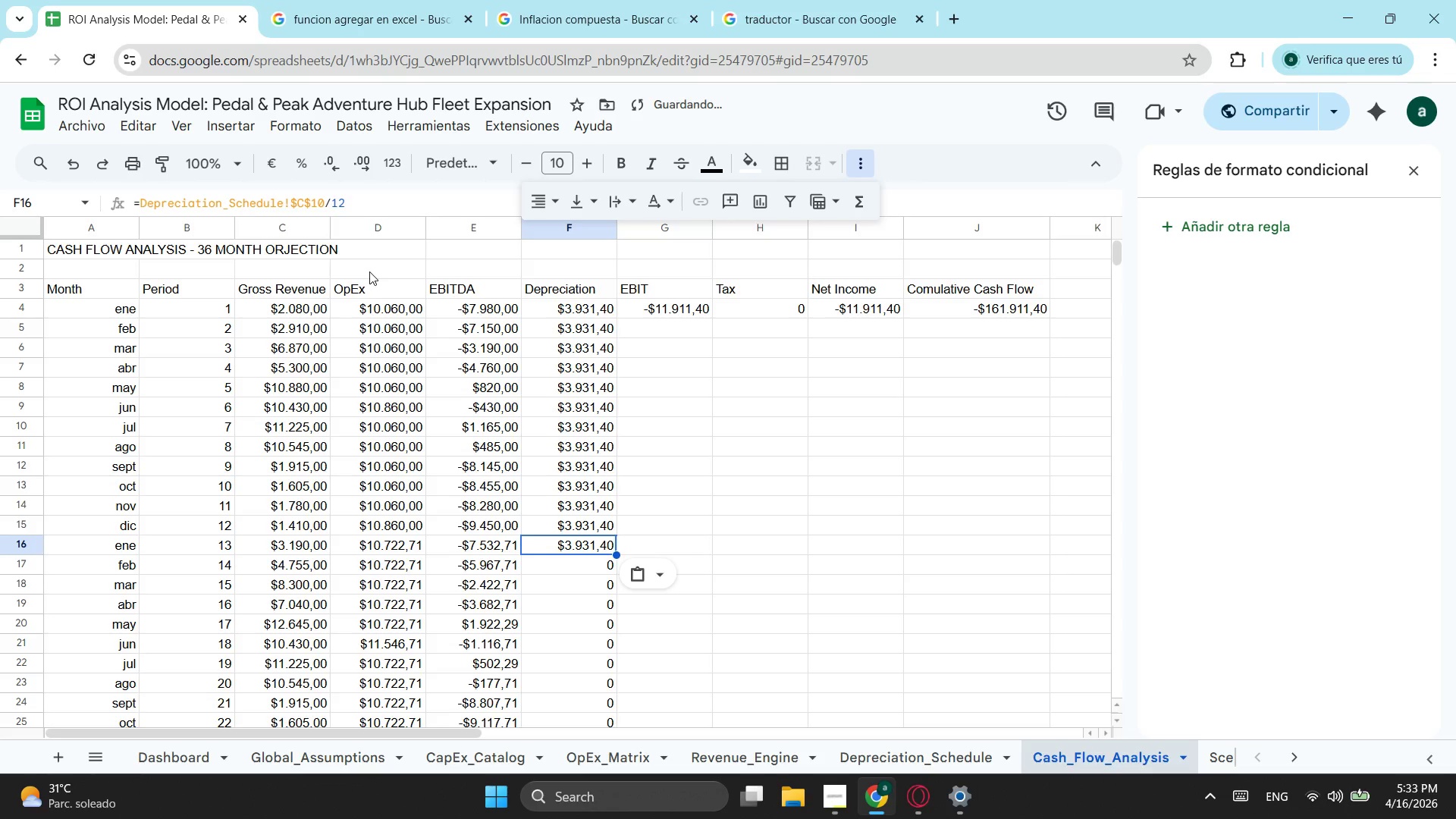 
left_click([382, 190])
 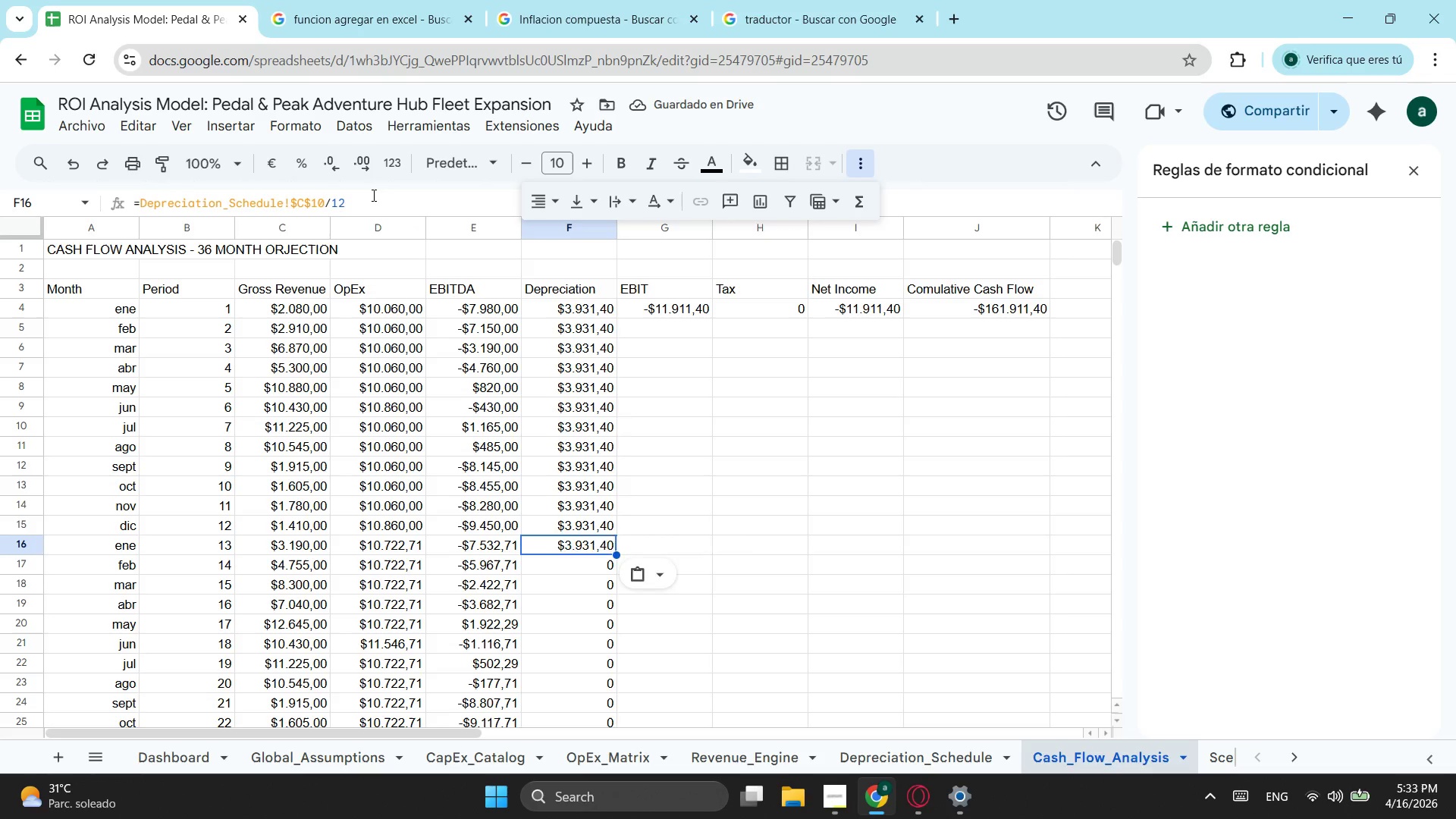 
left_click([372, 195])
 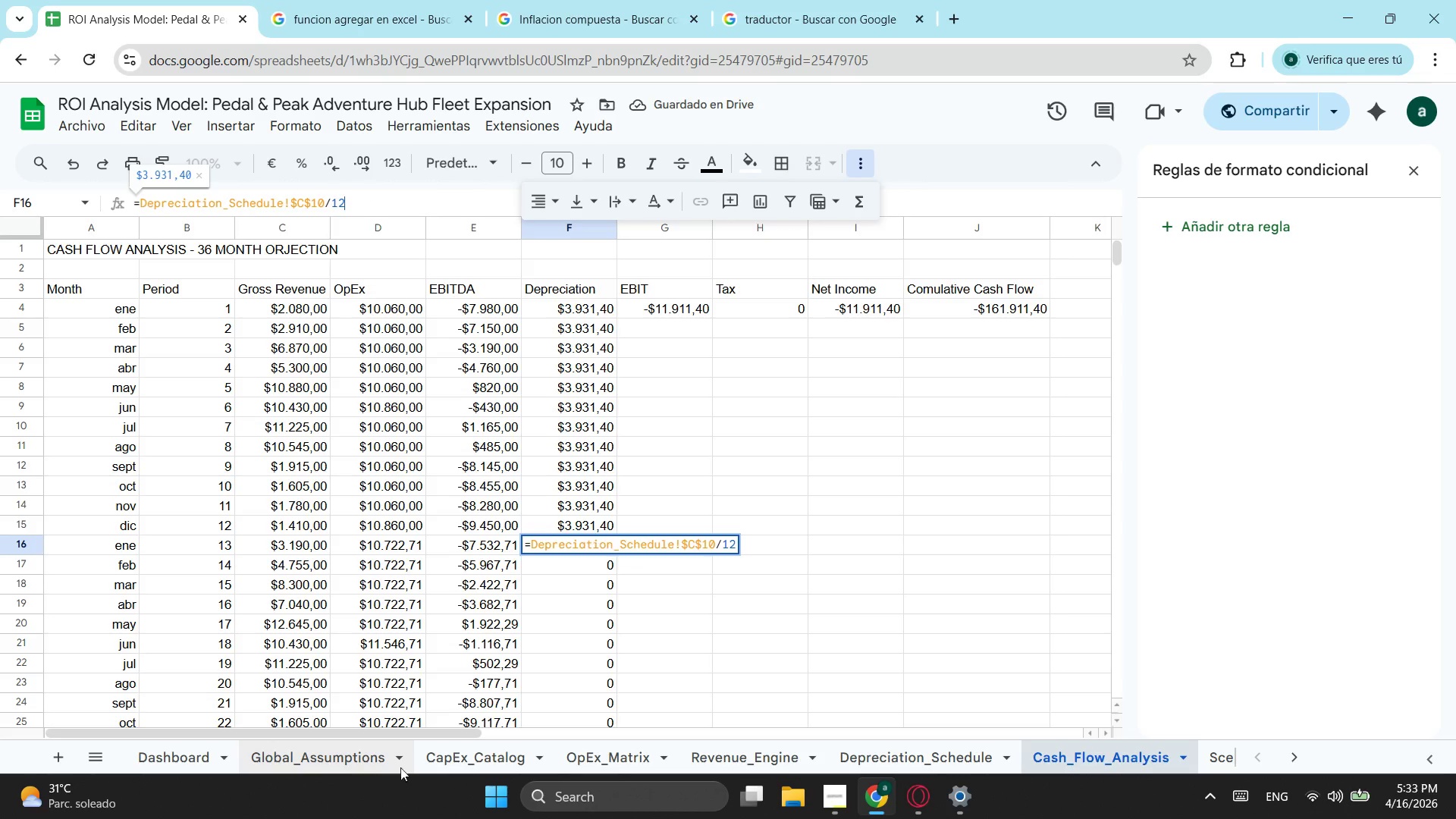 
left_click([872, 752])
 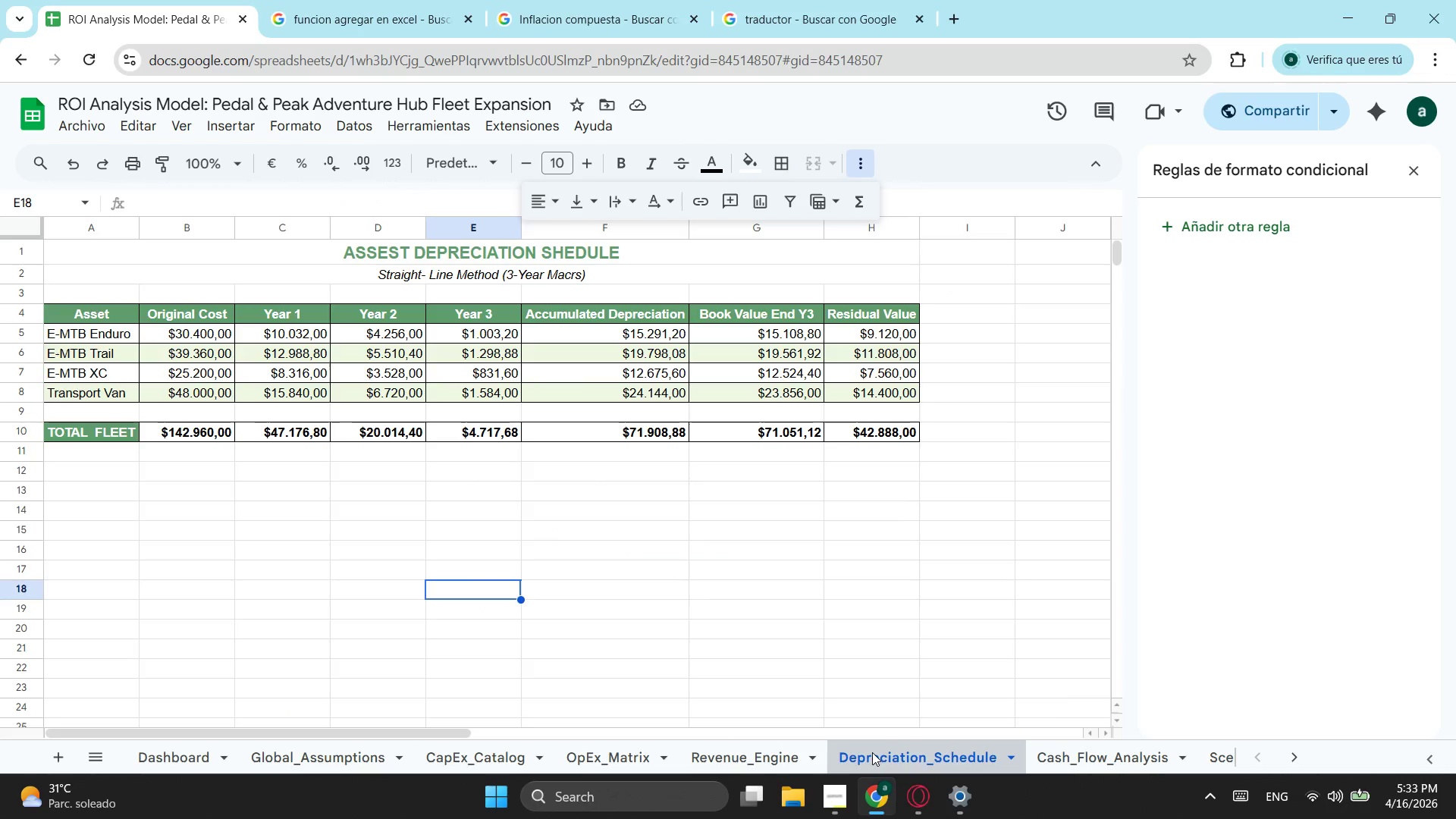 
wait(12.75)
 